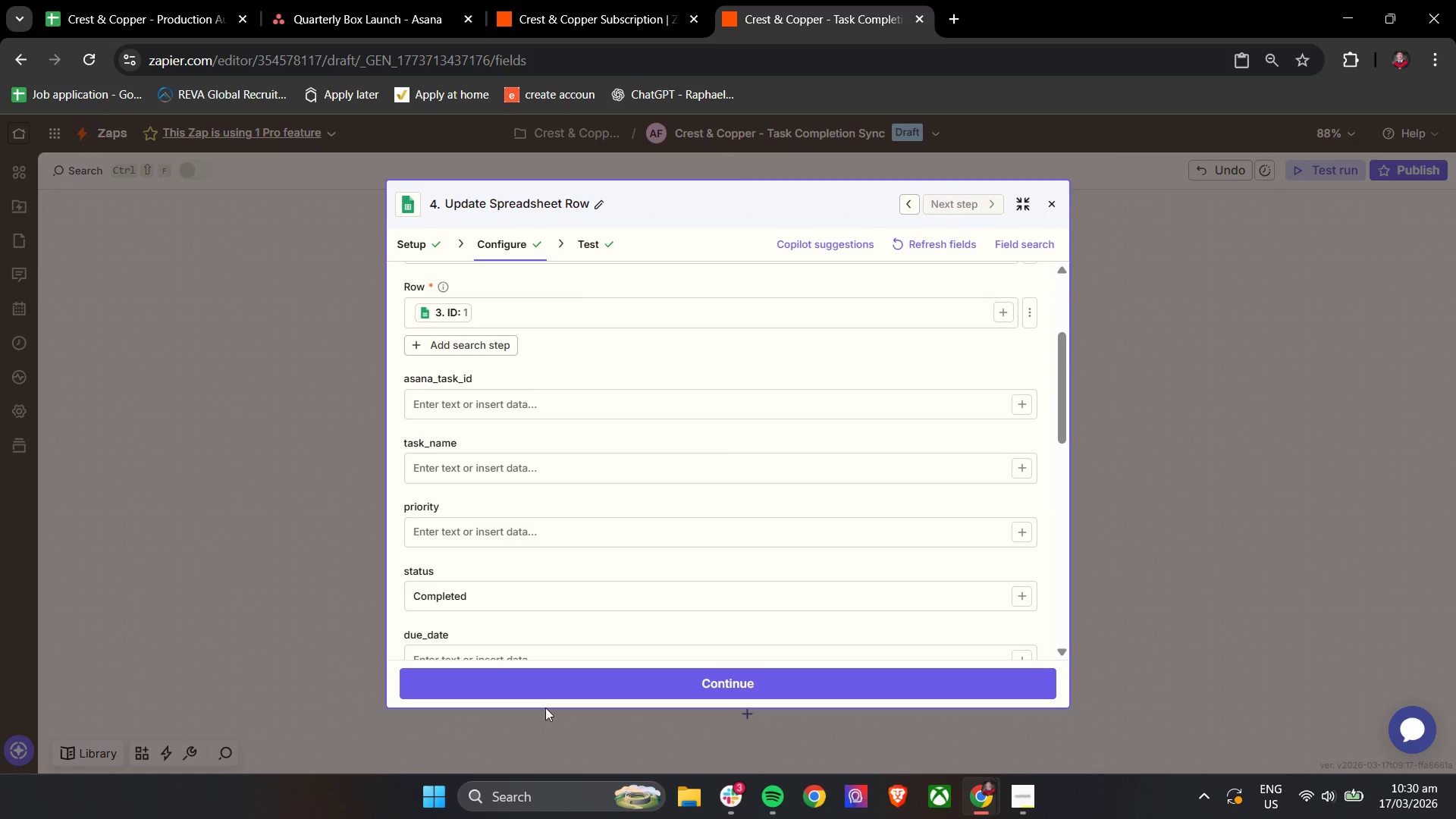 
left_click([550, 689])
 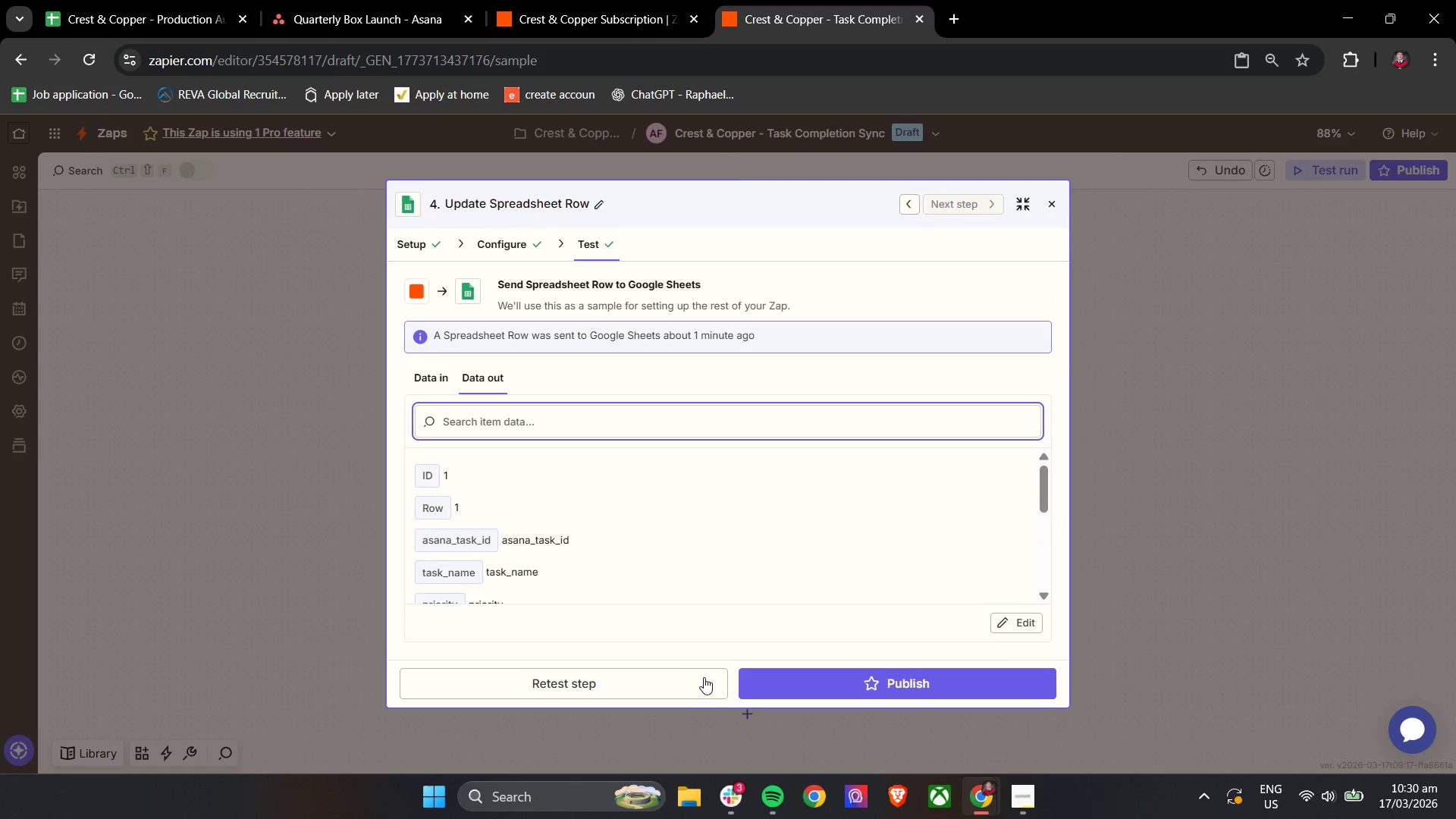 
left_click([683, 683])
 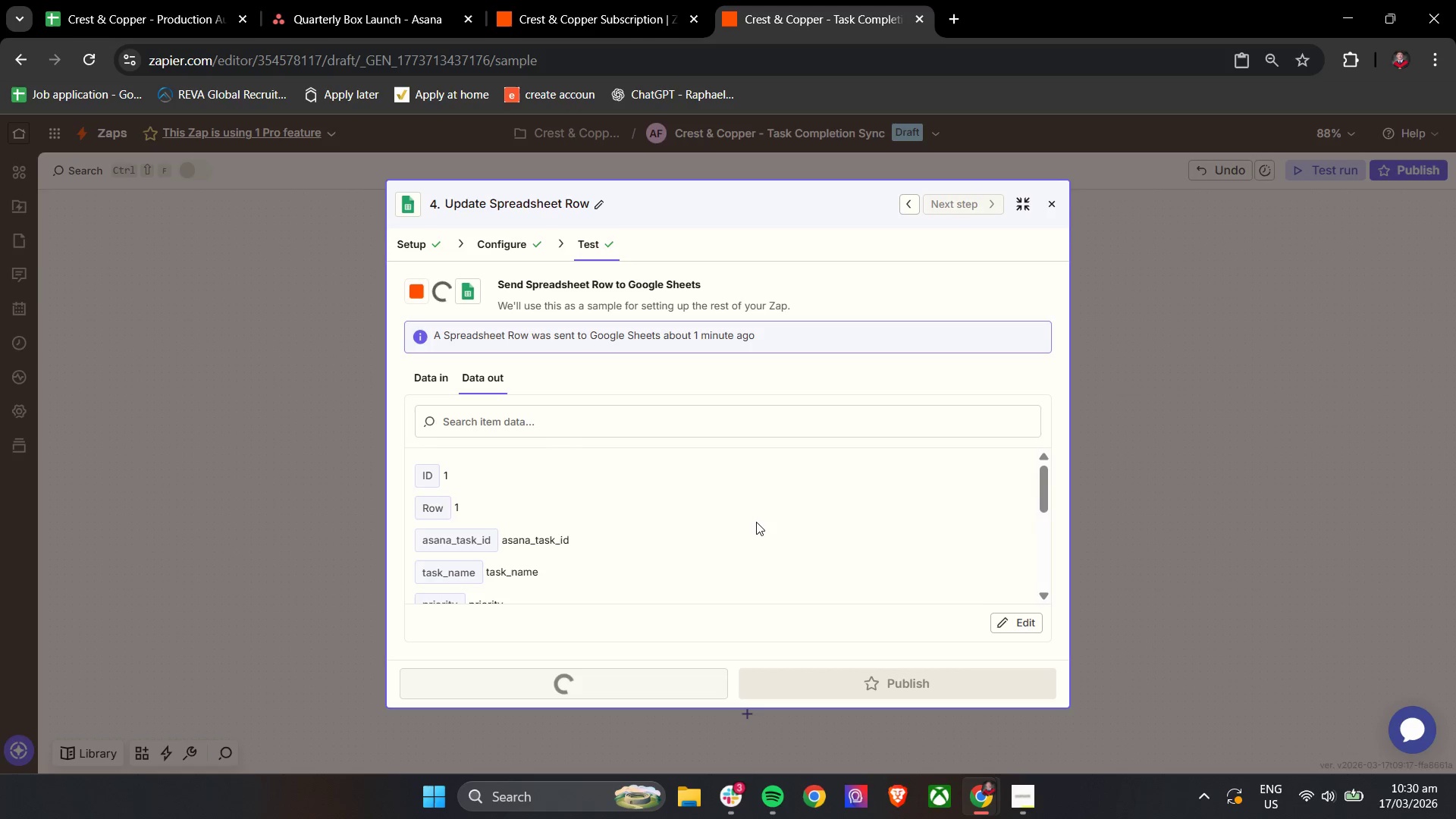 
scroll: coordinate [756, 522], scroll_direction: down, amount: 7.0
 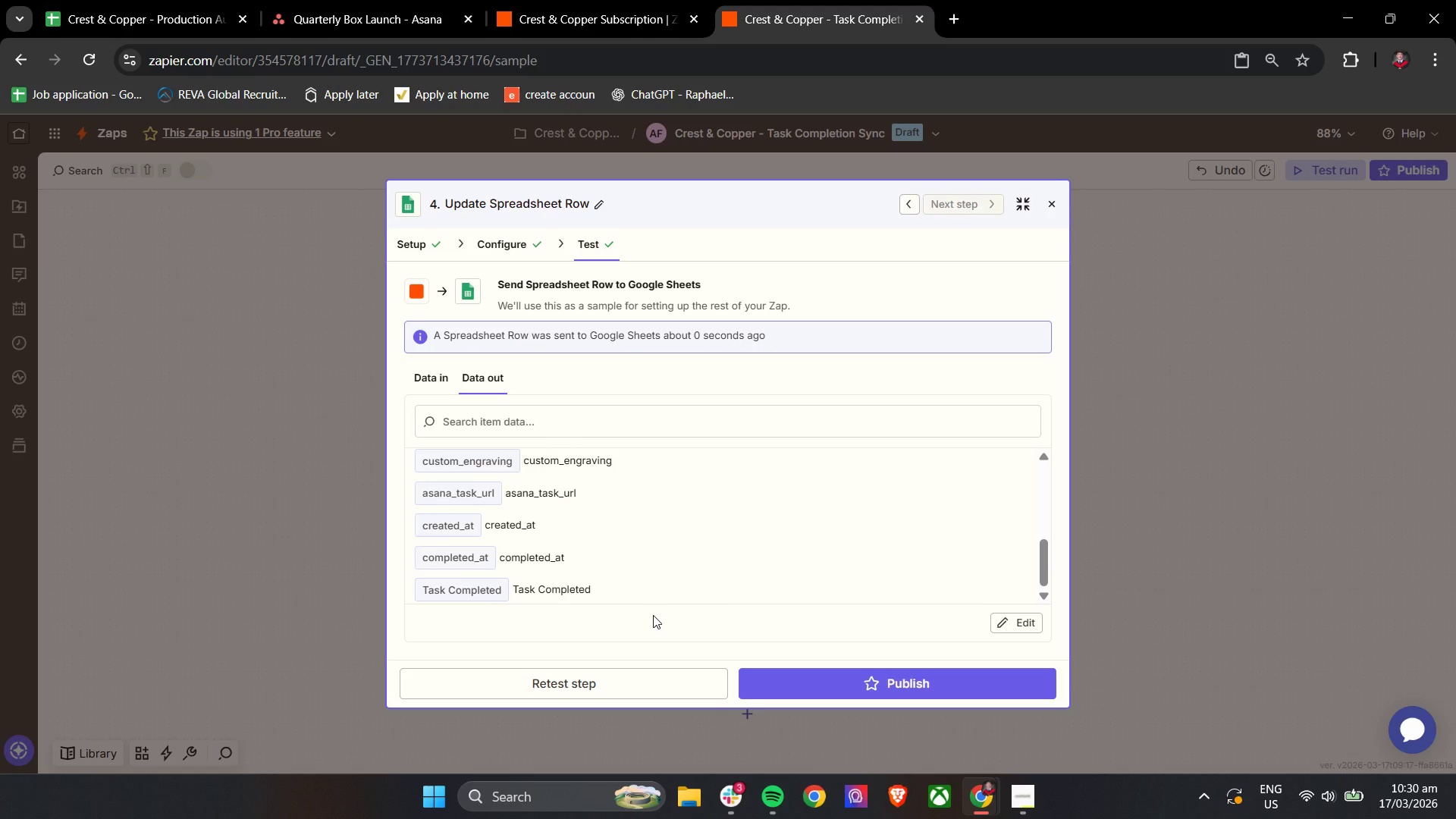 
wait(15.9)
 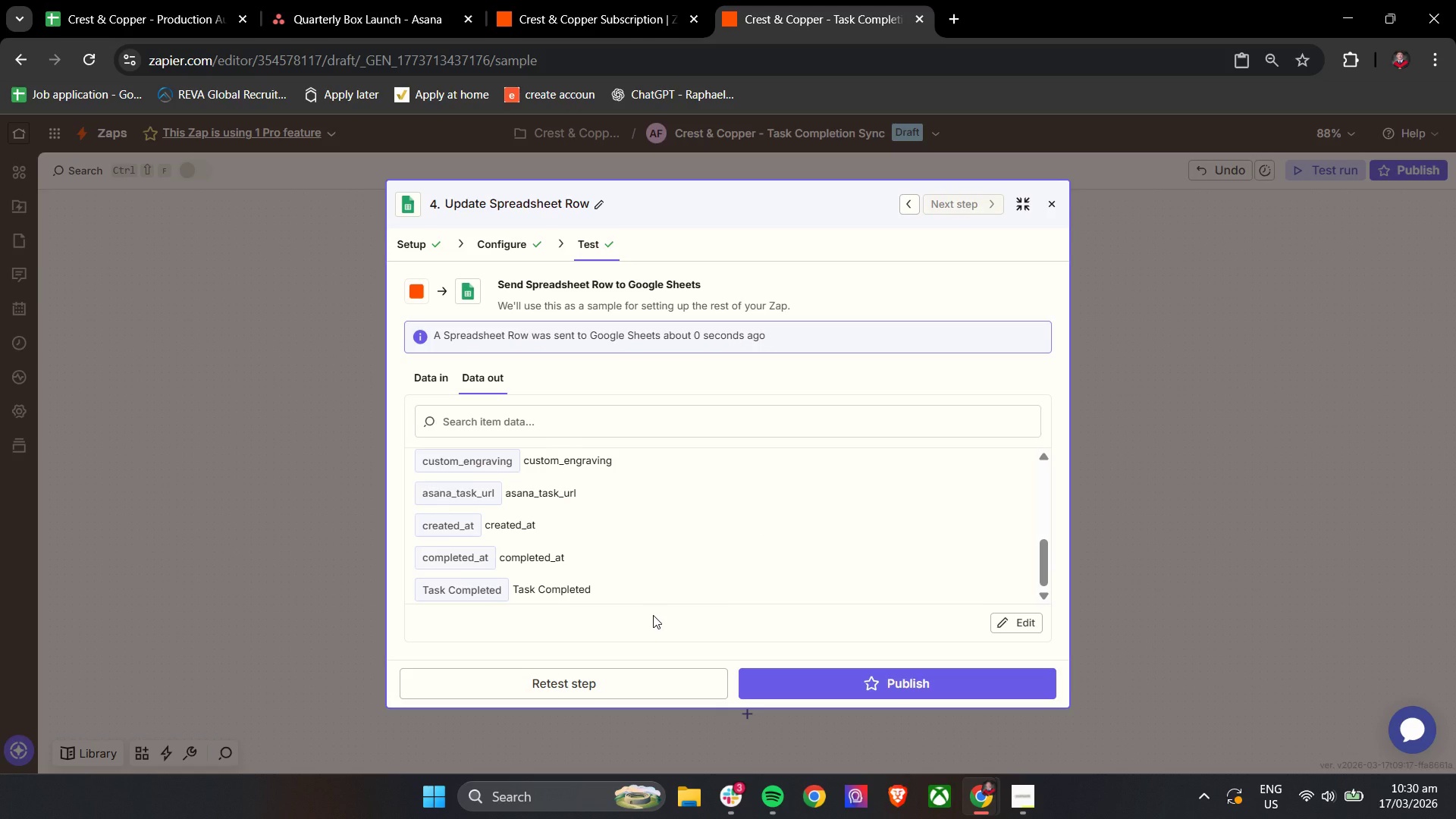 
left_click([162, 0])
 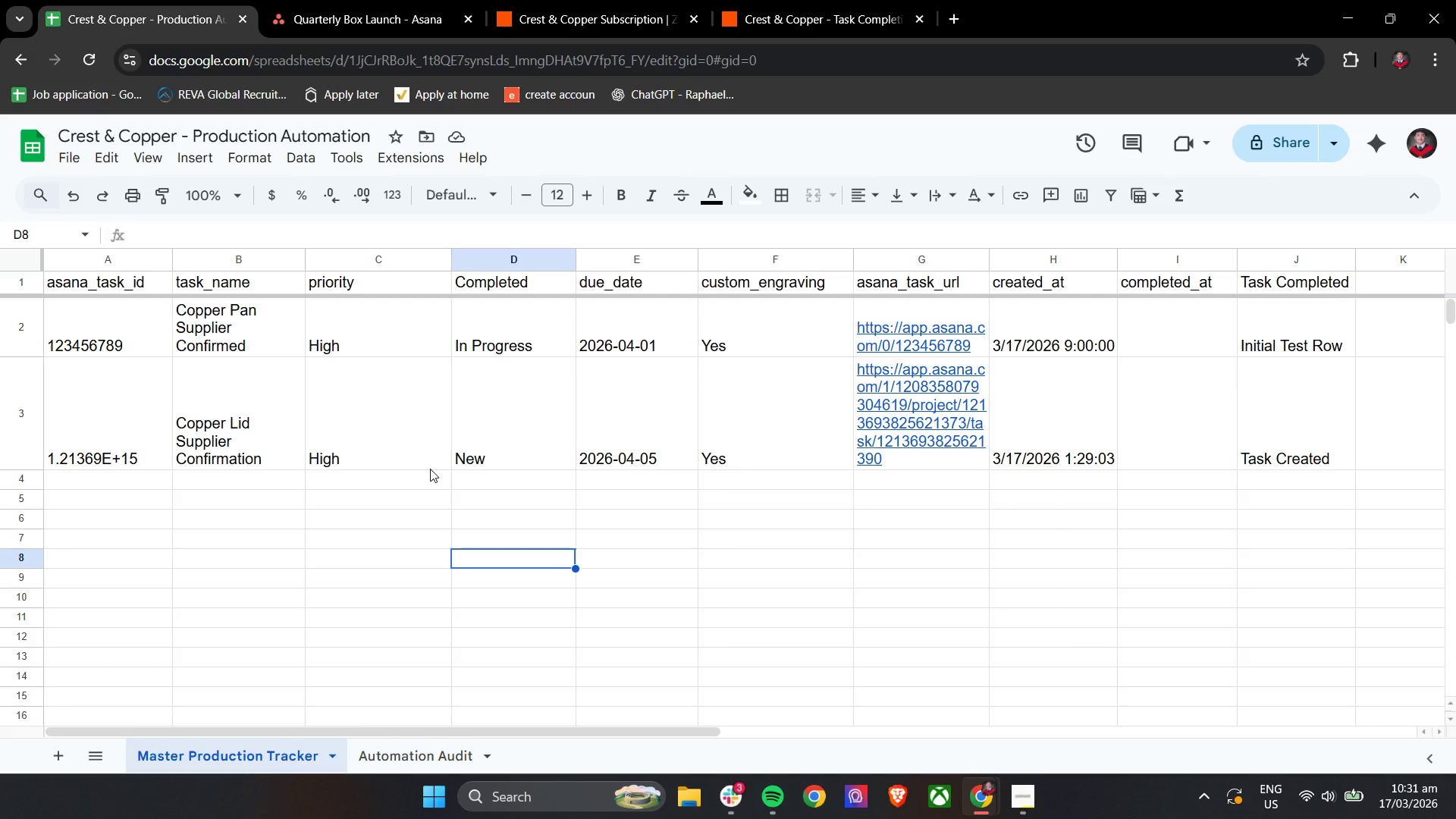 
wait(52.09)
 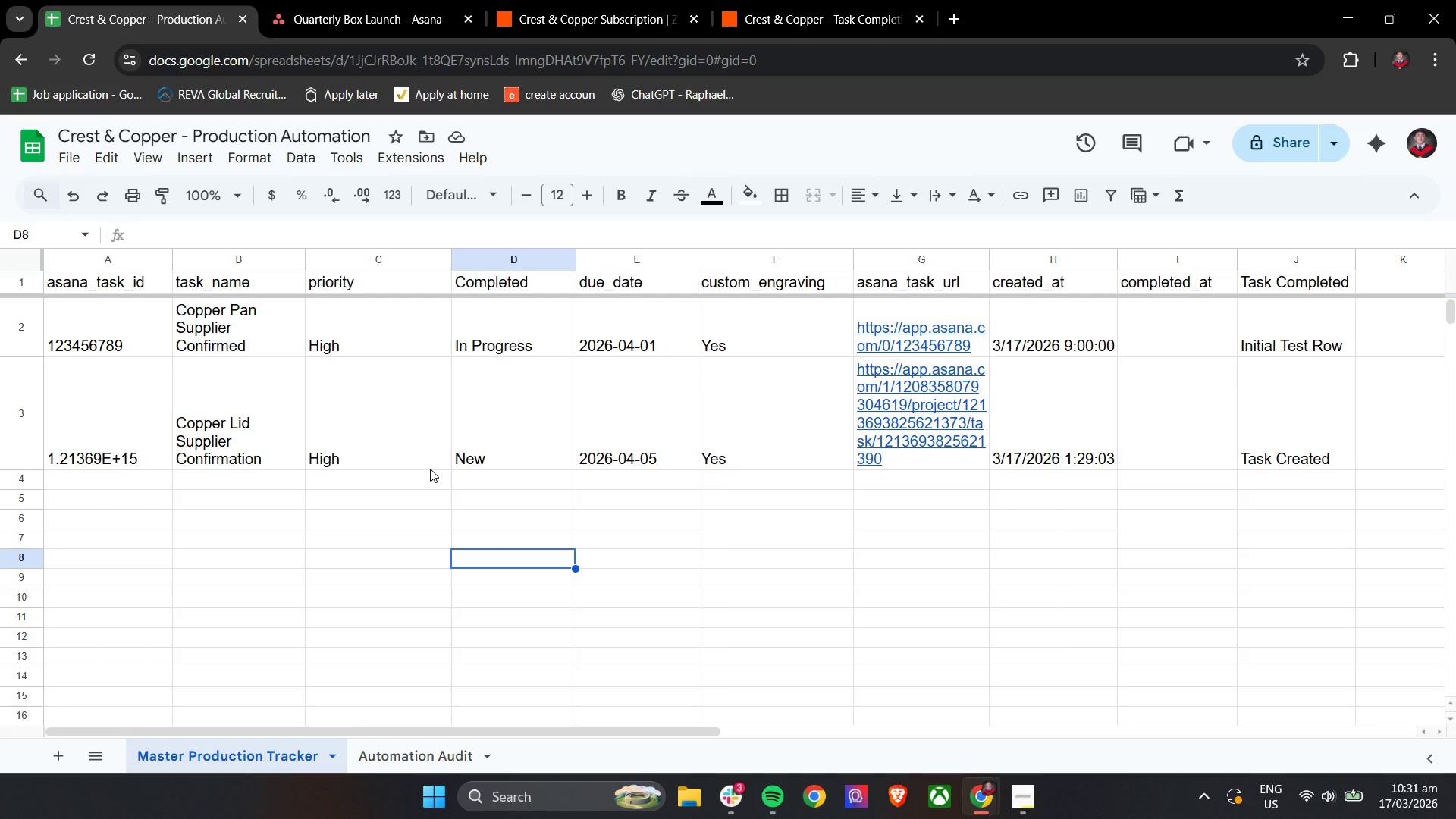 
hold_key(key=ShiftLeft, duration=1.08)
scroll: coordinate [430, 469], scroll_direction: up, amount: 4.0
 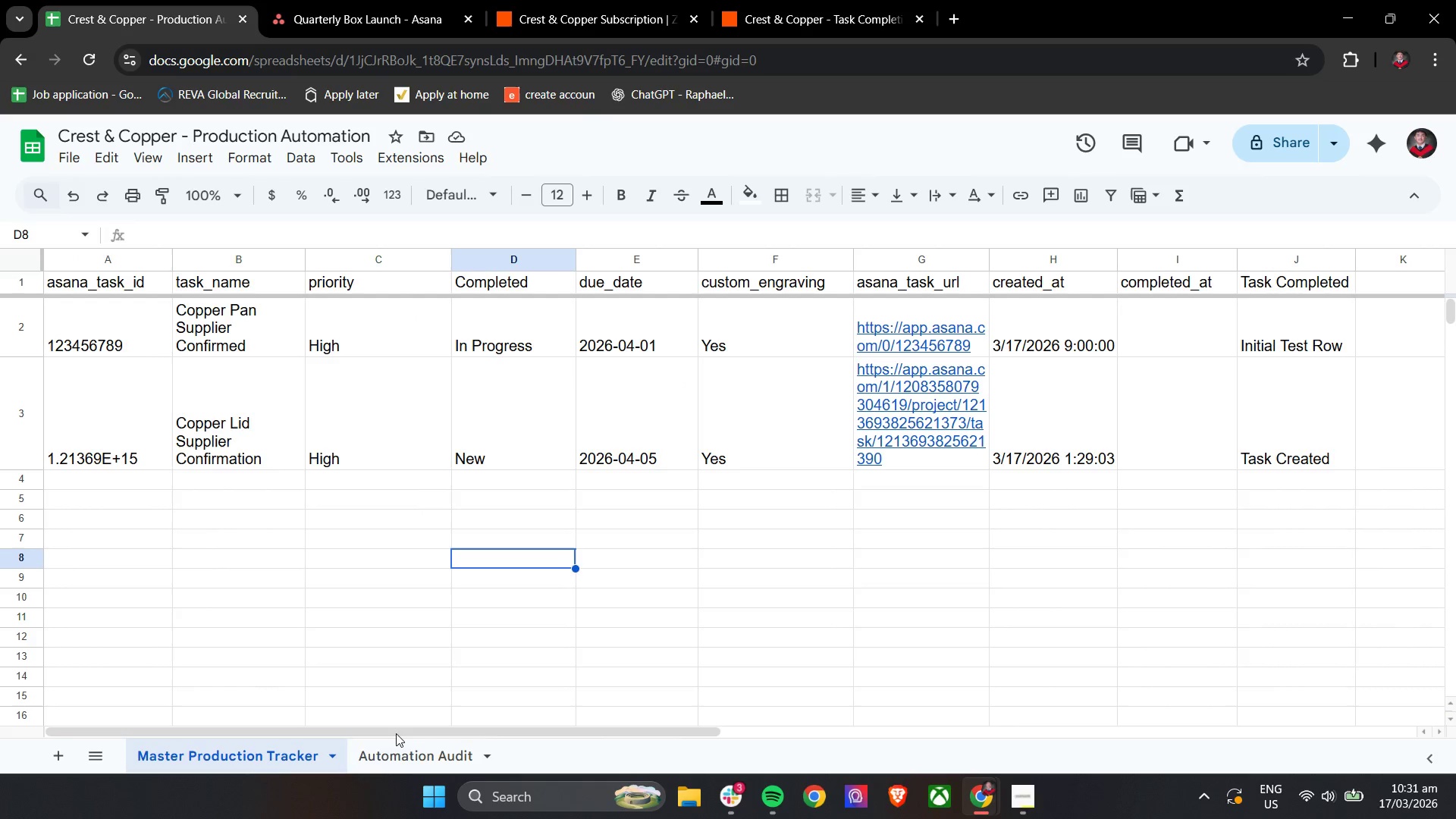 
left_click([382, 763])
 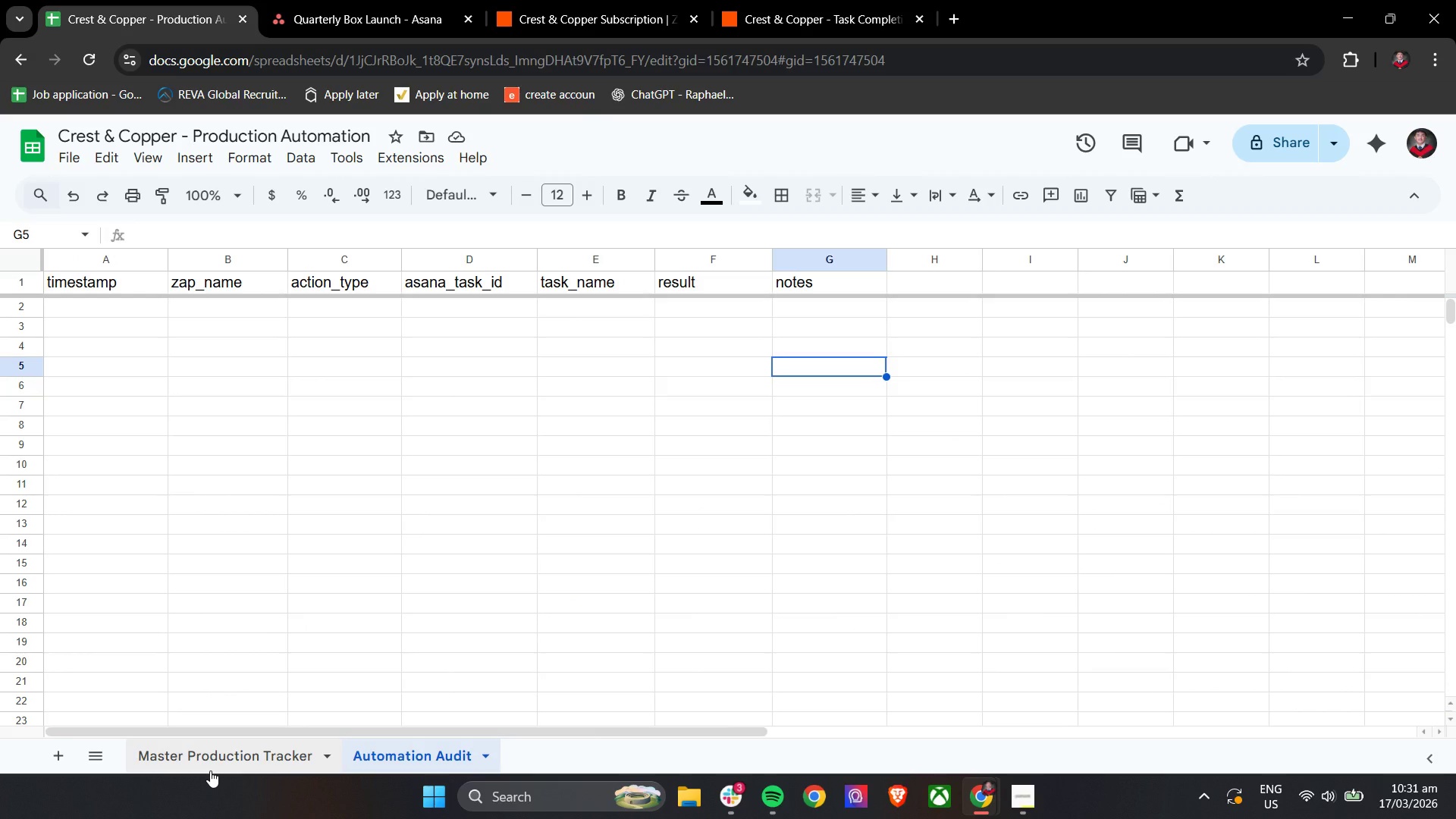 
left_click([210, 770])
 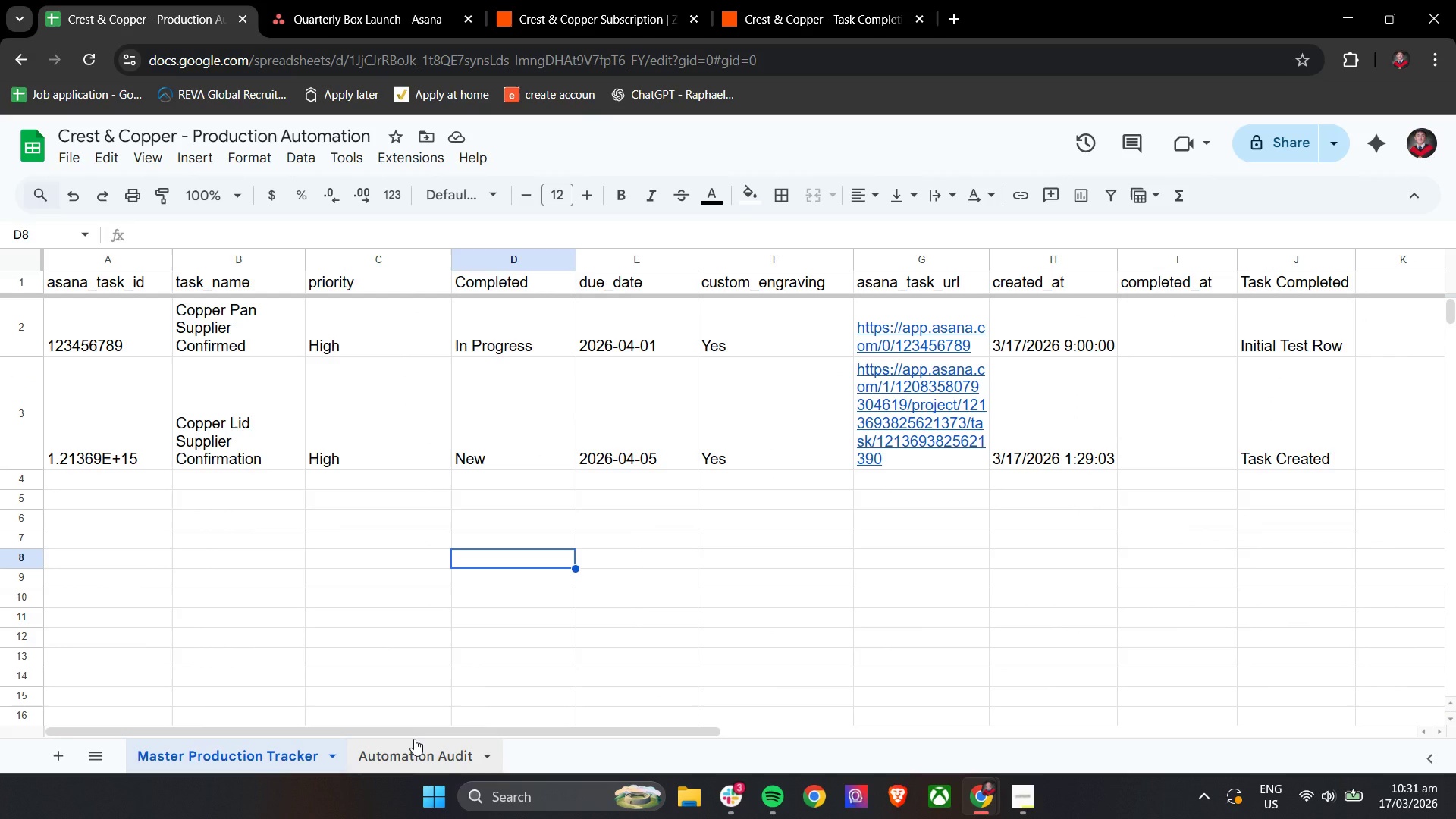 
wait(19.48)
 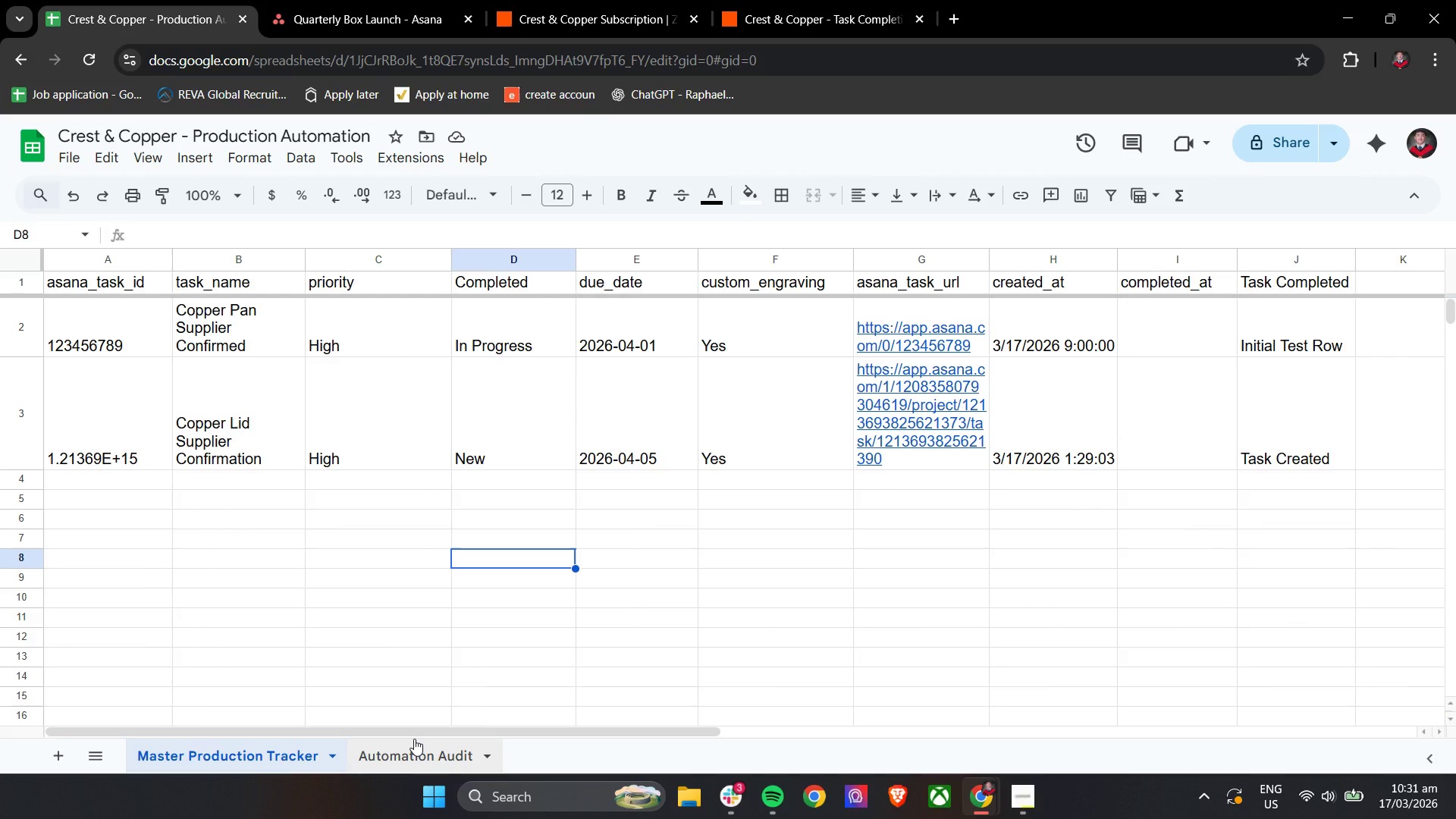 
scroll: coordinate [1232, 401], scroll_direction: up, amount: 11.0
 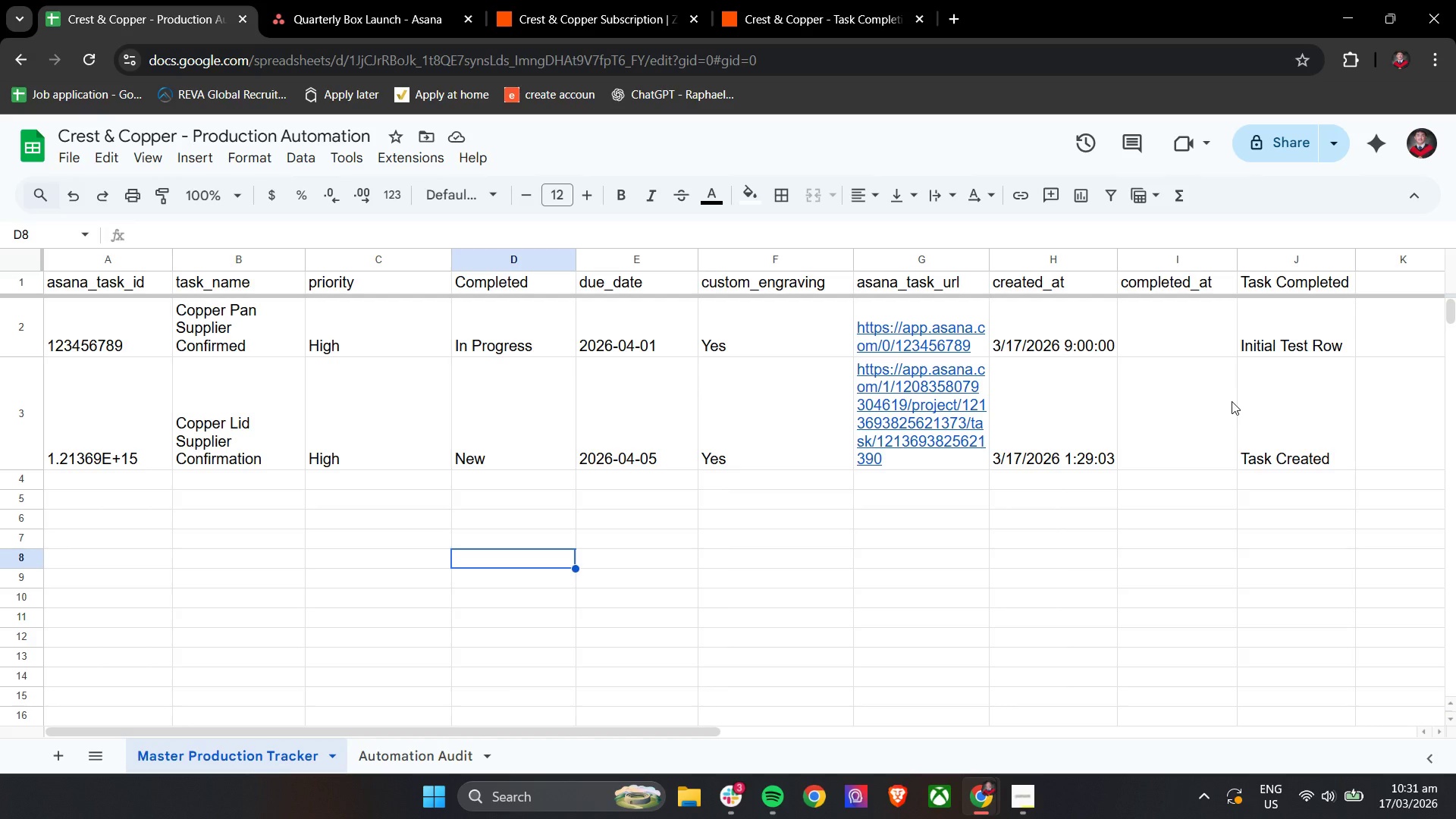 
wait(16.25)
 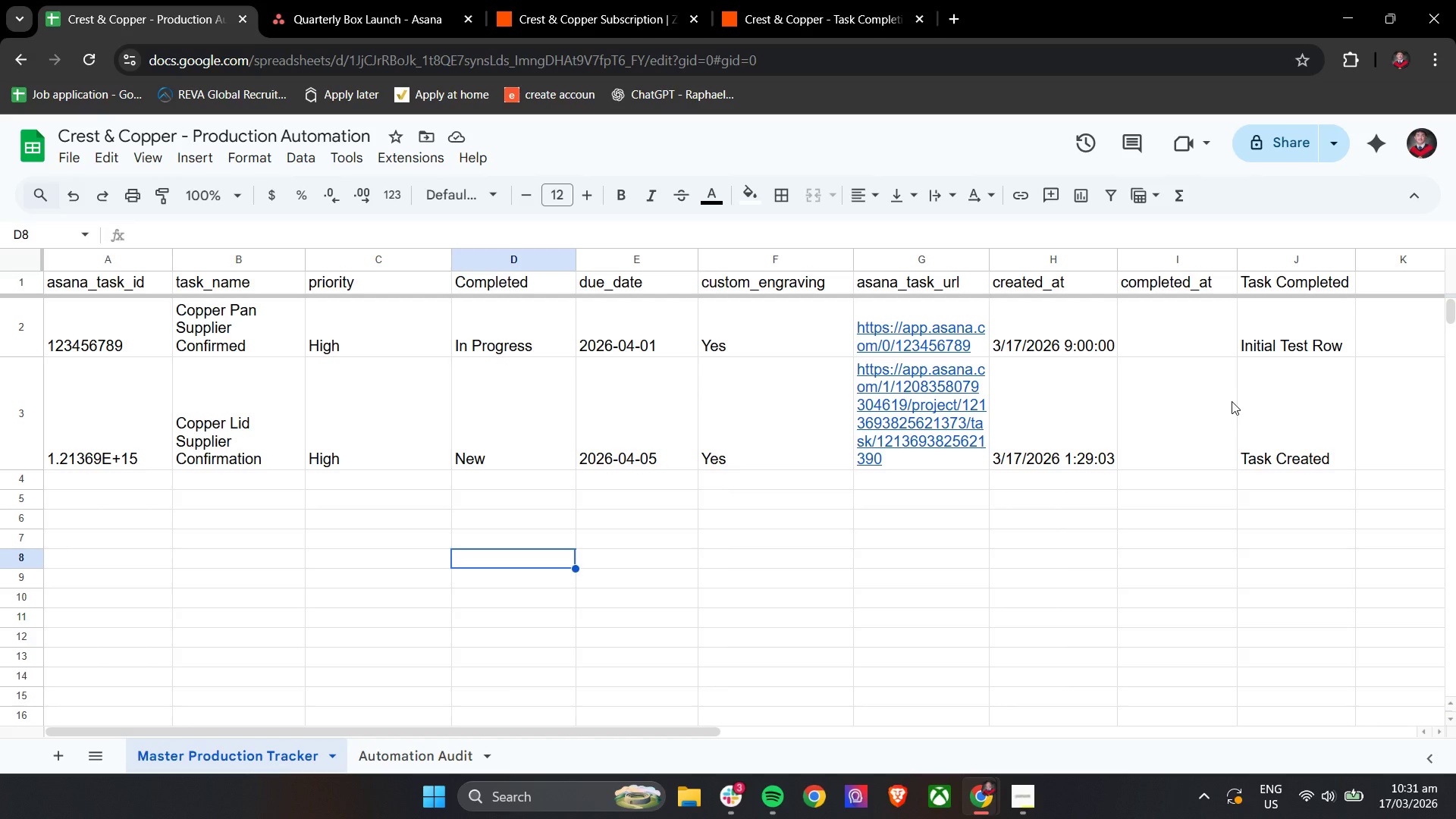 
double_click([518, 287])
 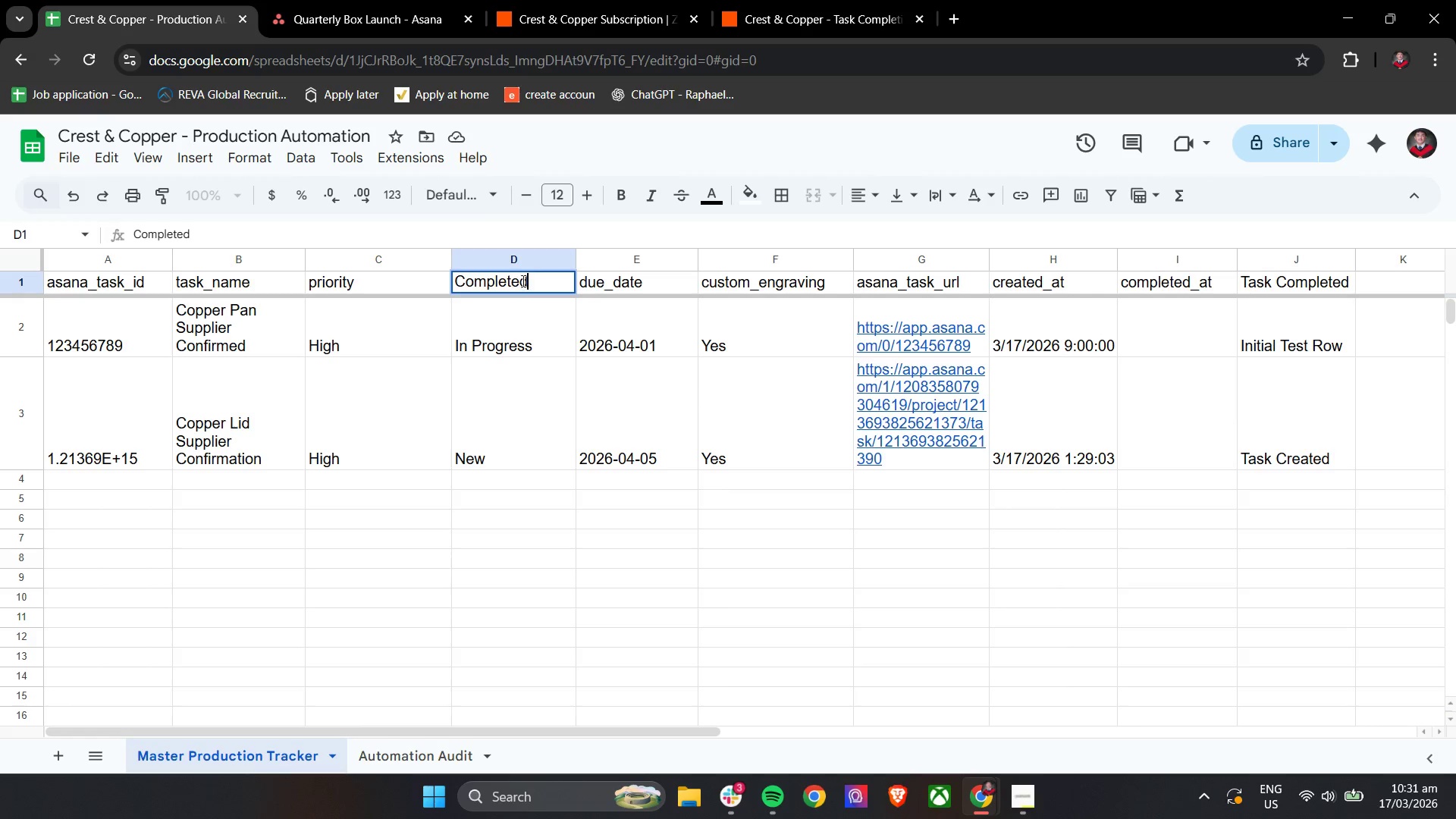 
triple_click([522, 281])
 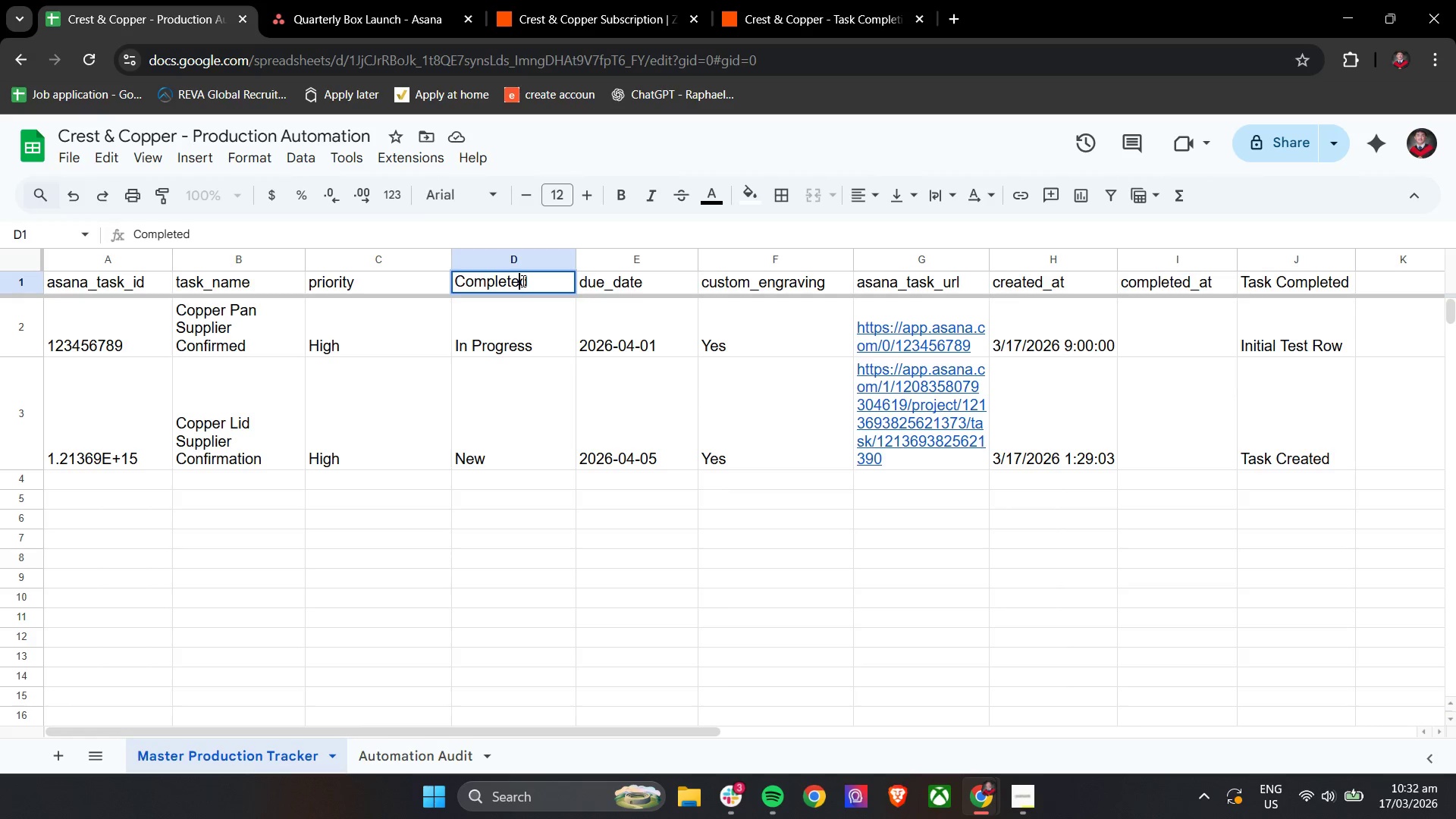 
triple_click([522, 281])
 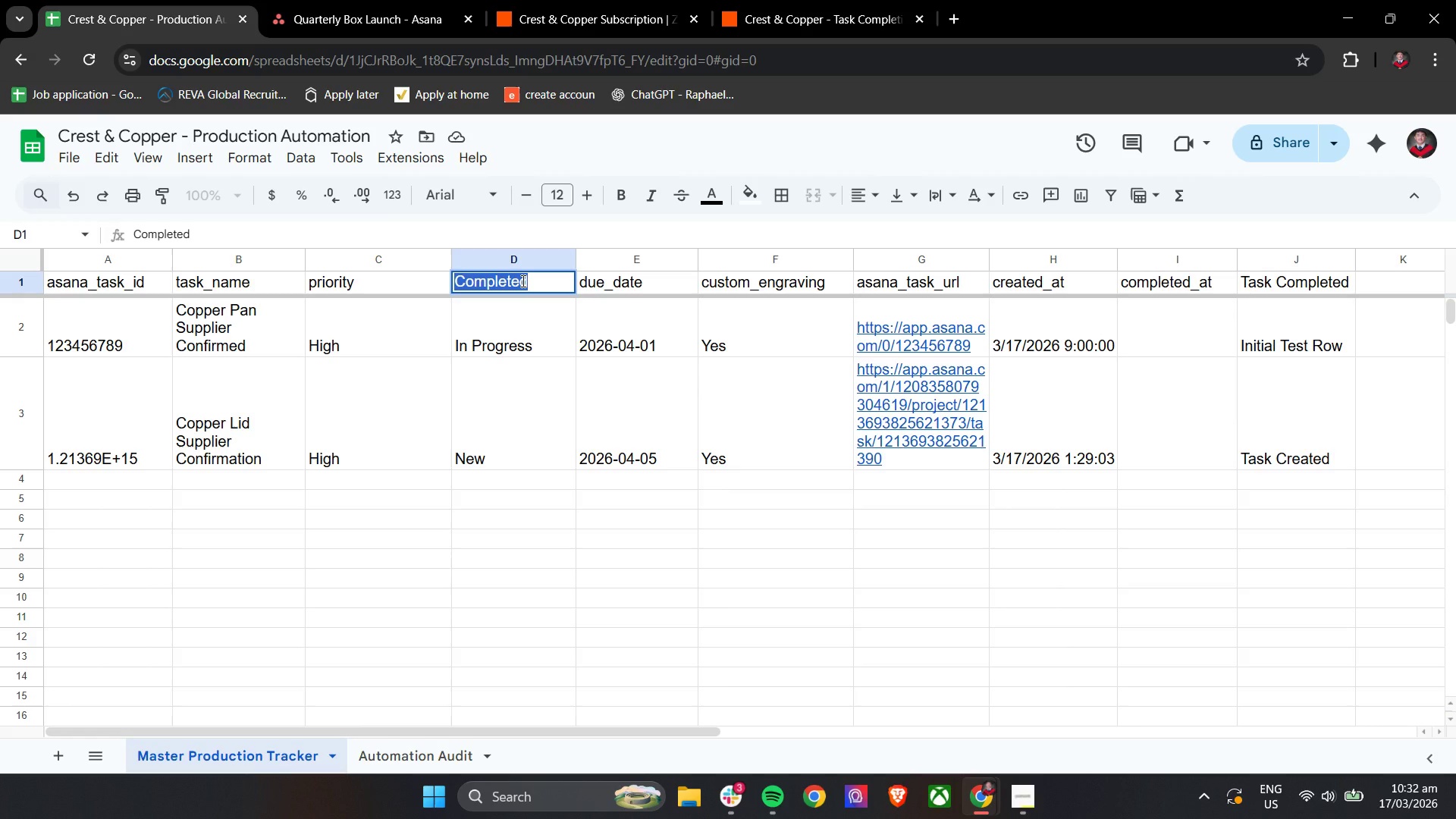 
type(Sta)
 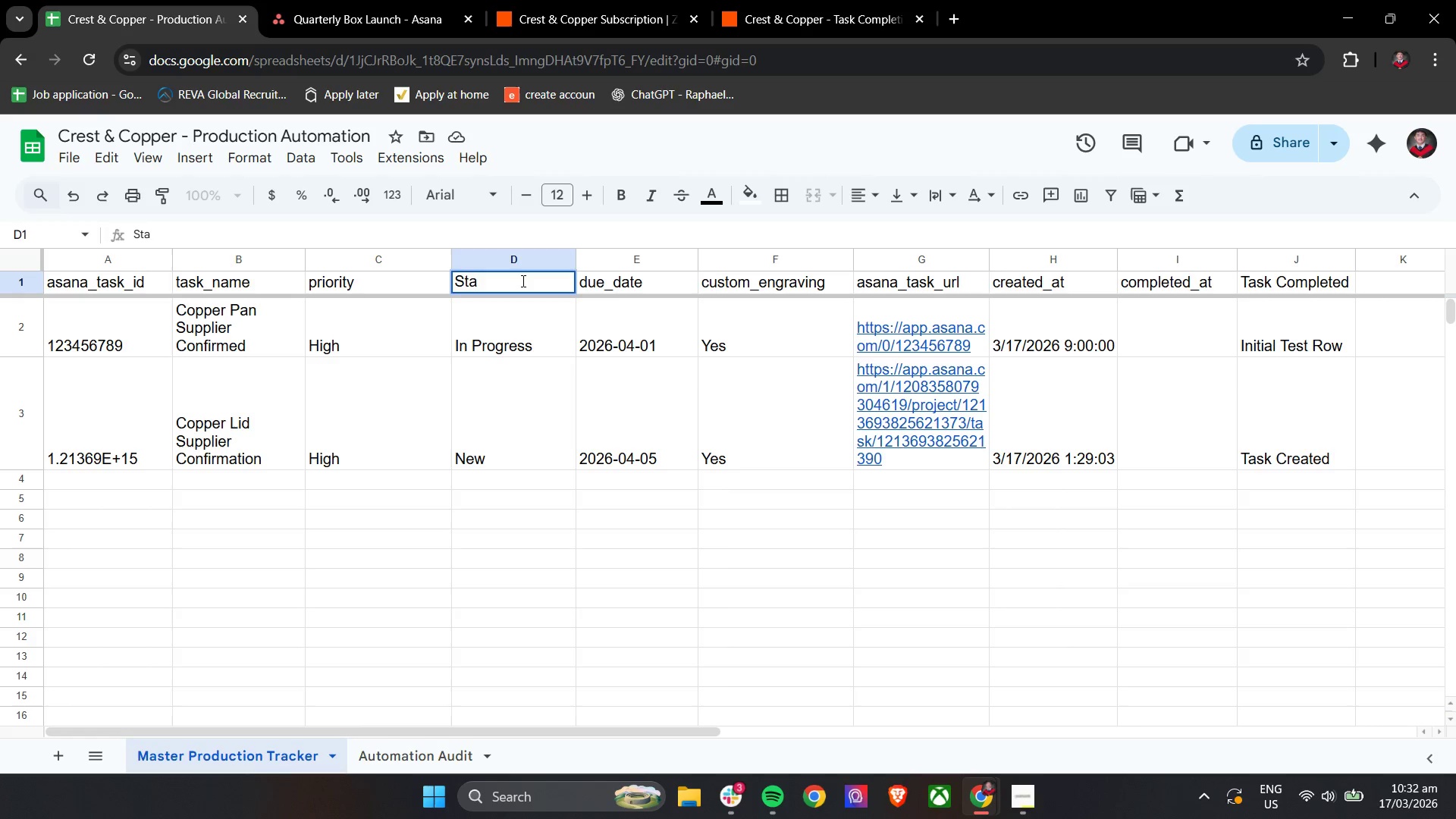 
key(Backspace)
key(Backspace)
key(Backspace)
type(status)
 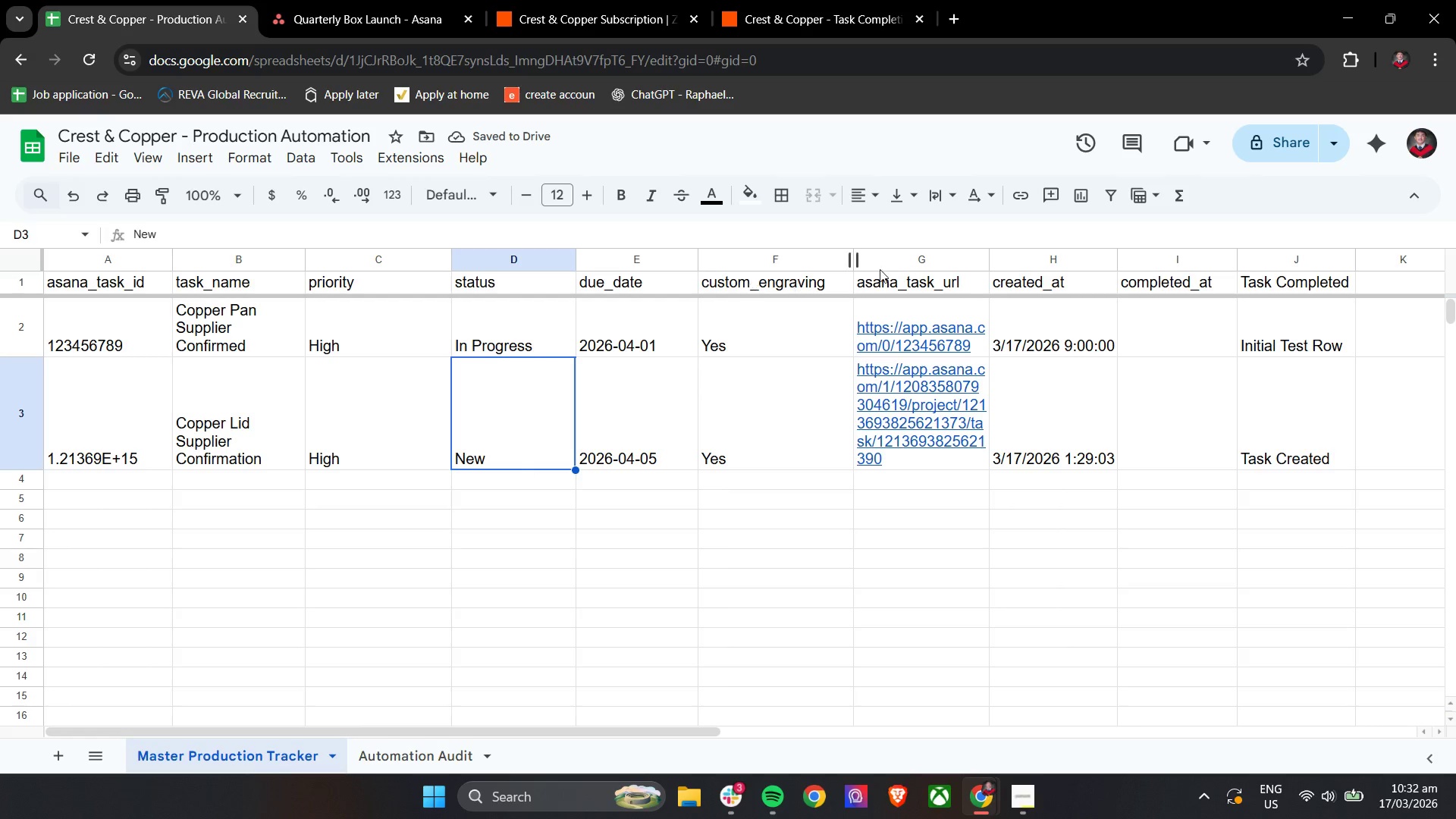 
wait(5.91)
 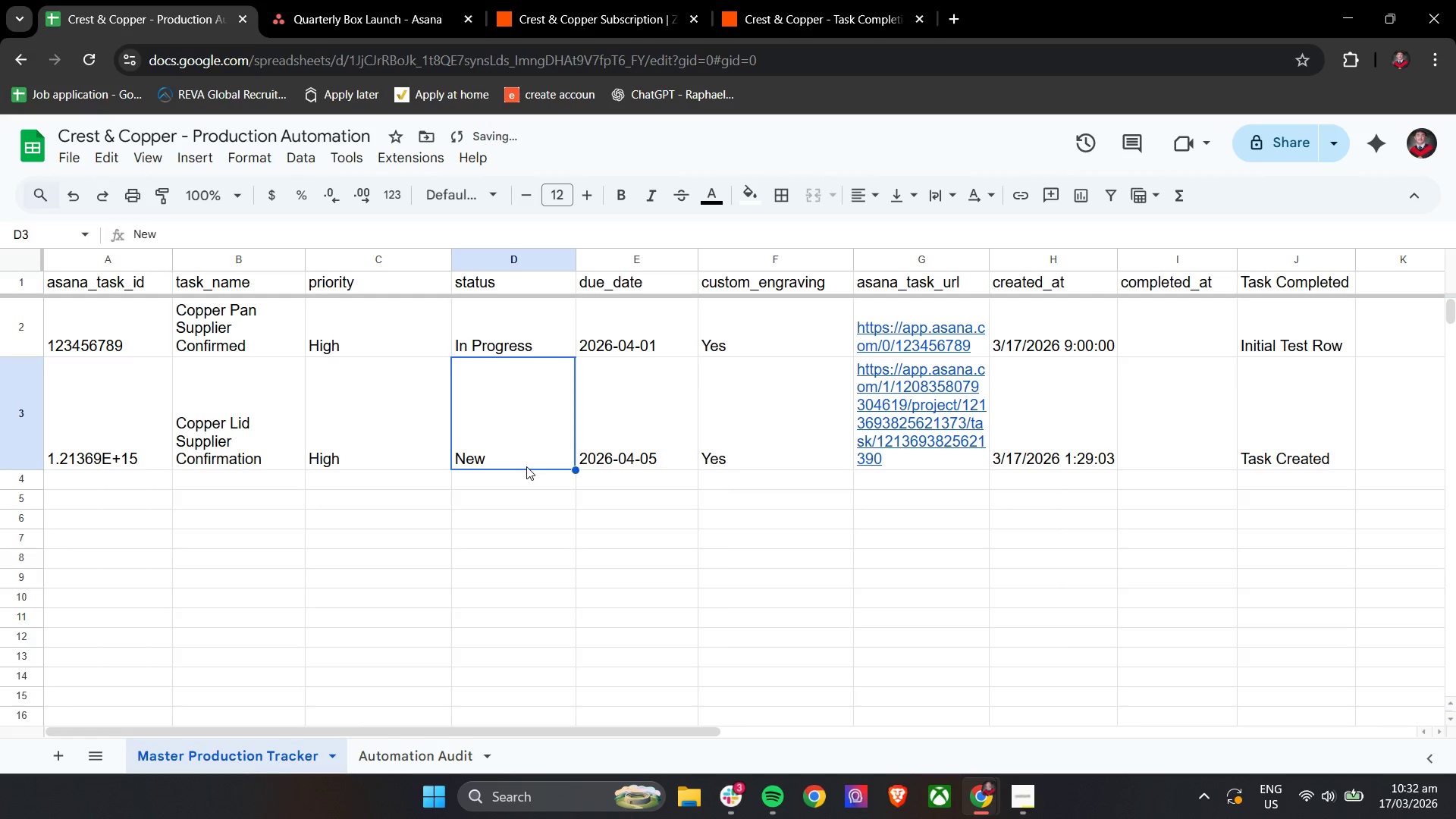 
double_click([1181, 278])
 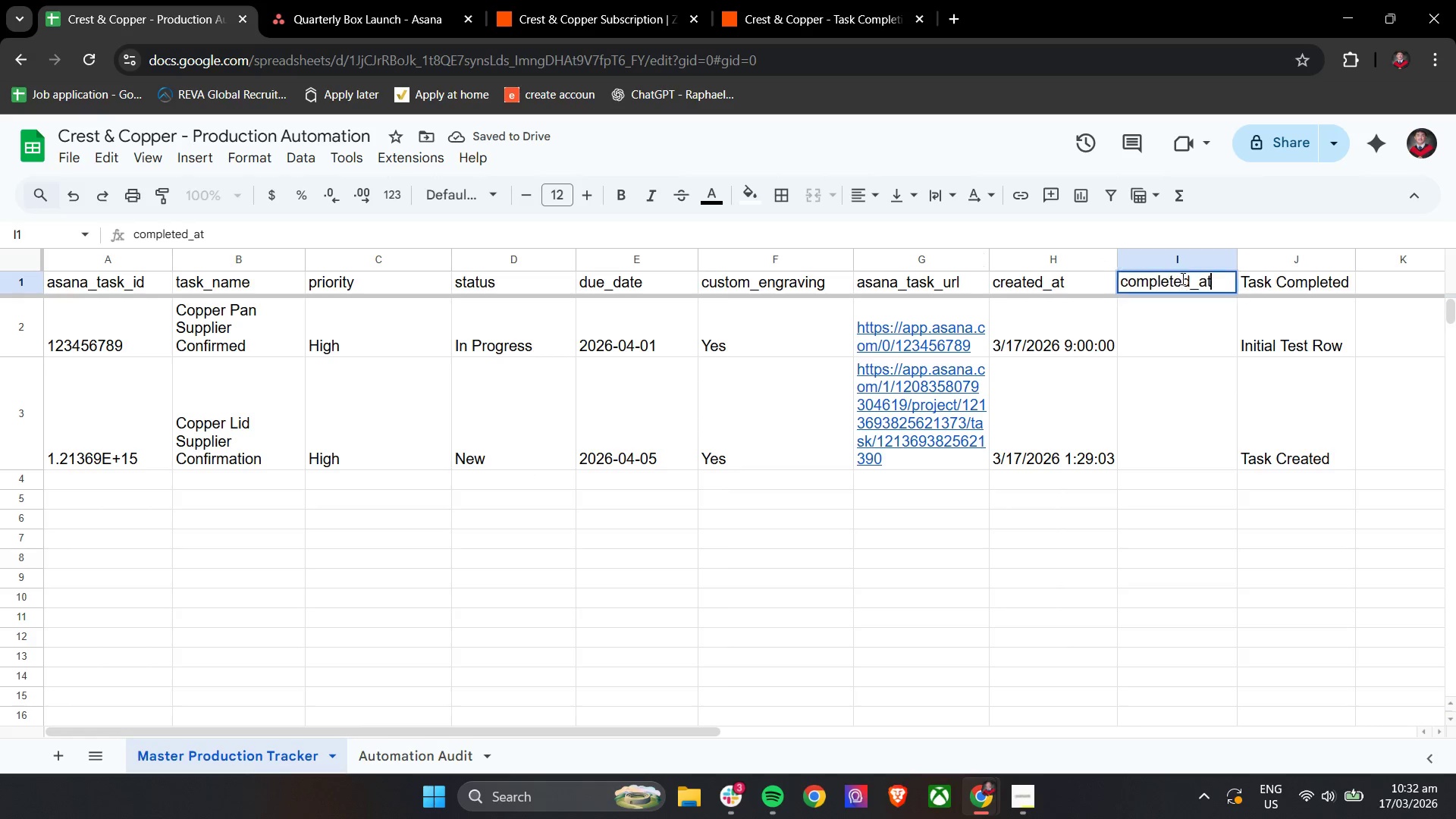 
triple_click([1181, 278])
 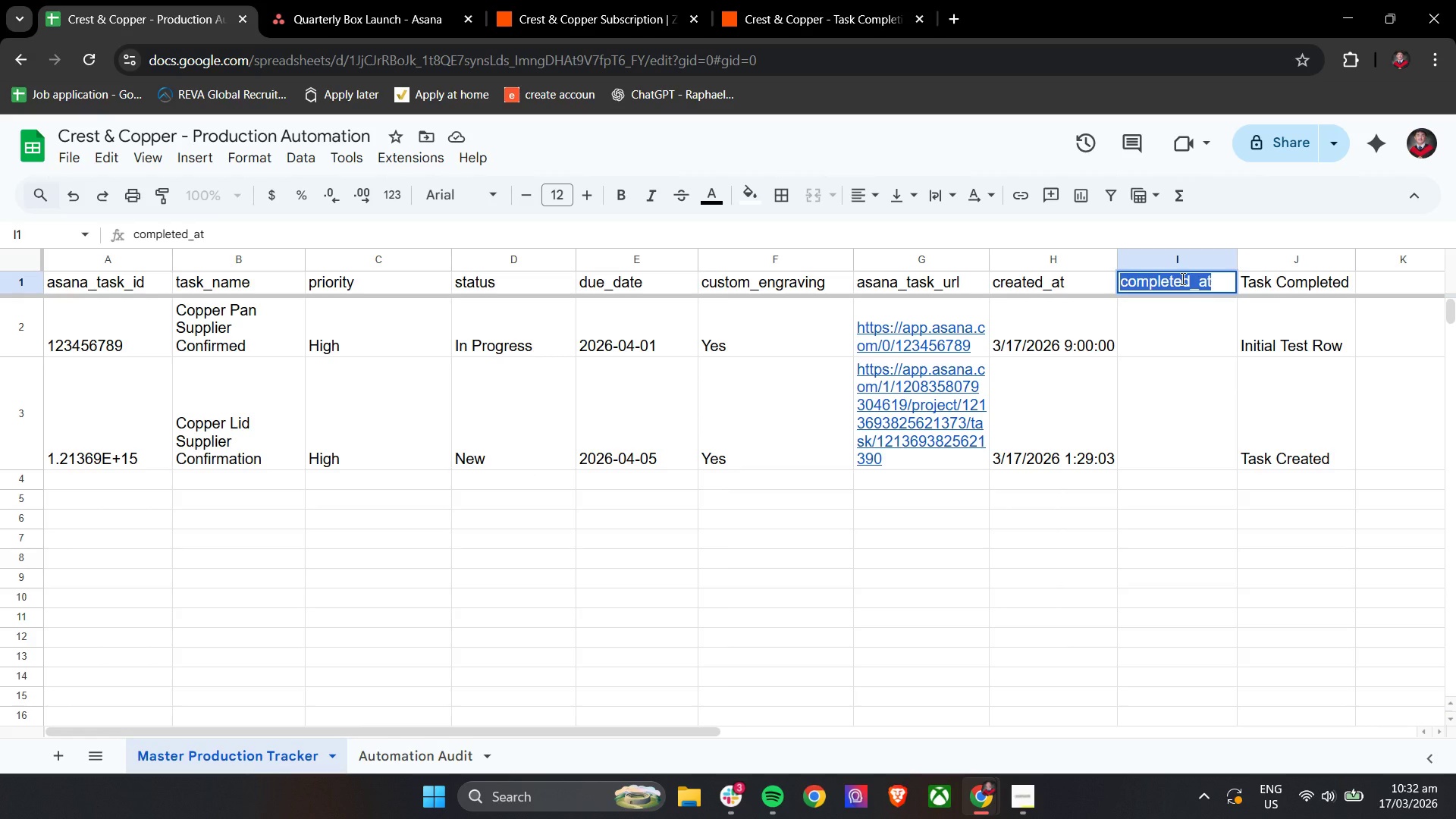 
left_click([1171, 557])
 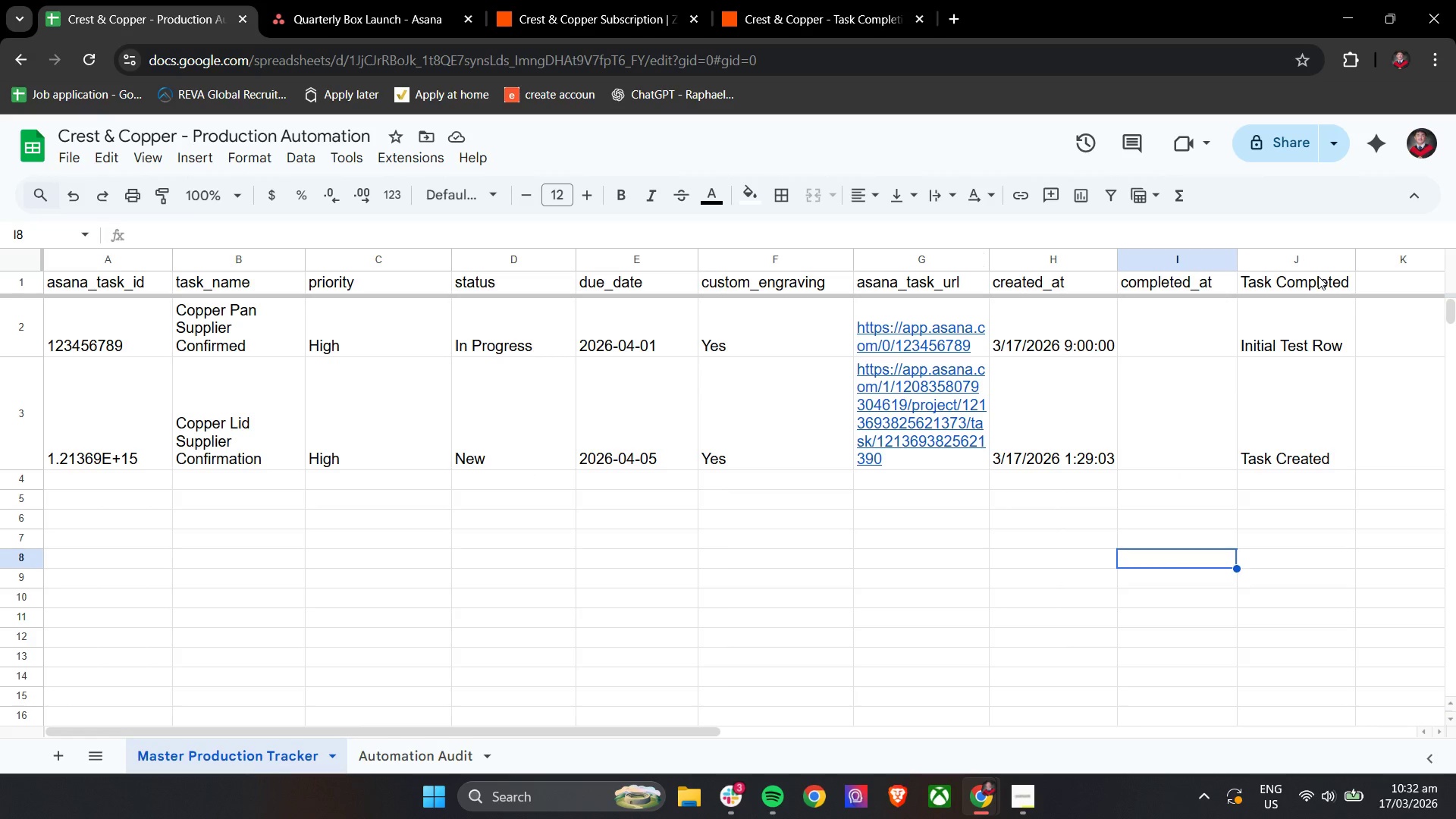 
double_click([1318, 276])
 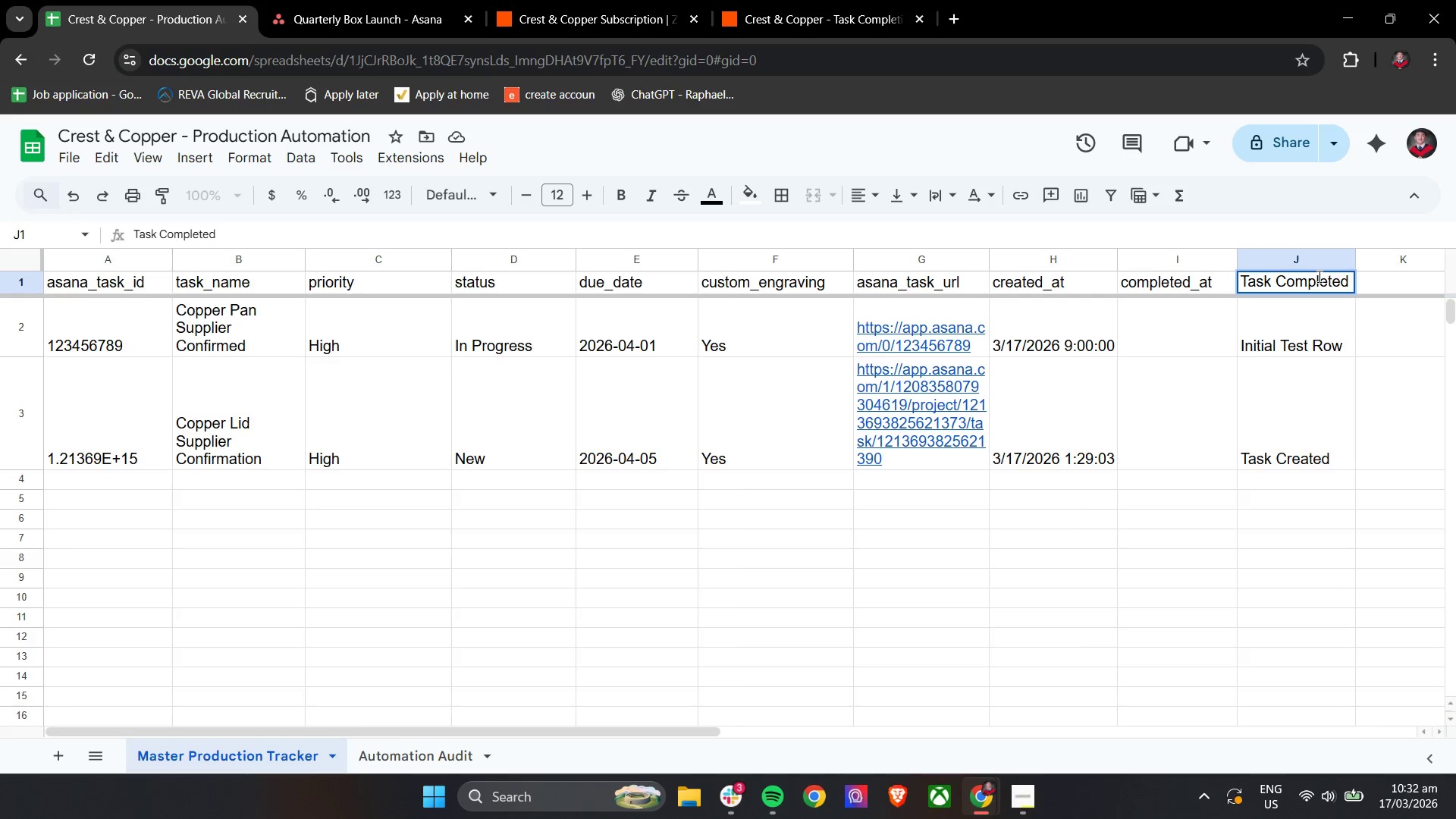 
double_click([1318, 276])
 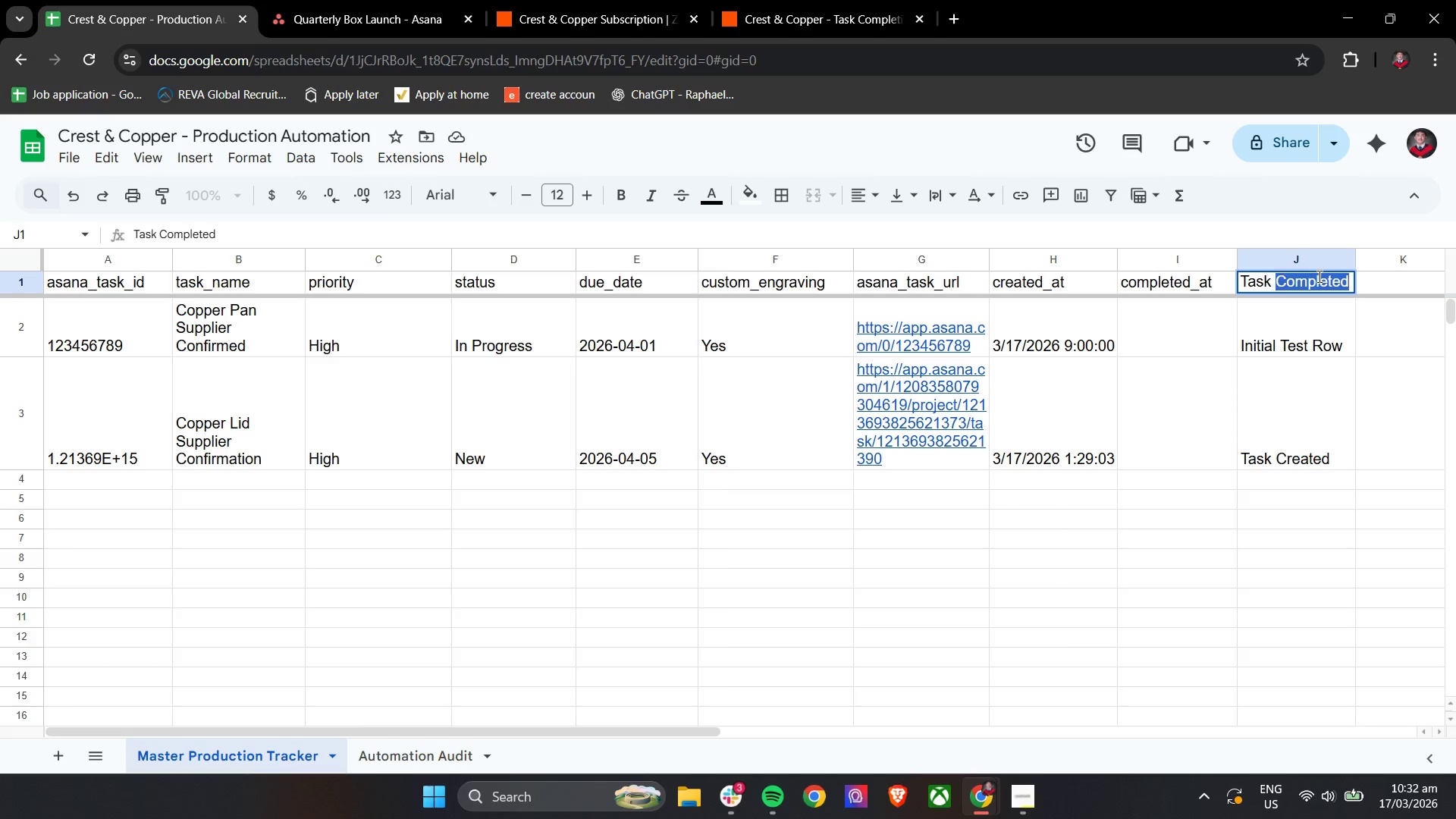 
triple_click([1318, 276])
 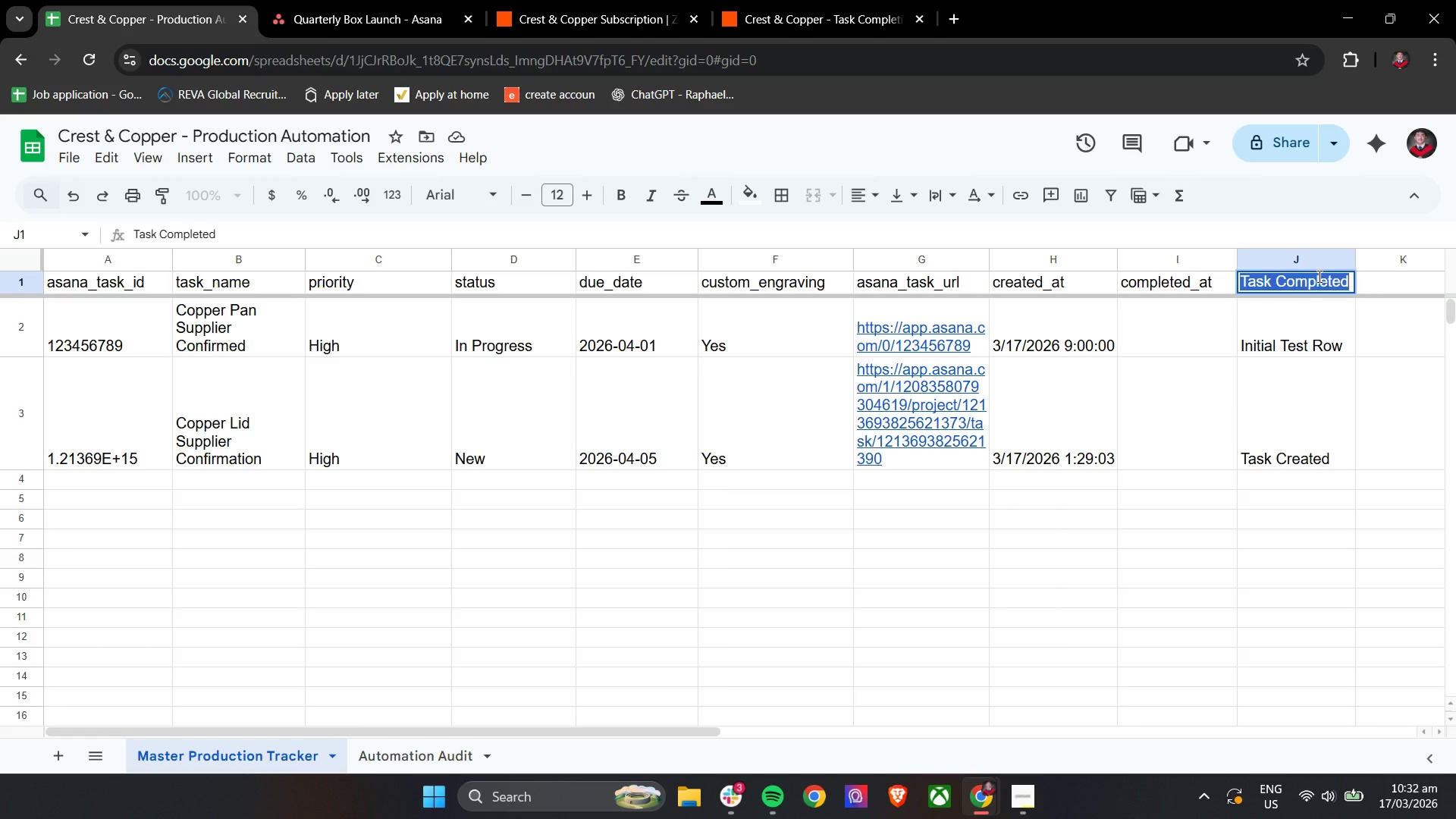 
type(last_zap-)
key(Backspace)
type(_ction)
 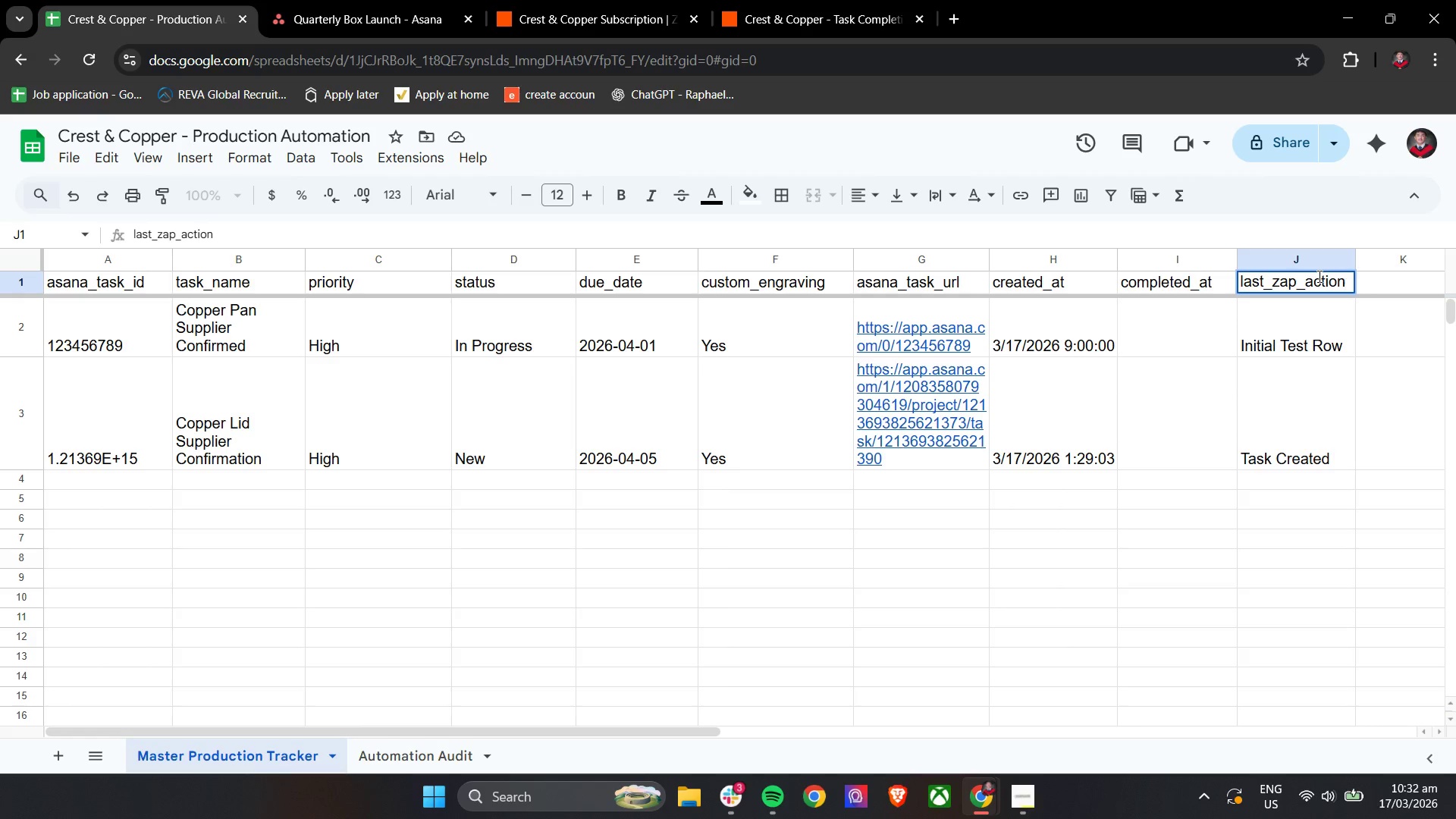 
left_click([1173, 459])
 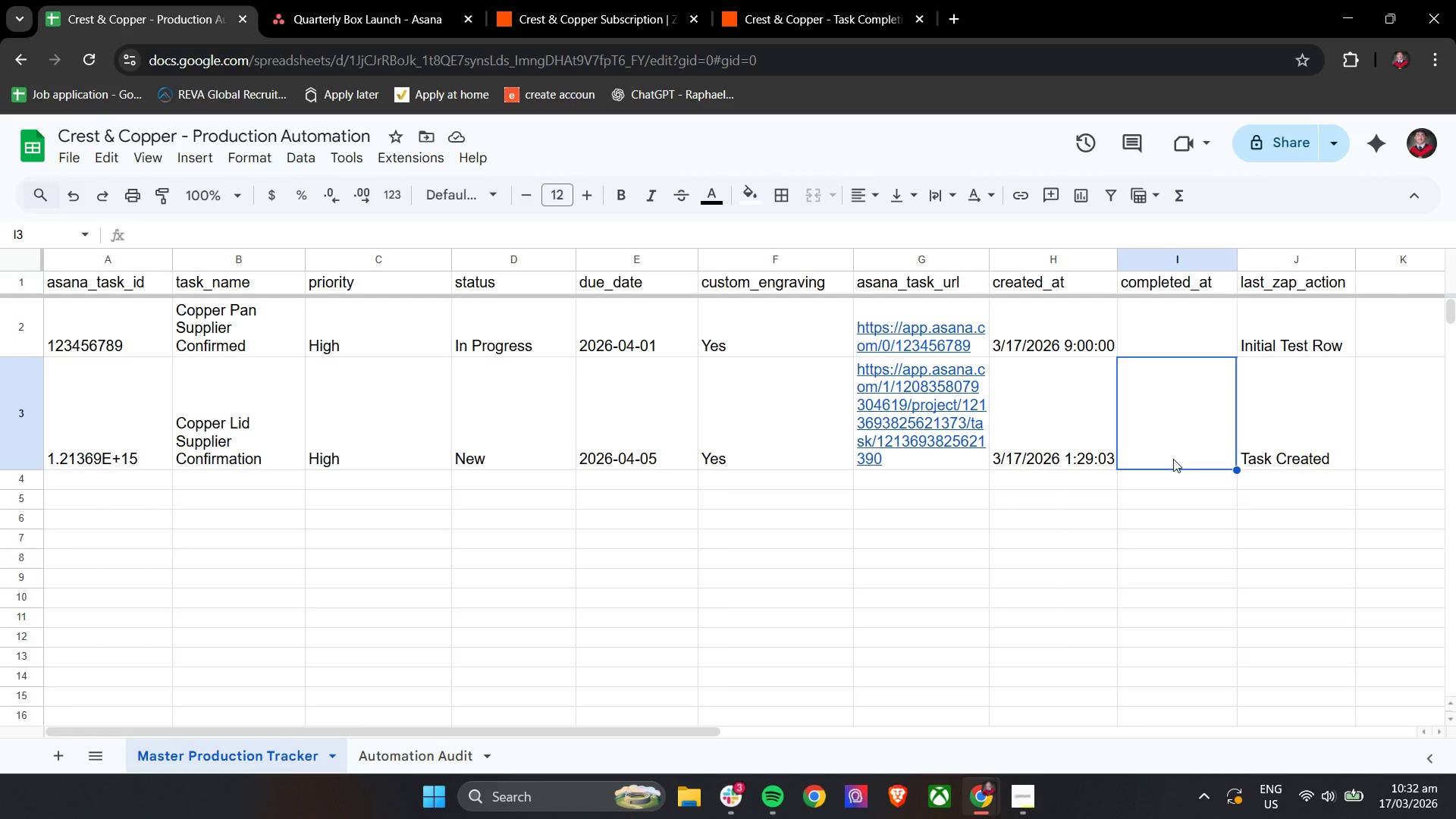 
wait(19.19)
 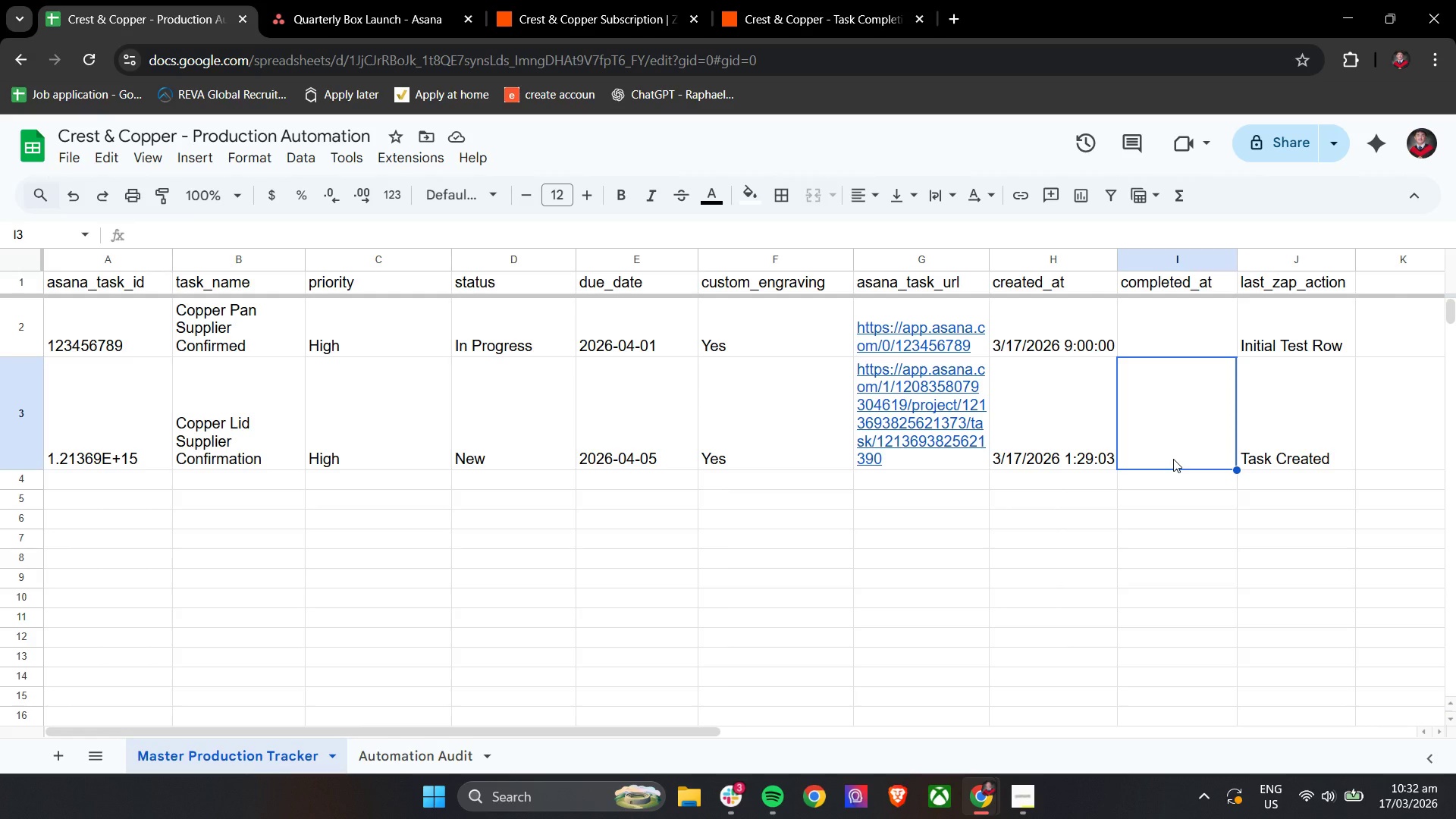 
left_click([130, 408])
 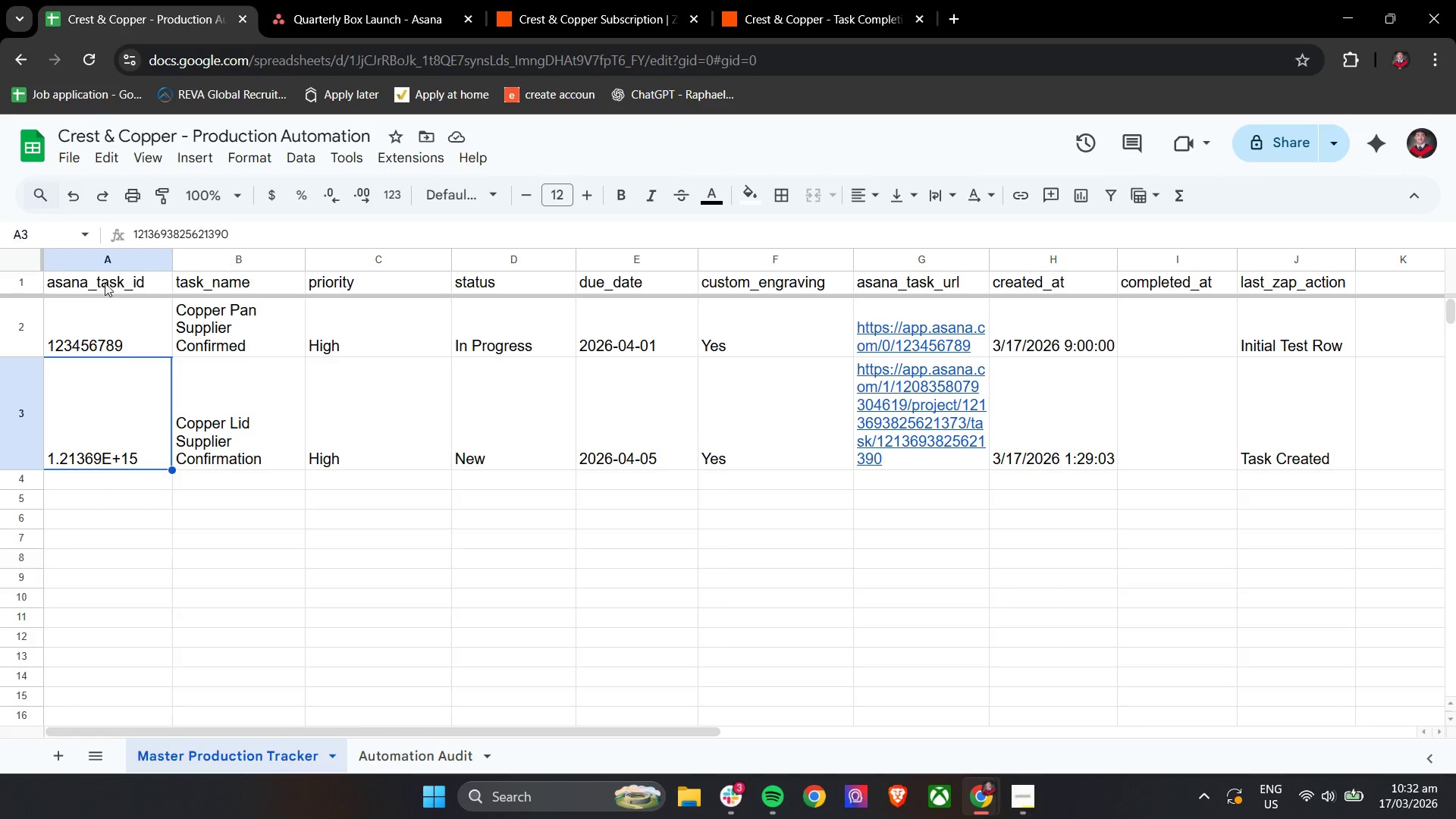 
left_click([112, 260])
 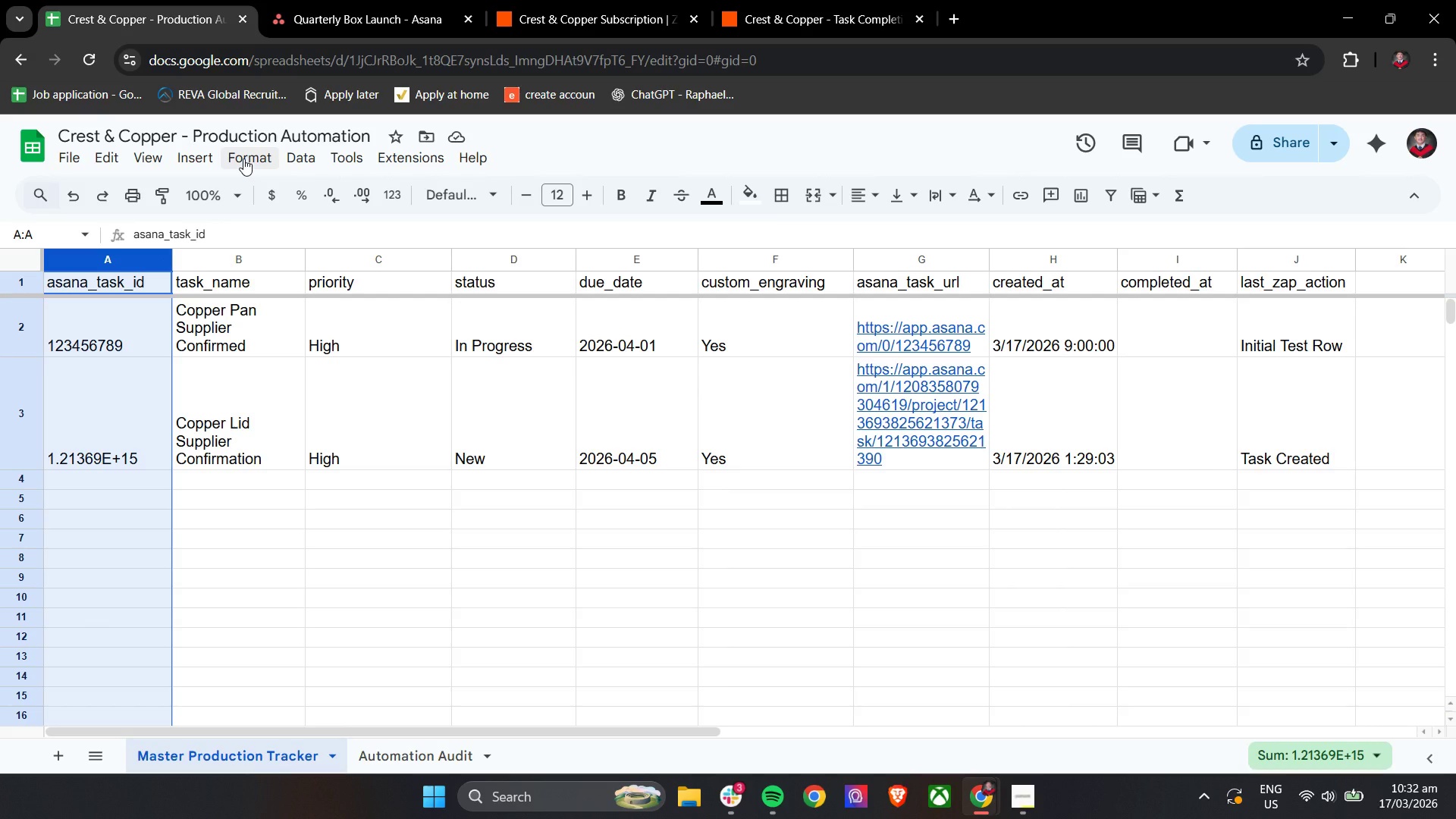 
left_click([243, 158])
 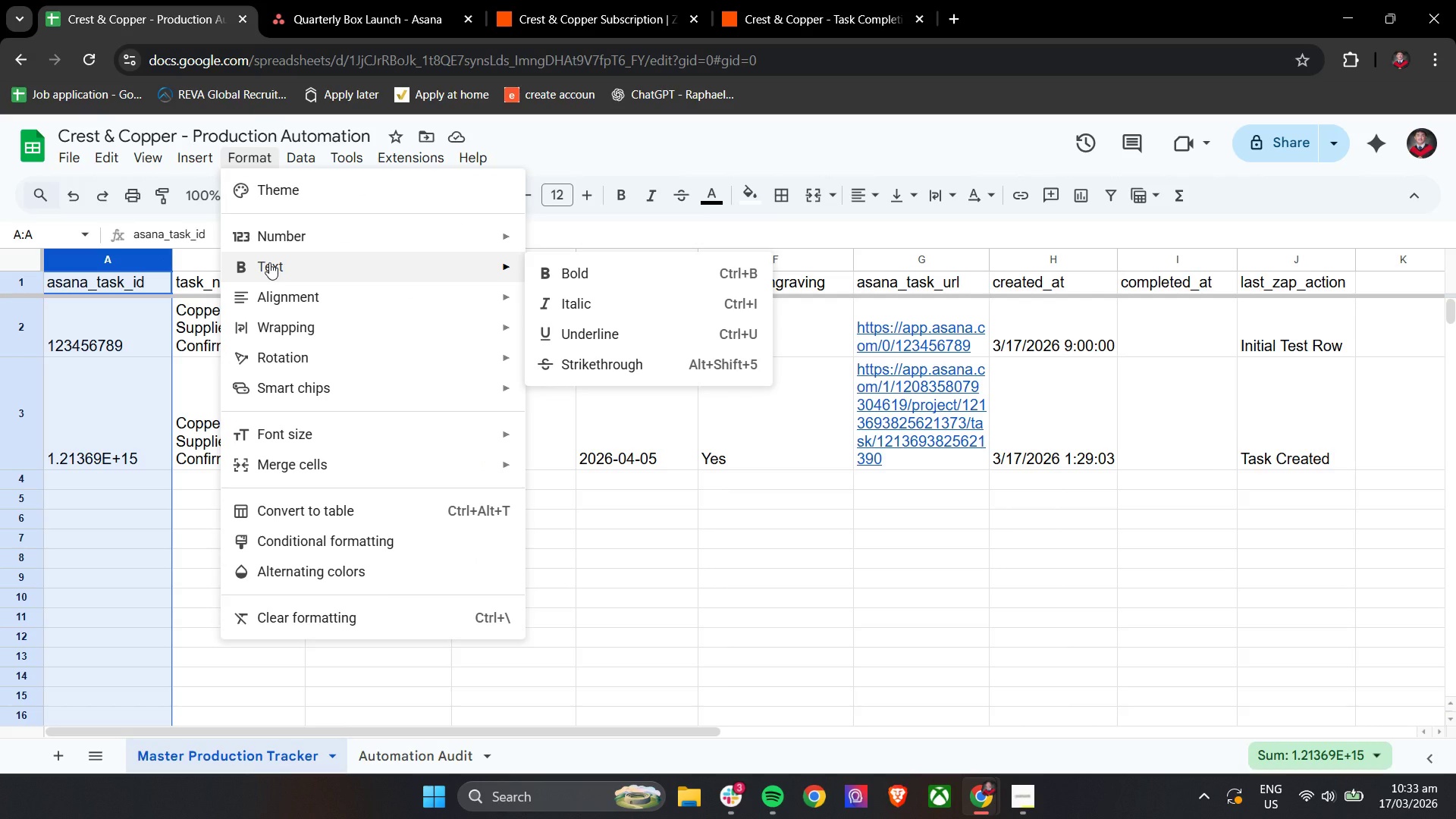 
wait(9.98)
 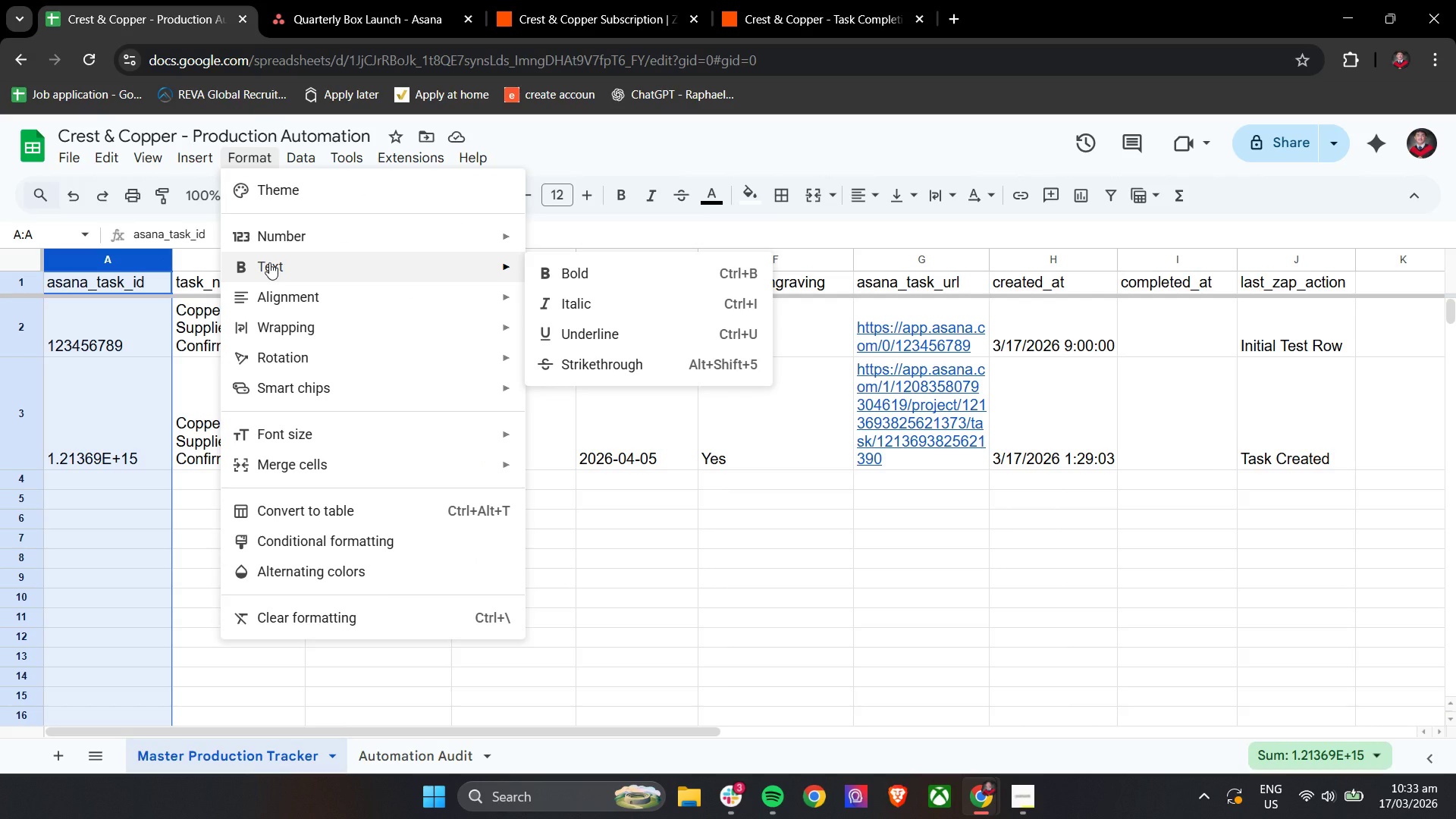 
left_click([583, 243])
 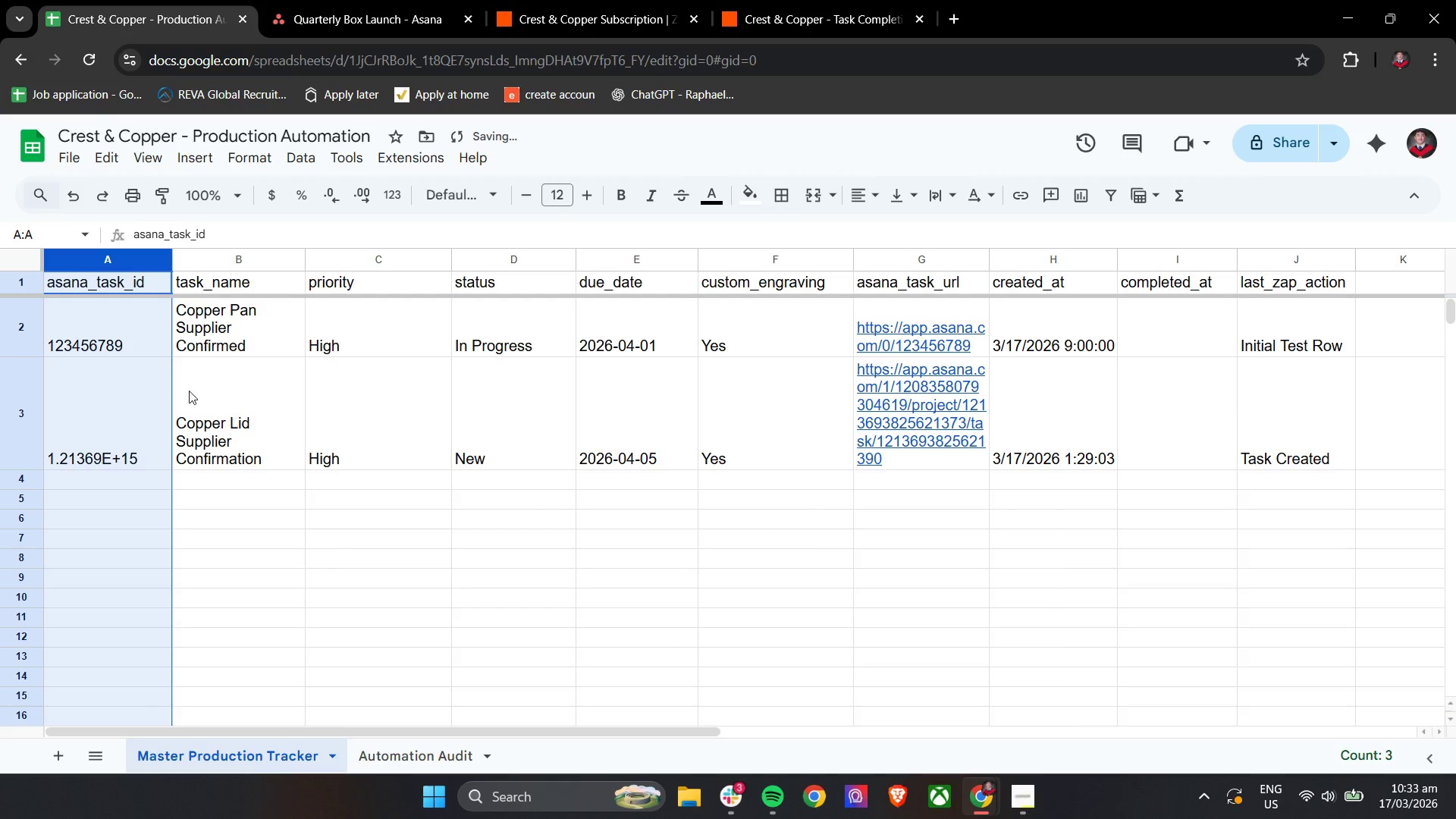 
left_click([146, 458])
 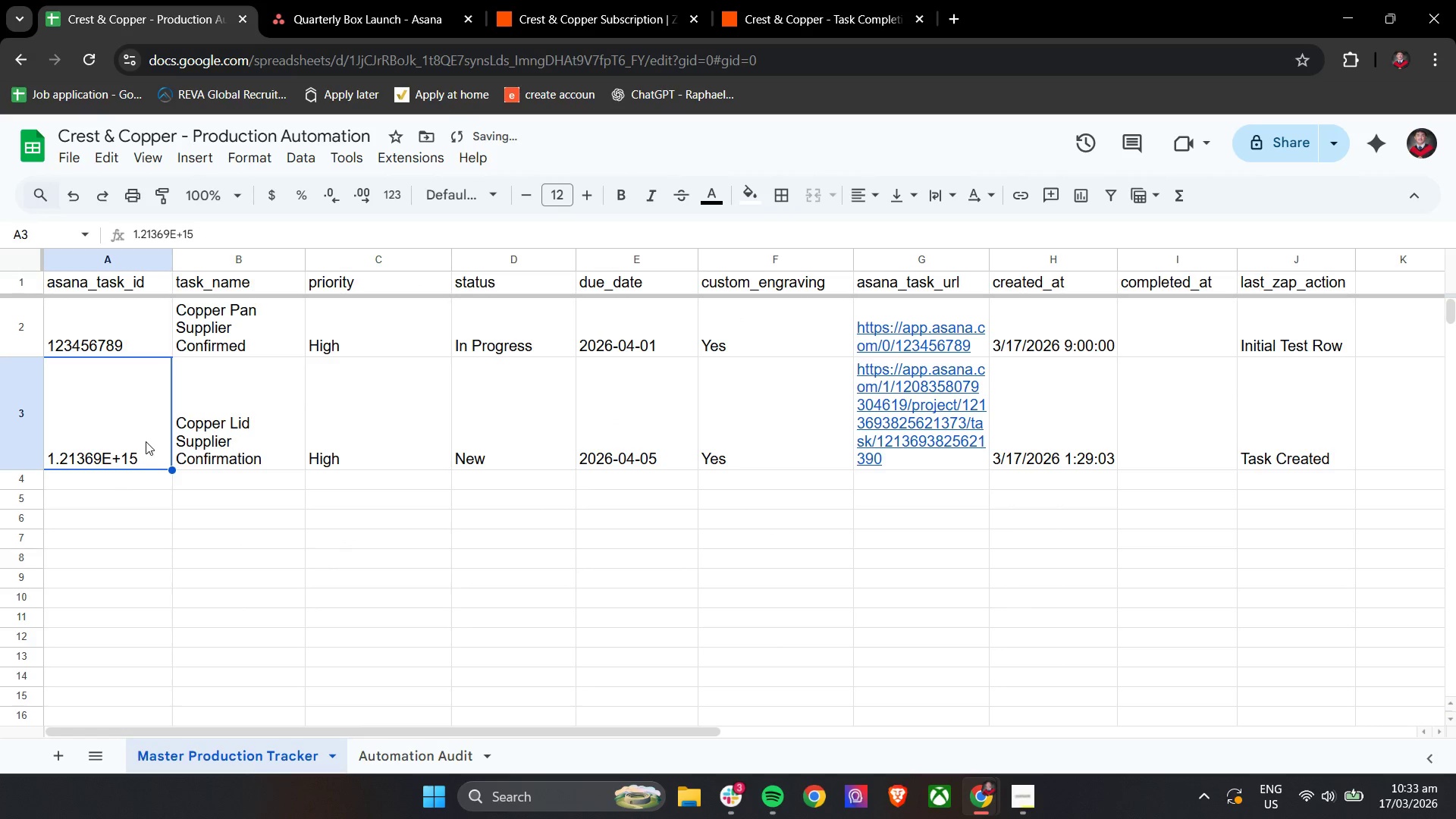 
left_click([127, 428])
 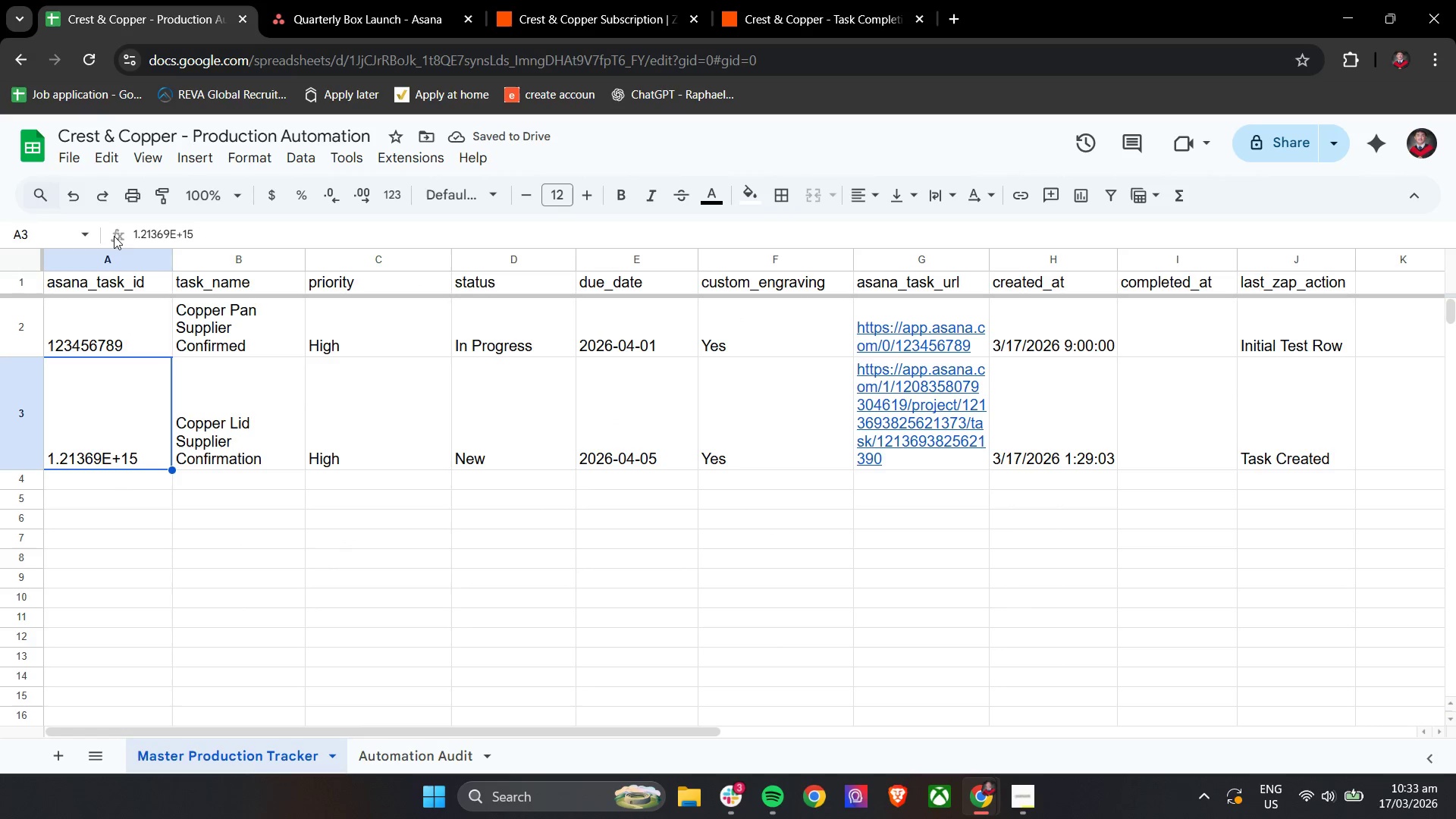 
left_click([116, 257])
 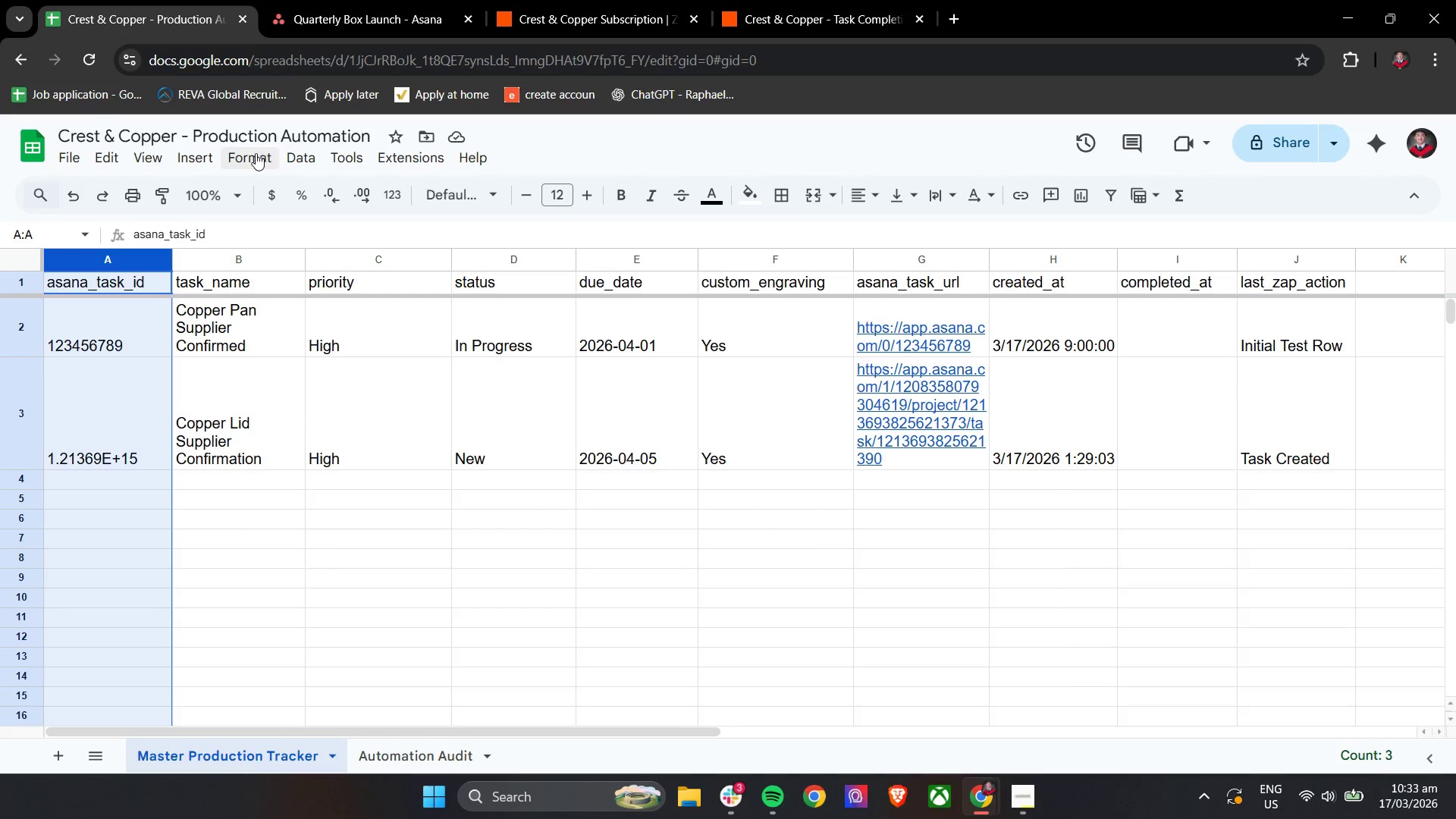 
left_click([246, 154])
 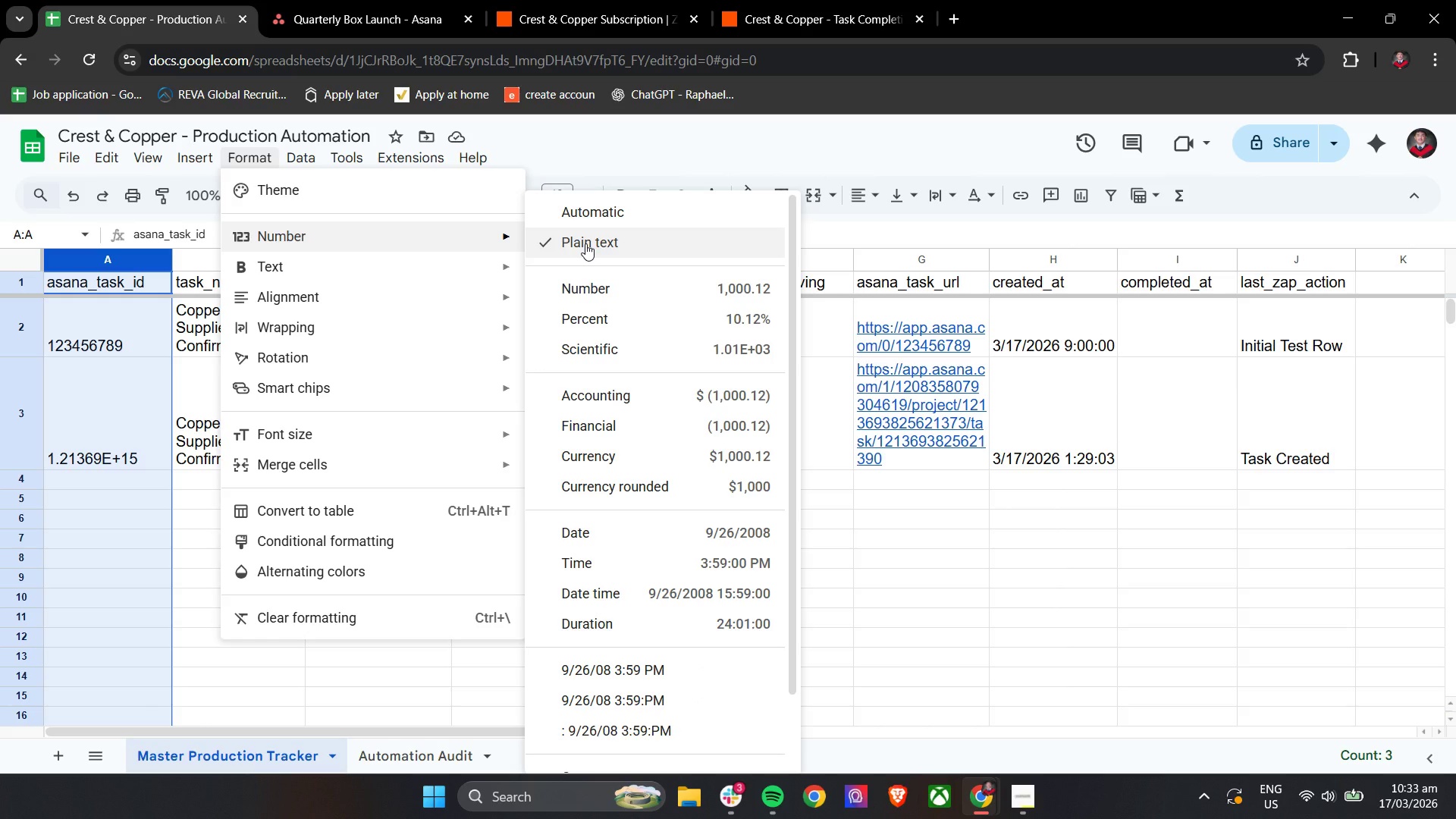 
left_click([585, 243])
 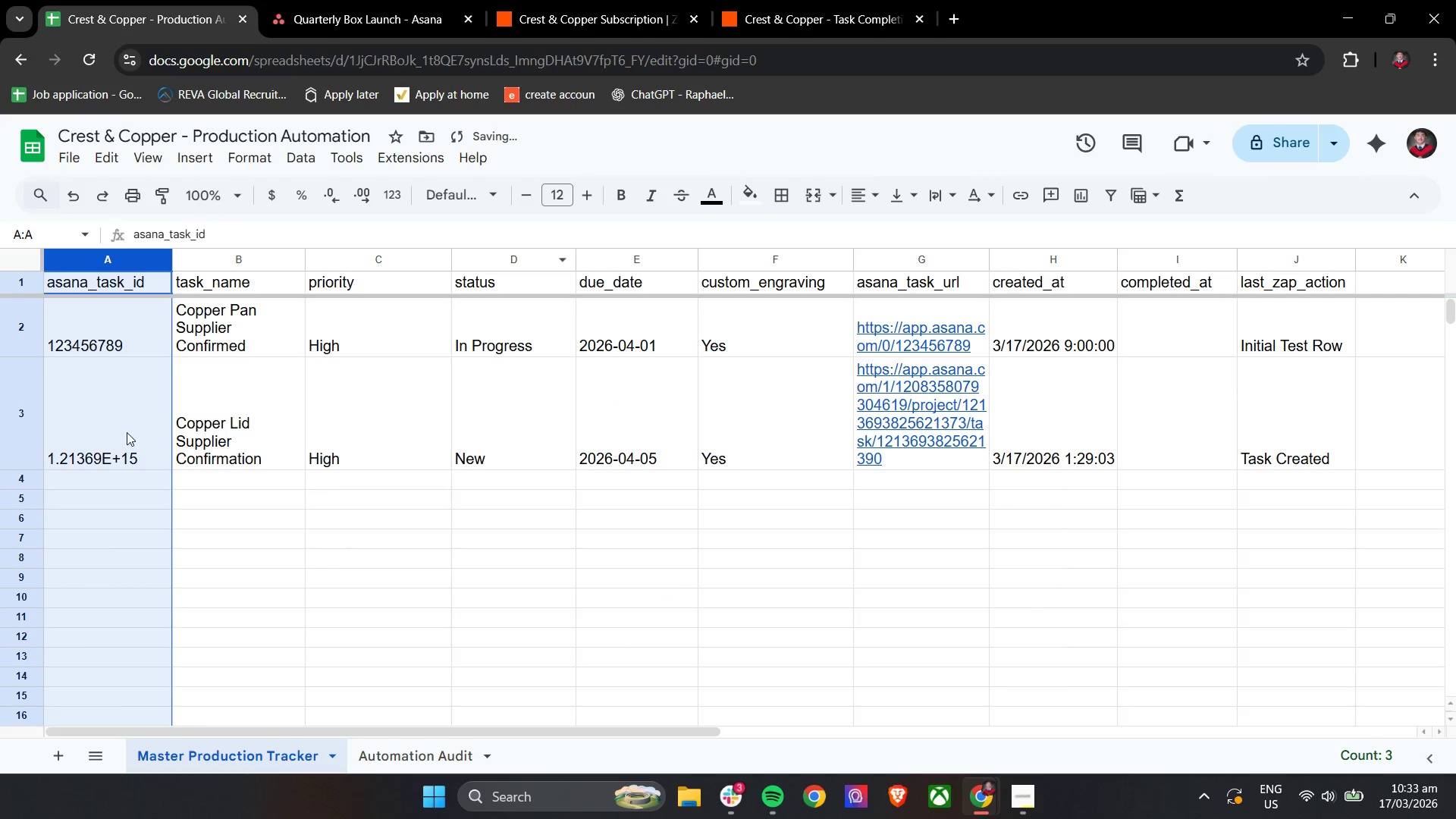 
double_click([121, 444])
 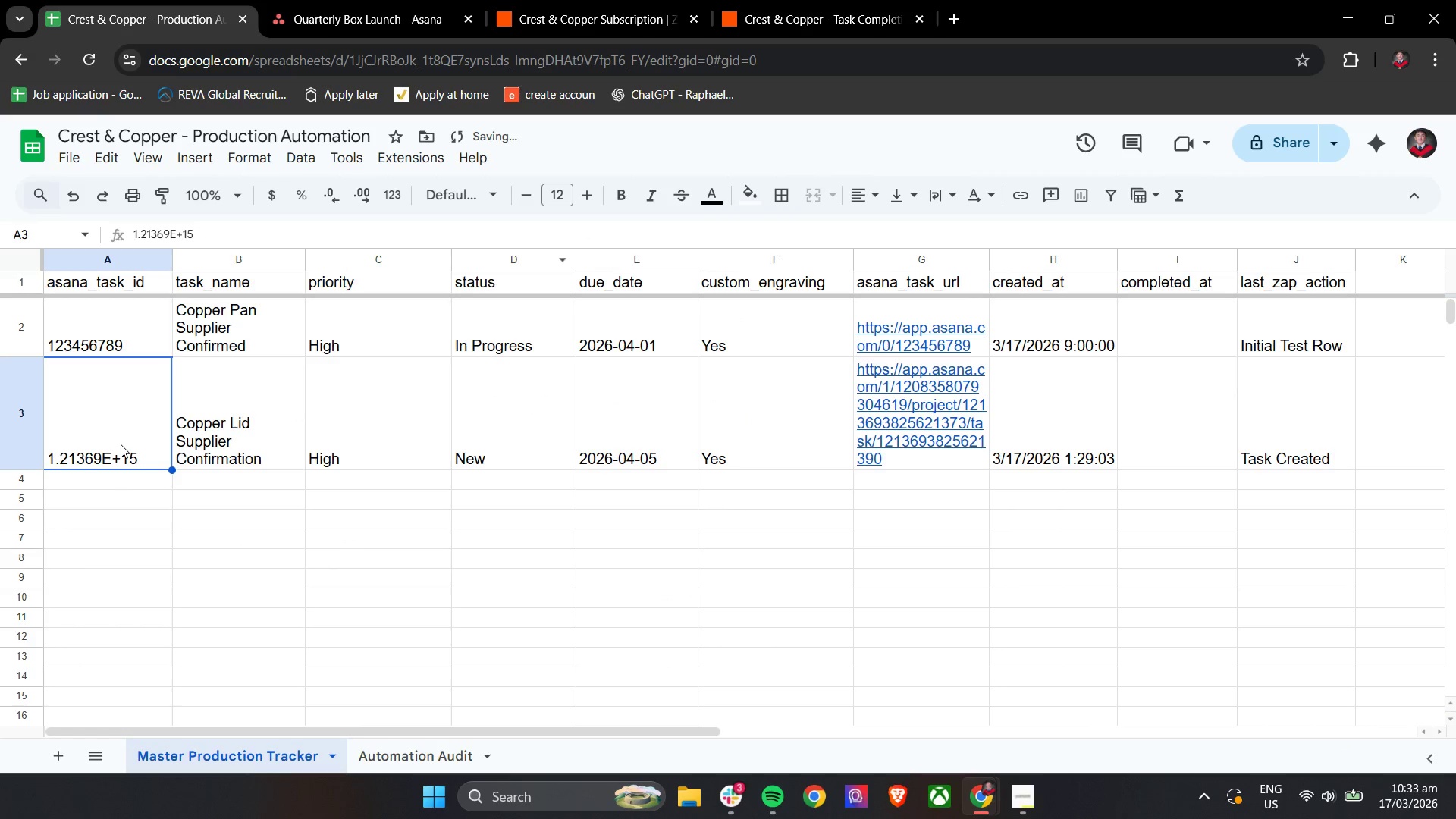 
triple_click([121, 444])
 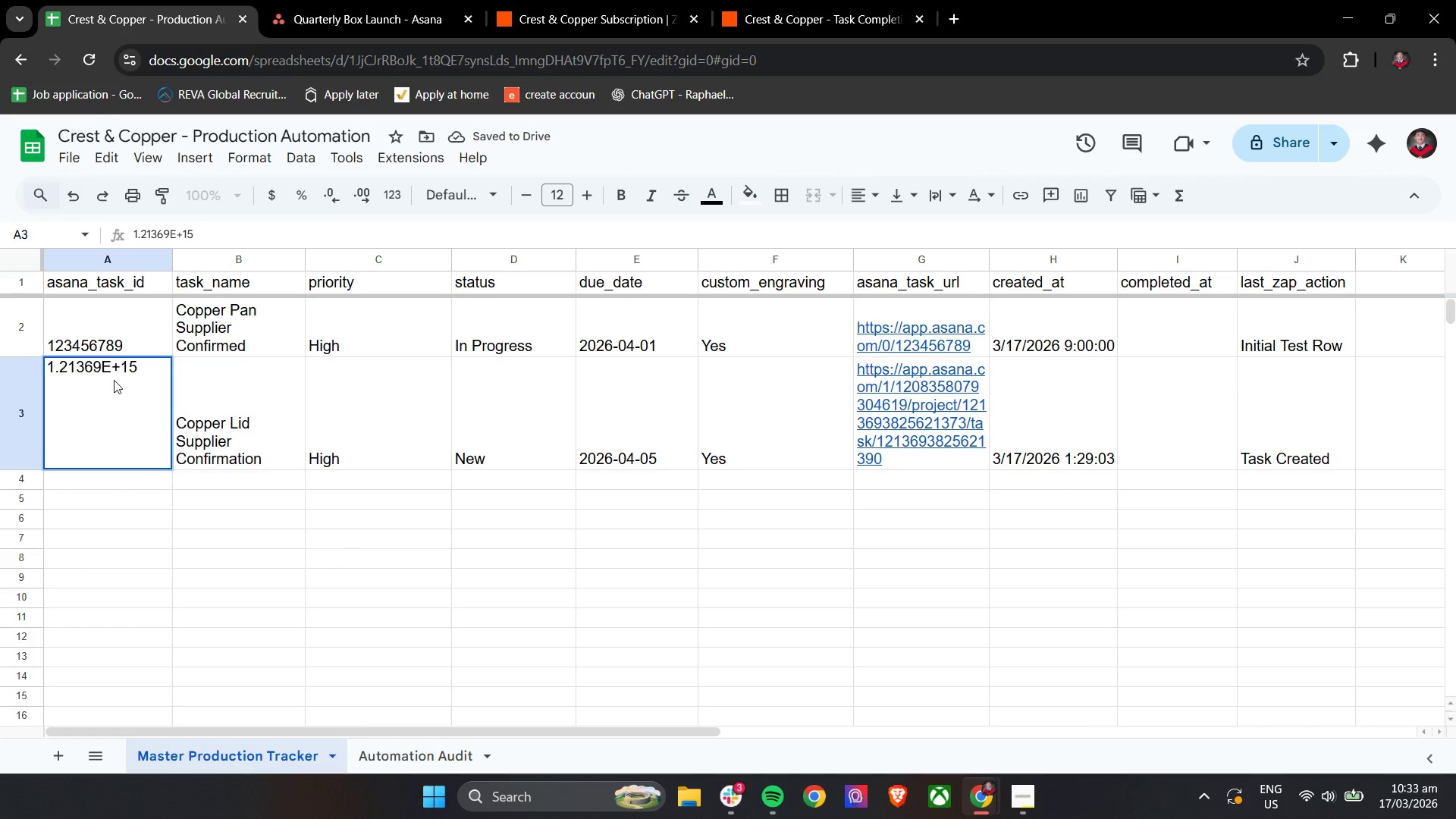 
double_click([118, 366])
 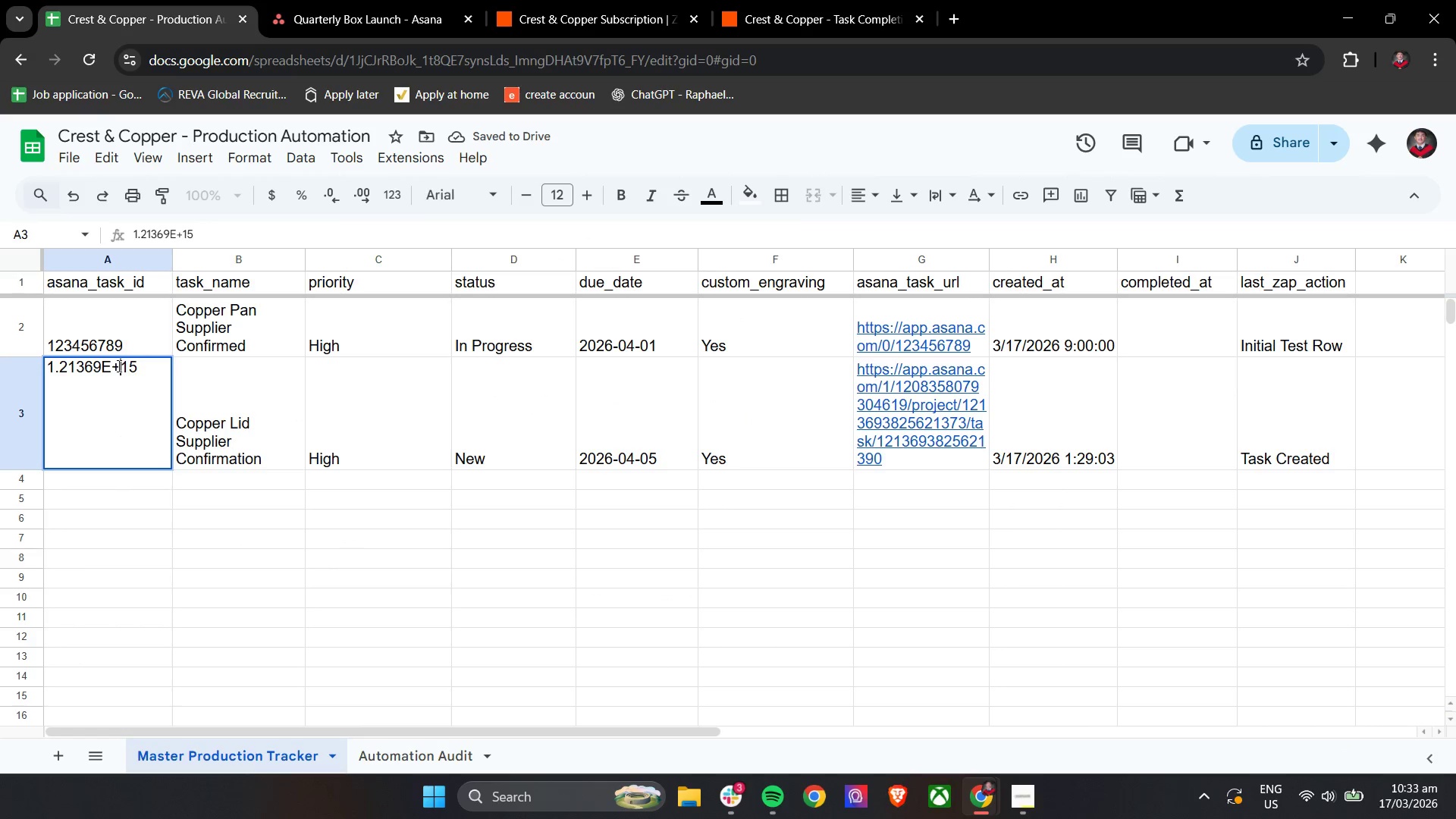 
triple_click([118, 366])
 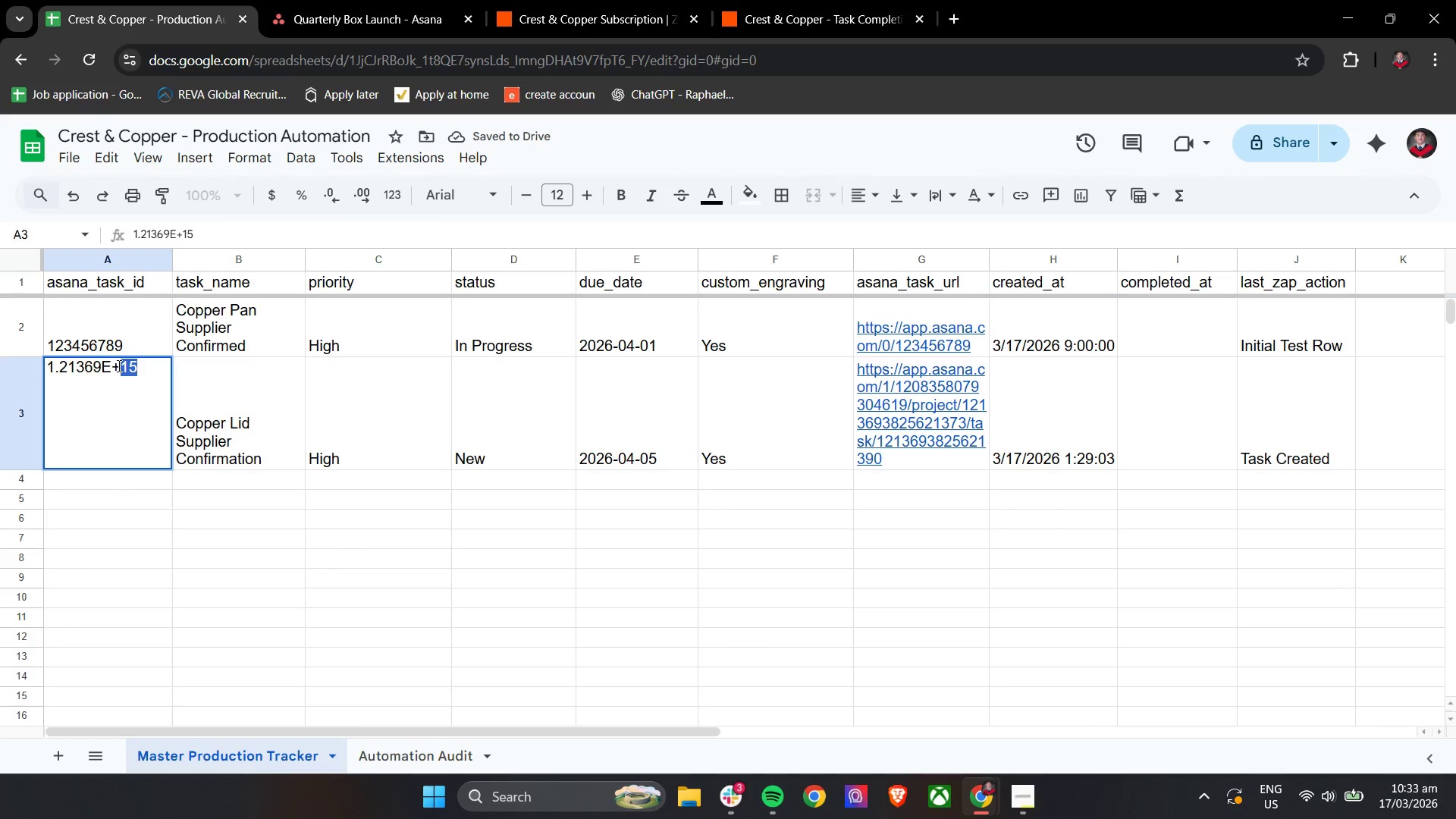 
triple_click([118, 366])
 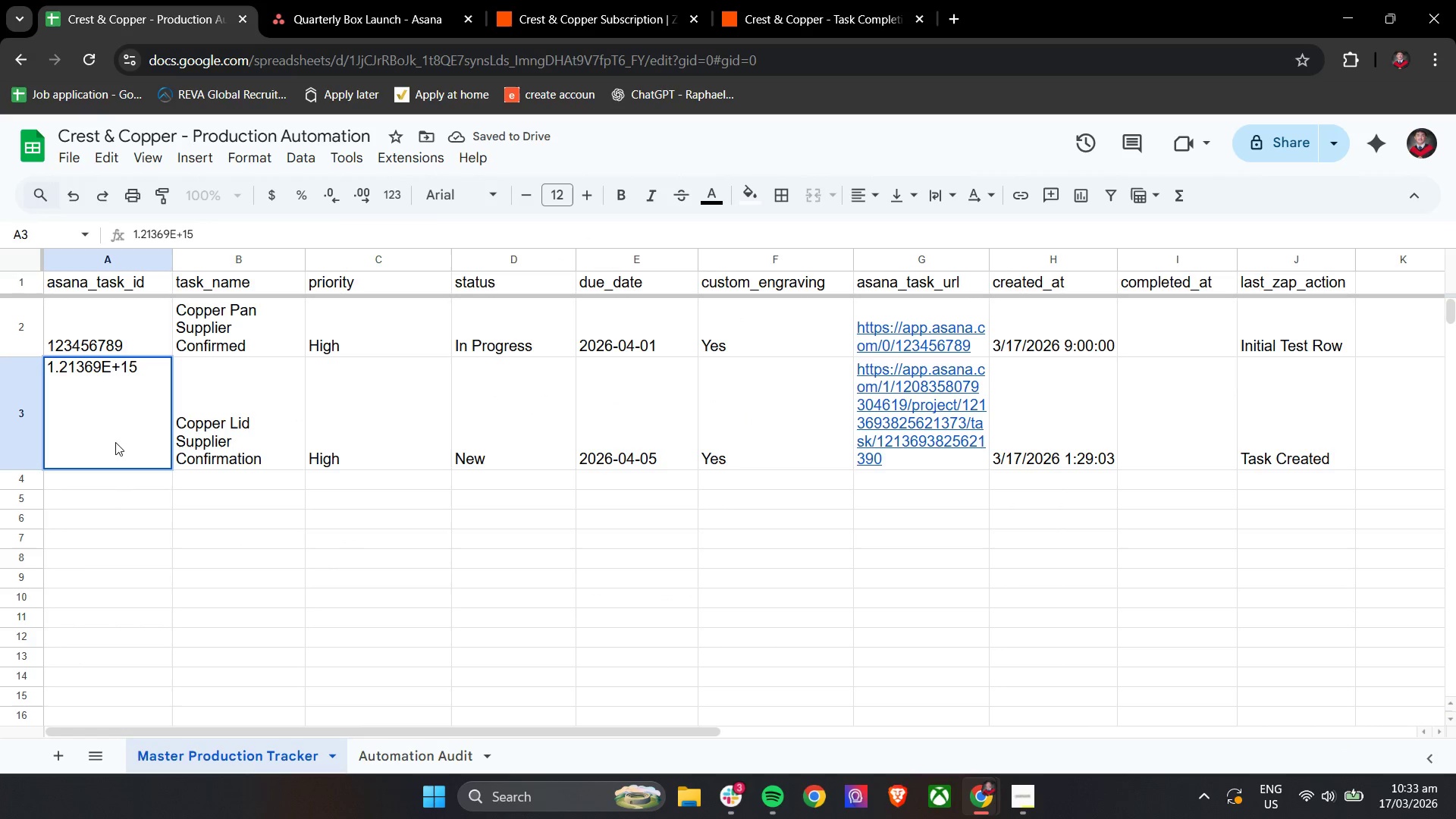 
double_click([112, 521])
 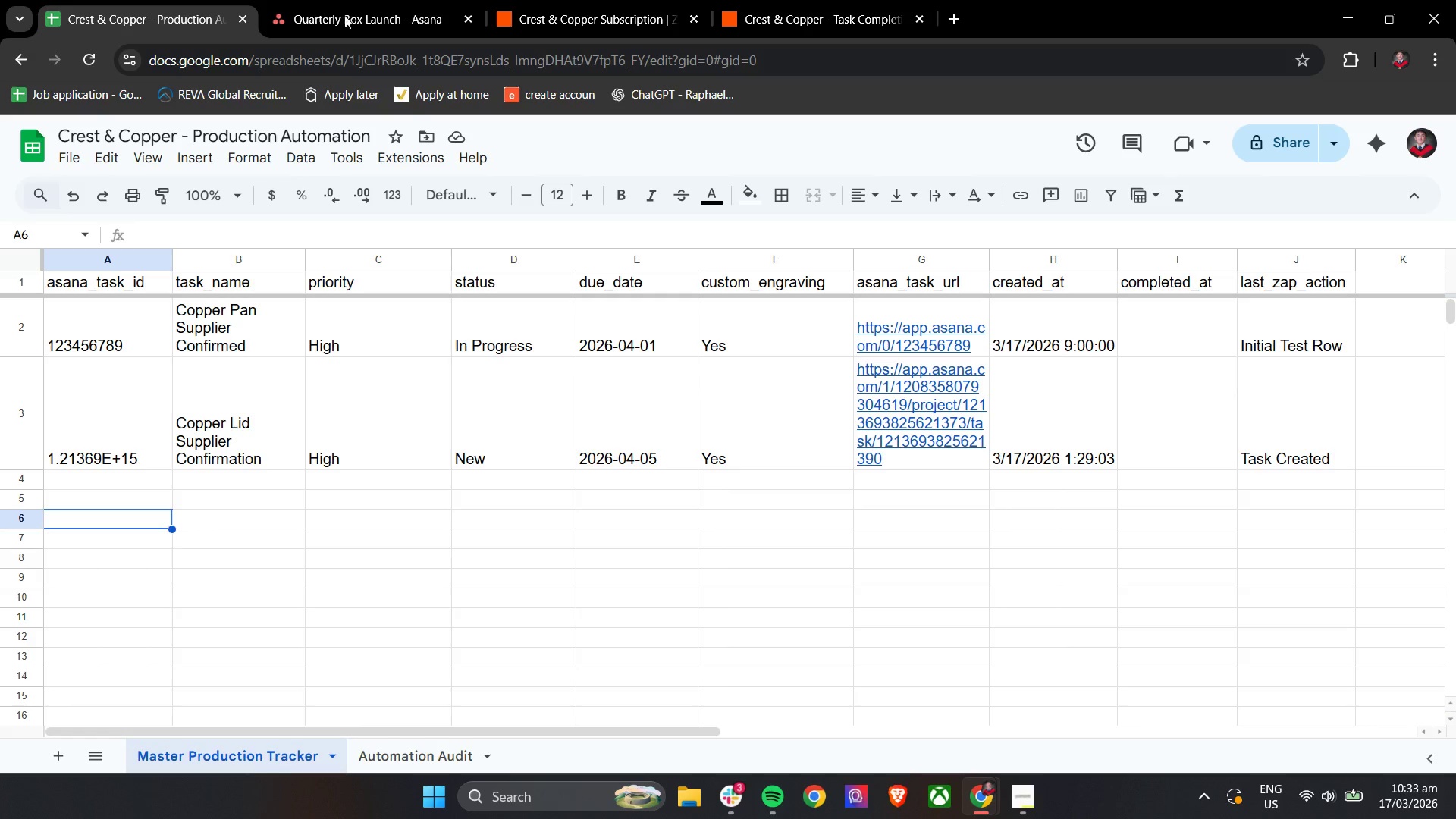 
wait(12.19)
 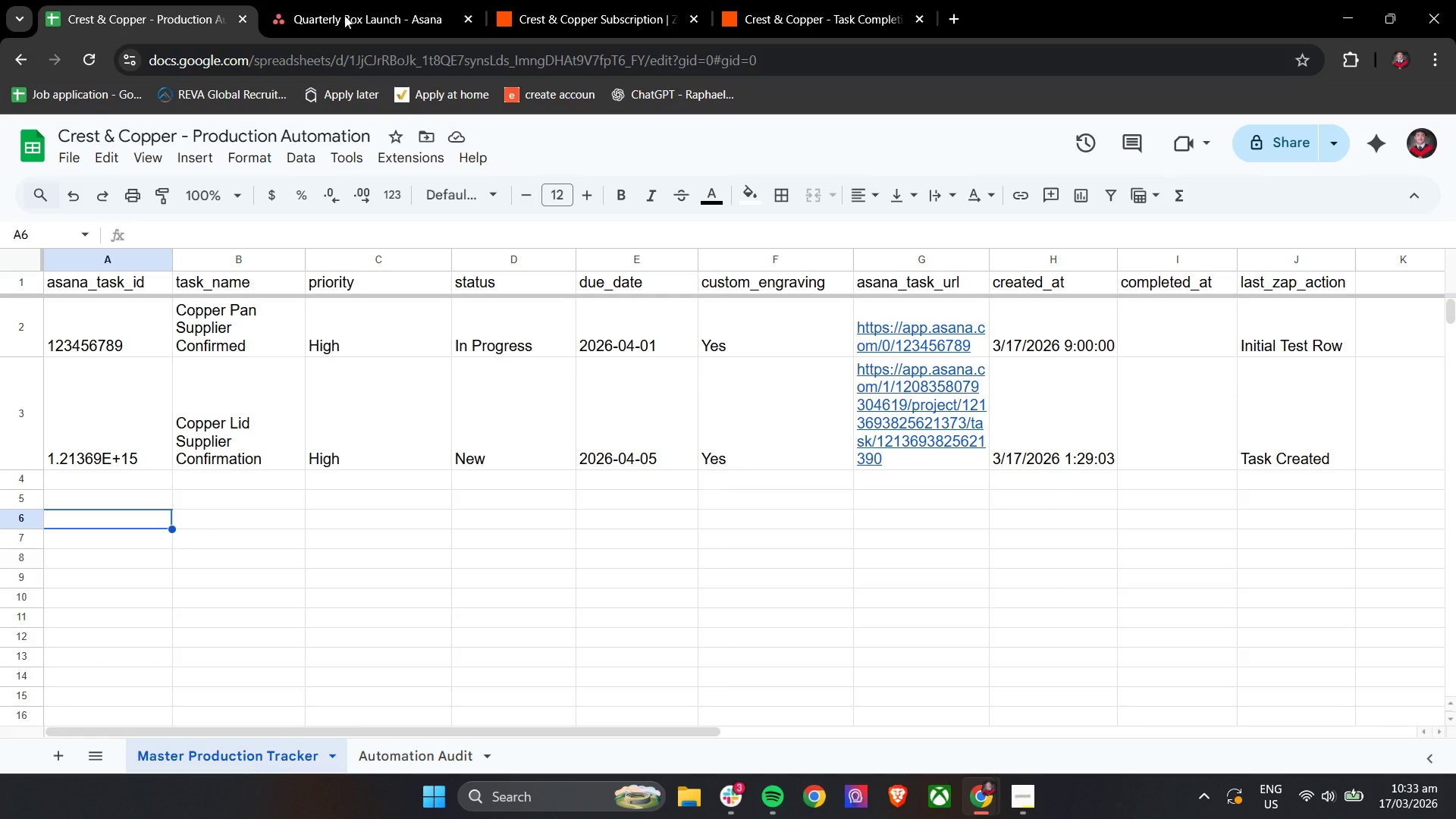 
left_click([490, 249])
 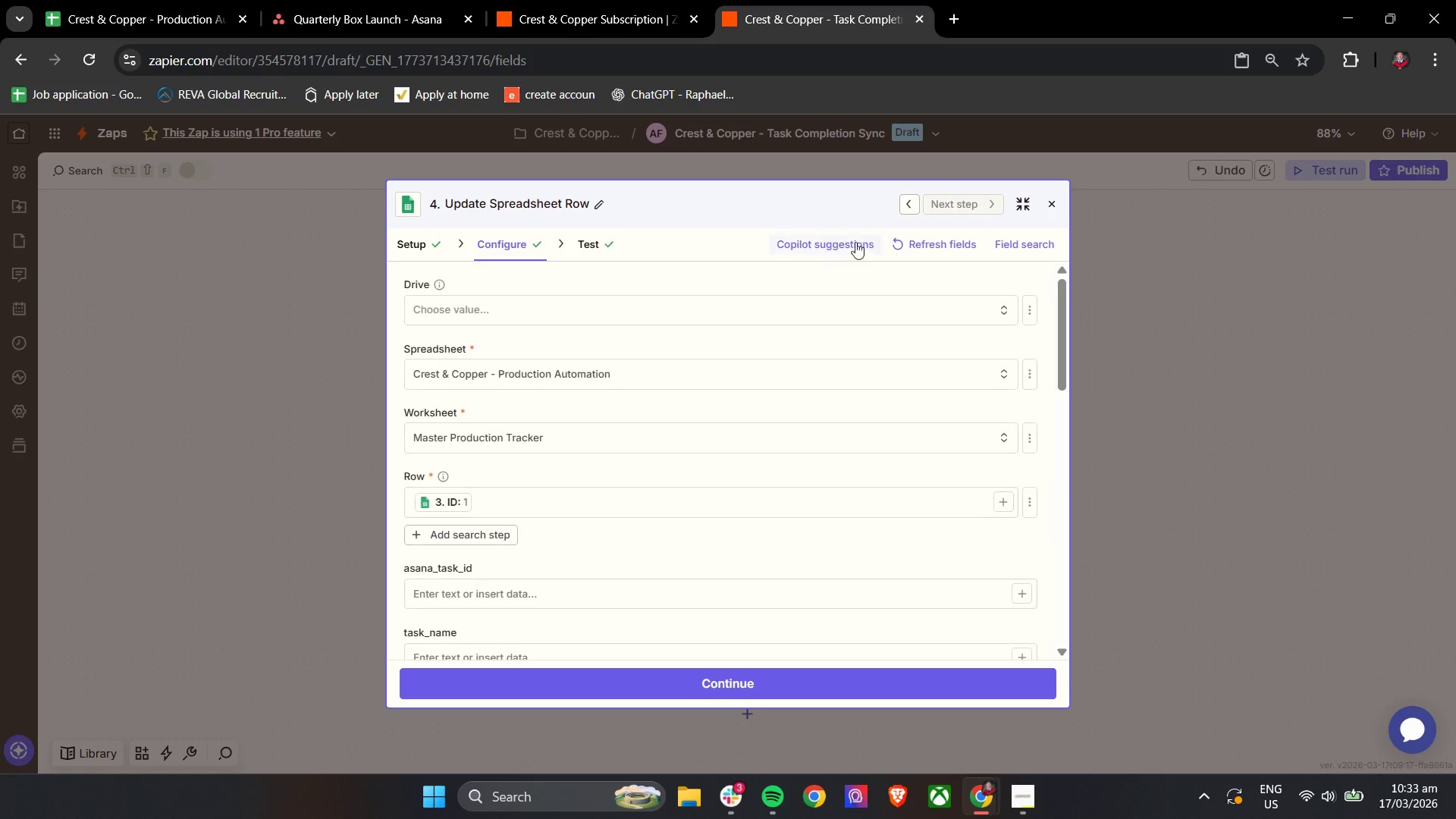 
left_click([896, 242])
 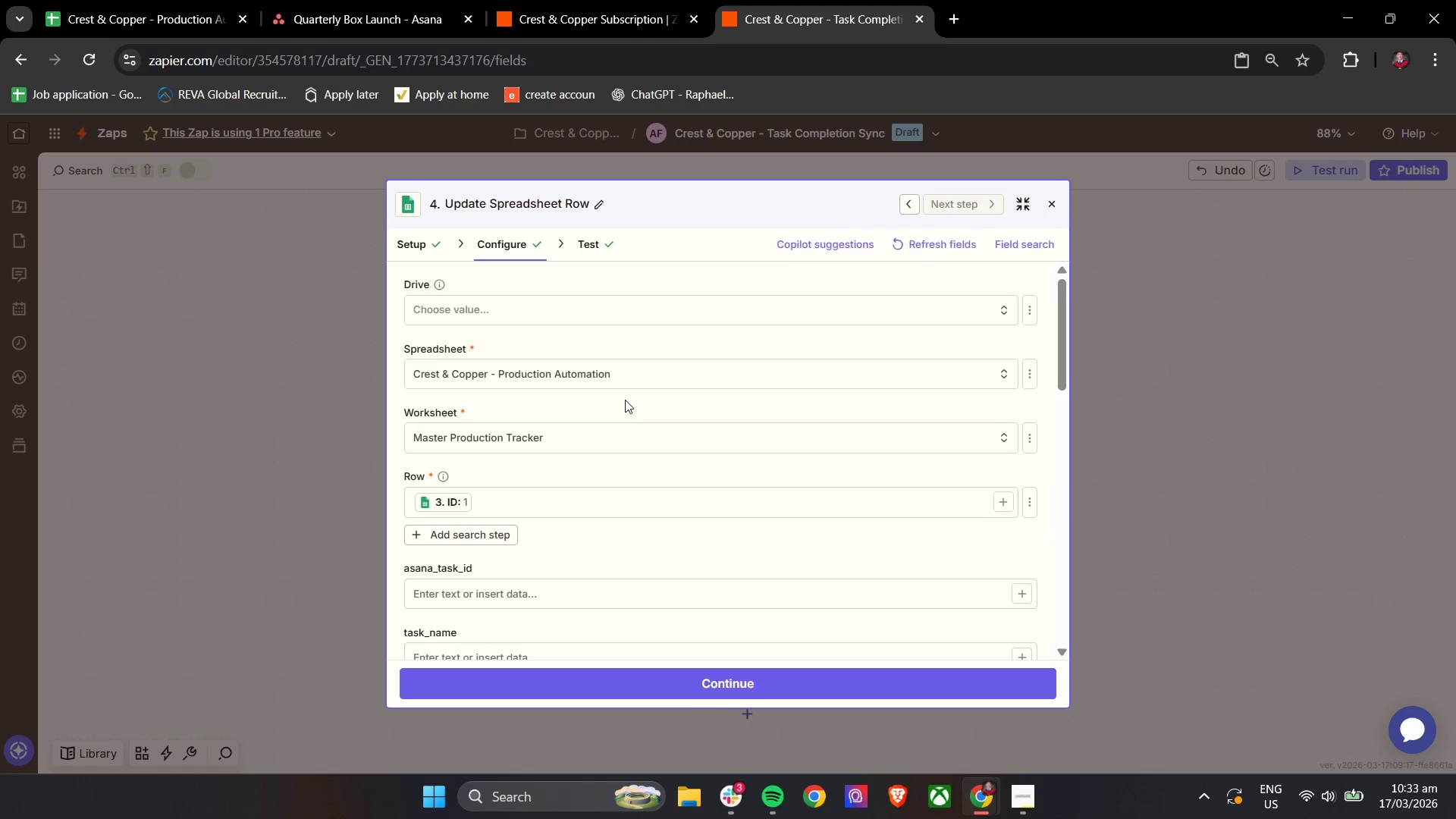 
scroll: coordinate [569, 526], scroll_direction: down, amount: 12.0
 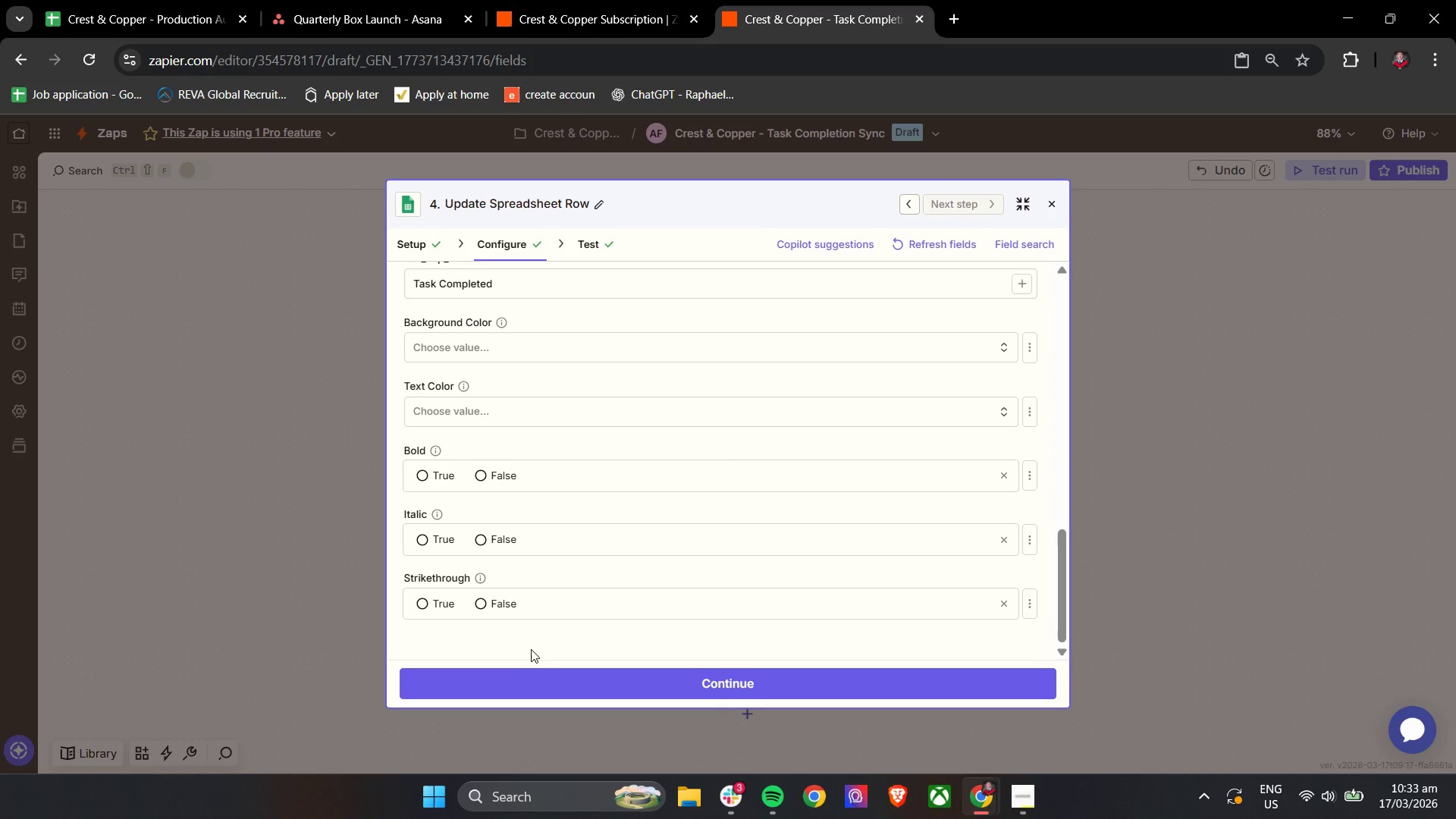 
left_click([519, 670])
 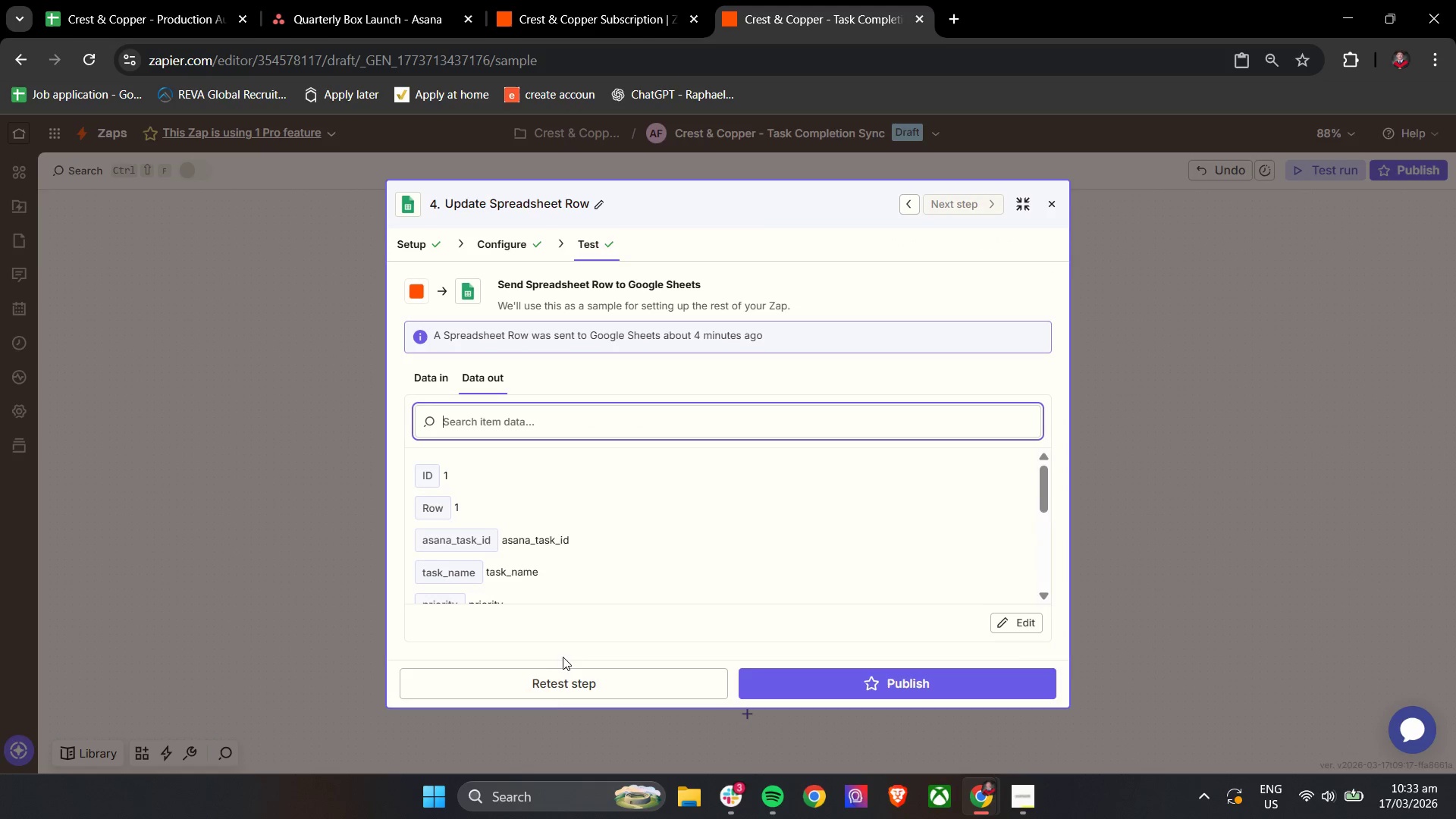 
left_click([554, 689])
 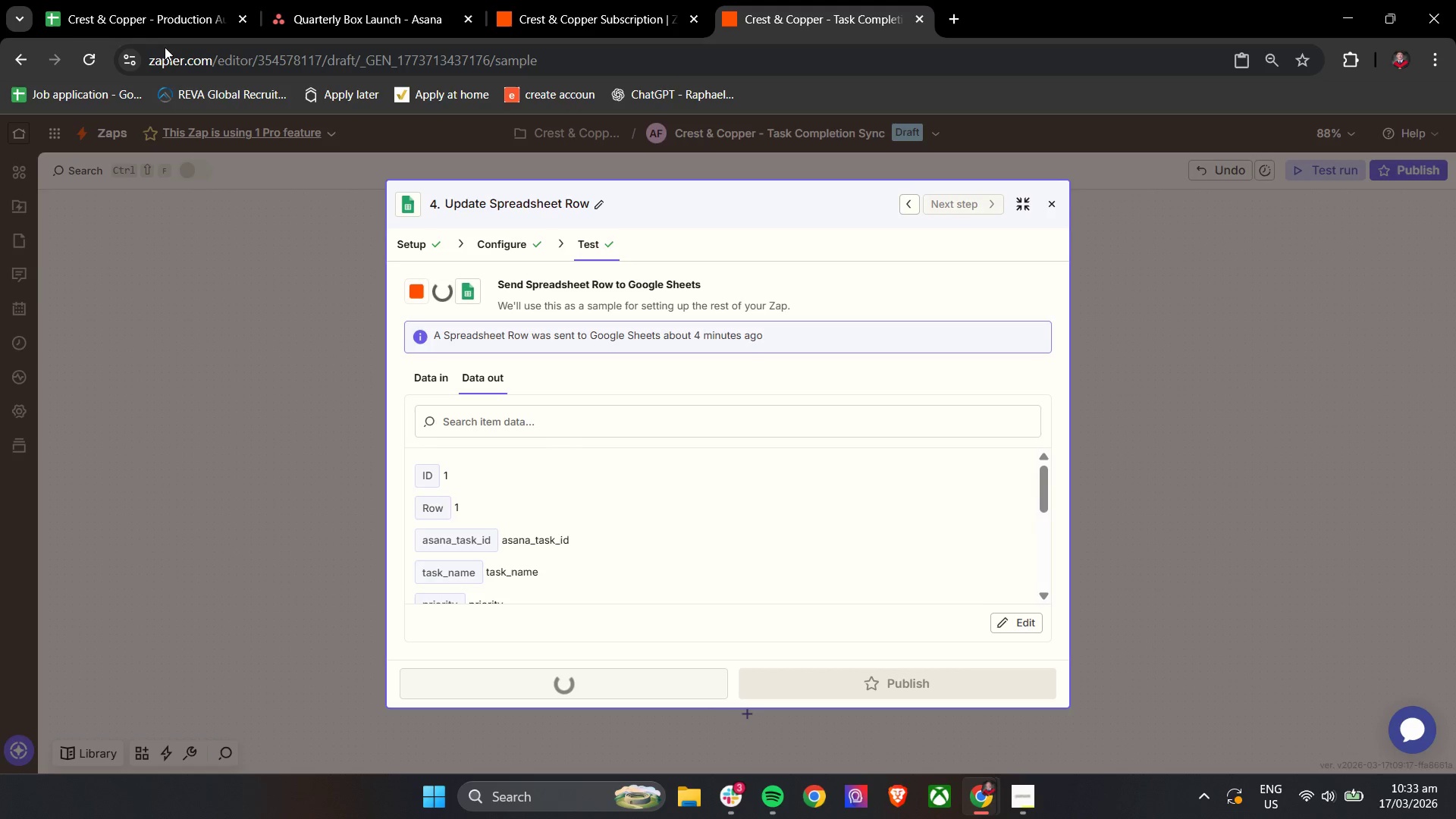 
left_click([150, 0])
 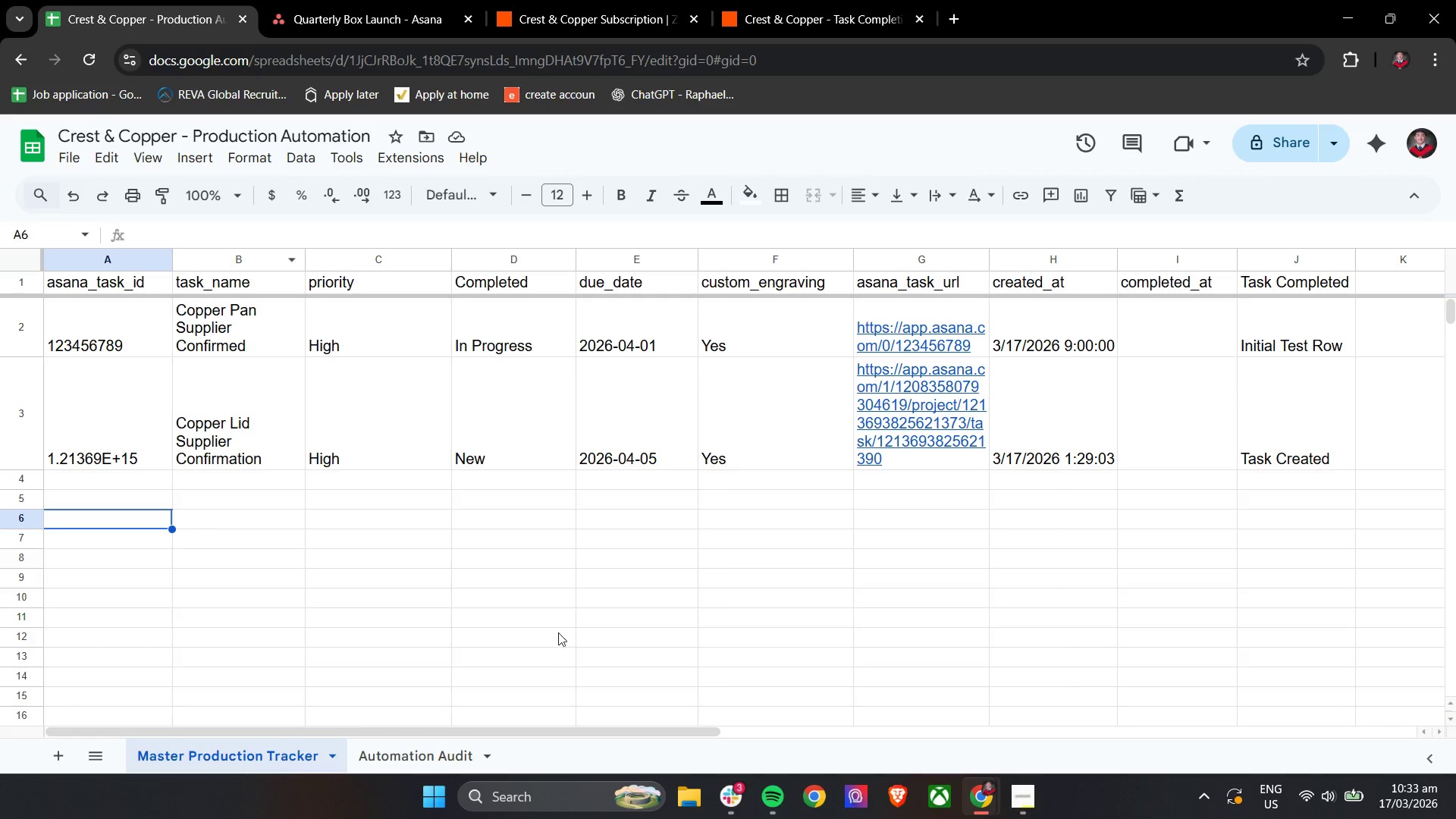 
left_click([581, 498])
 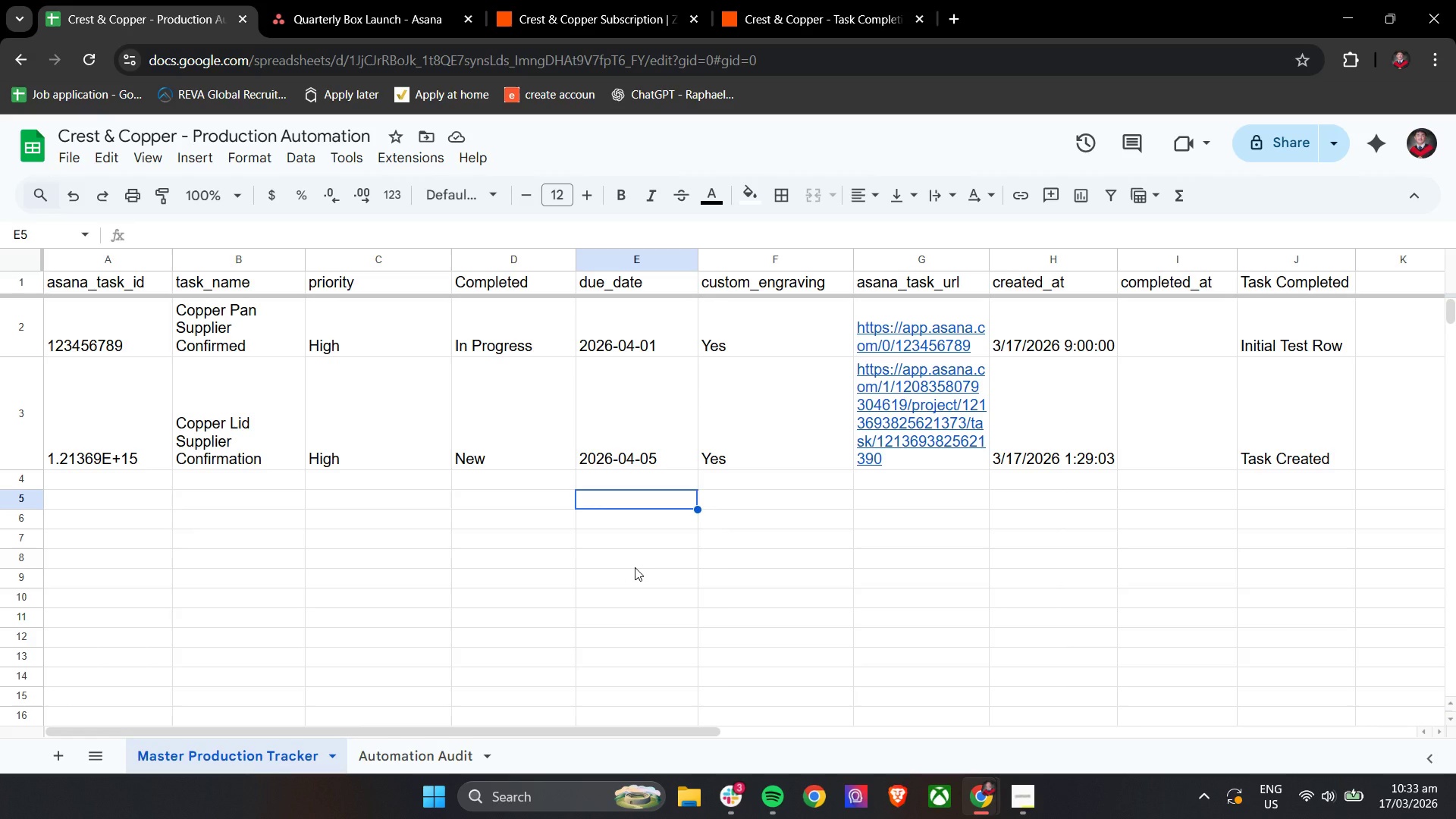 
scroll: coordinate [635, 567], scroll_direction: up, amount: 2.0
 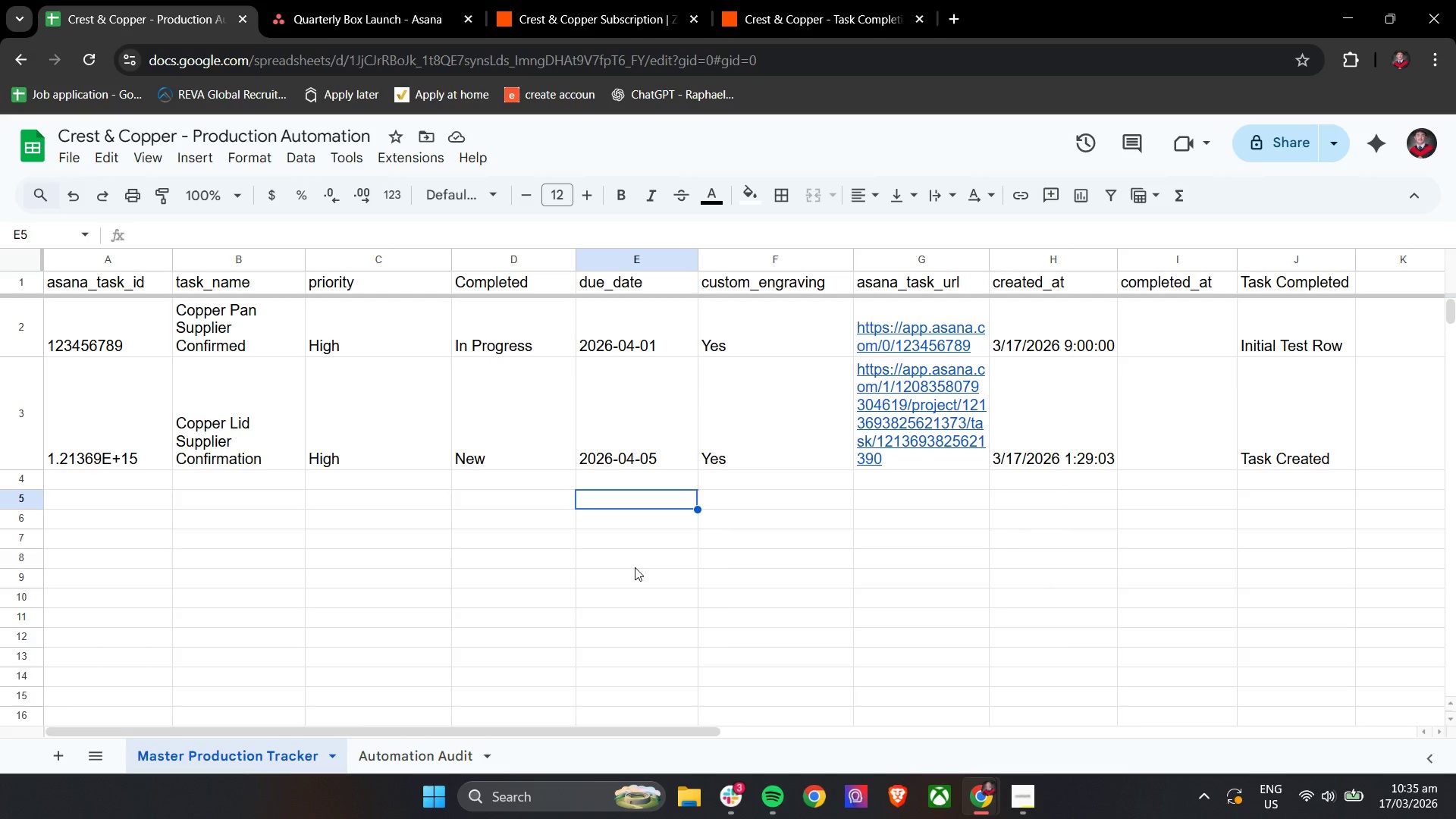 
wait(92.11)
 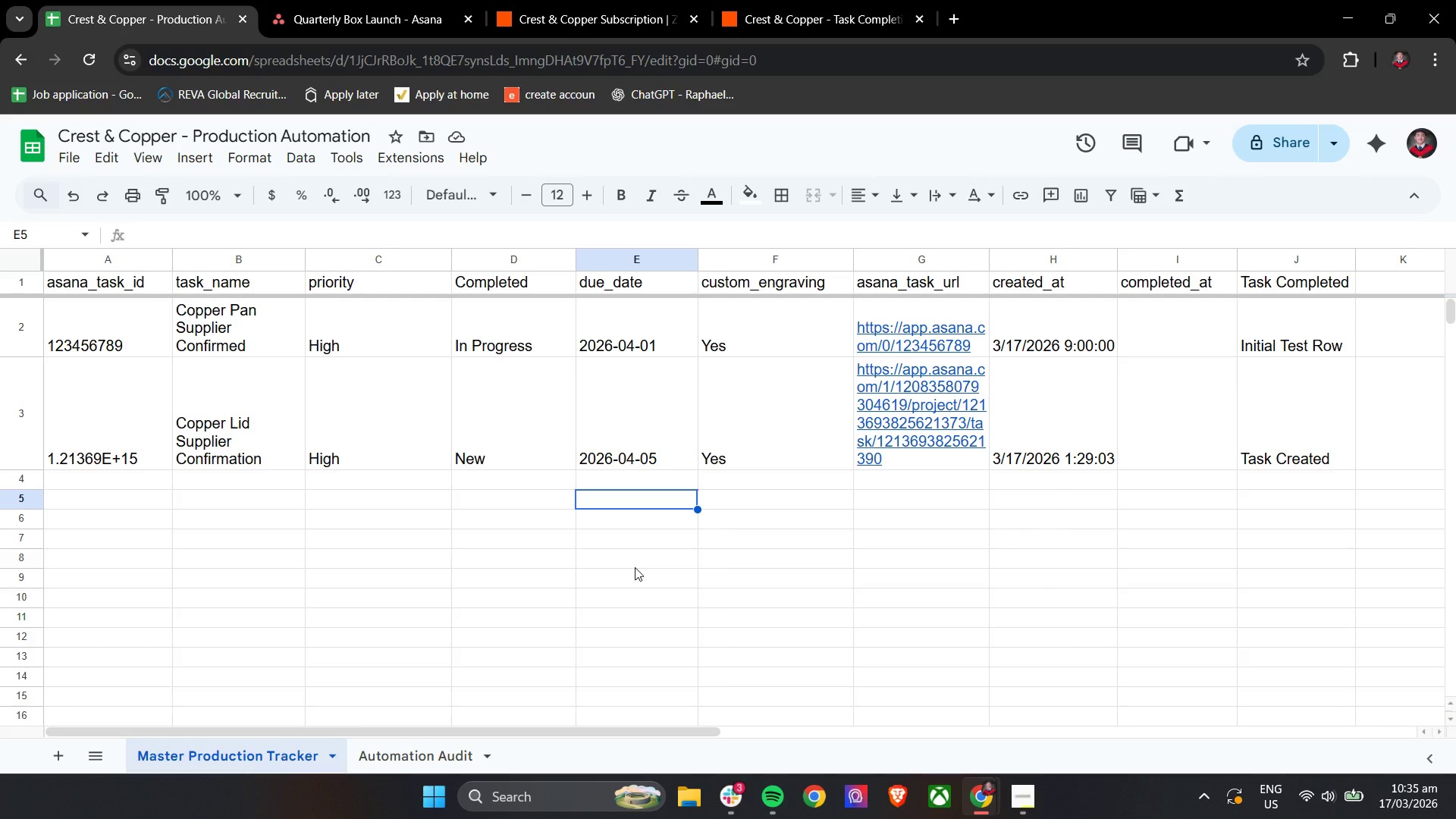 
left_click([701, 0])
 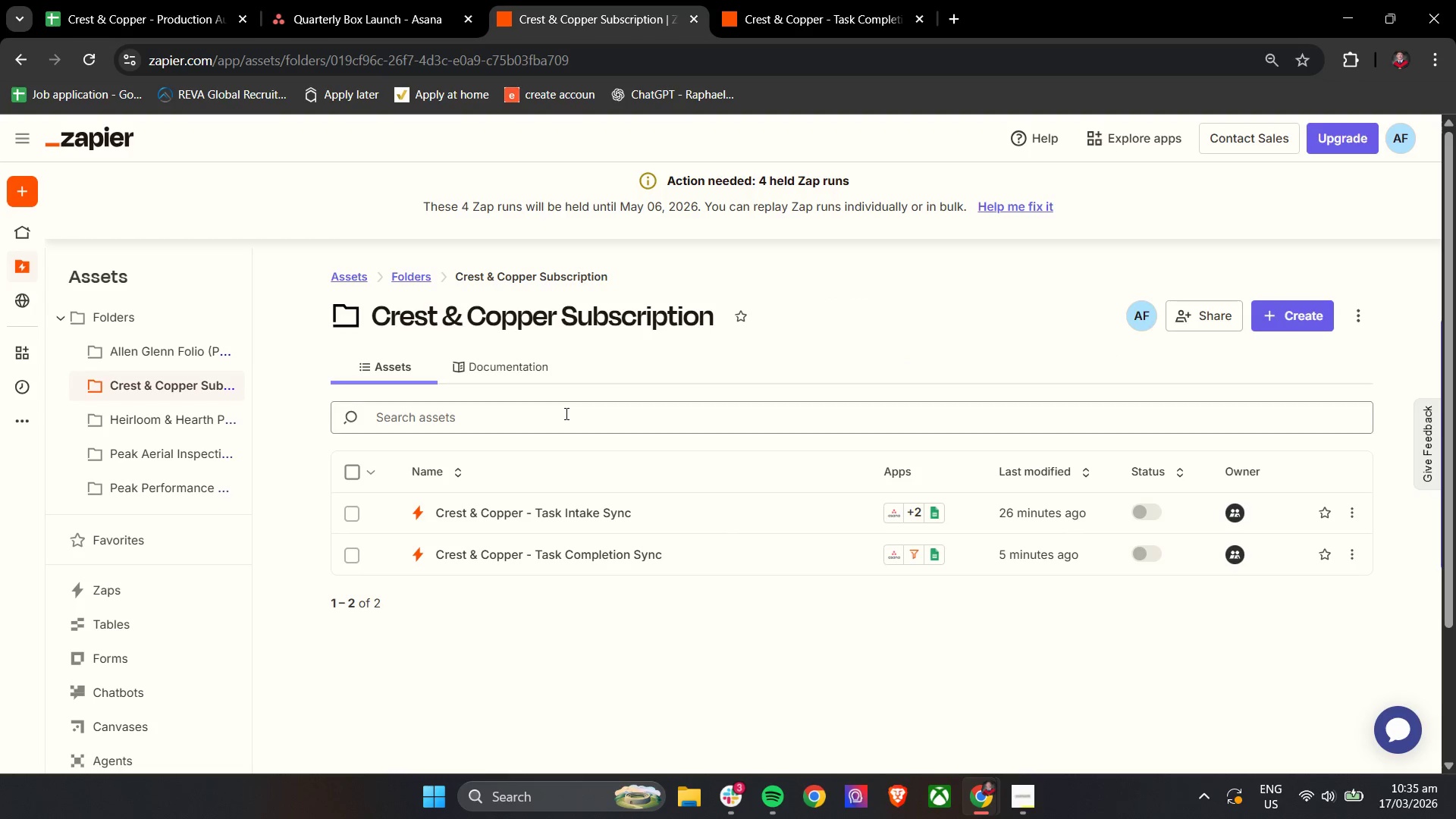 
left_click([839, 0])
 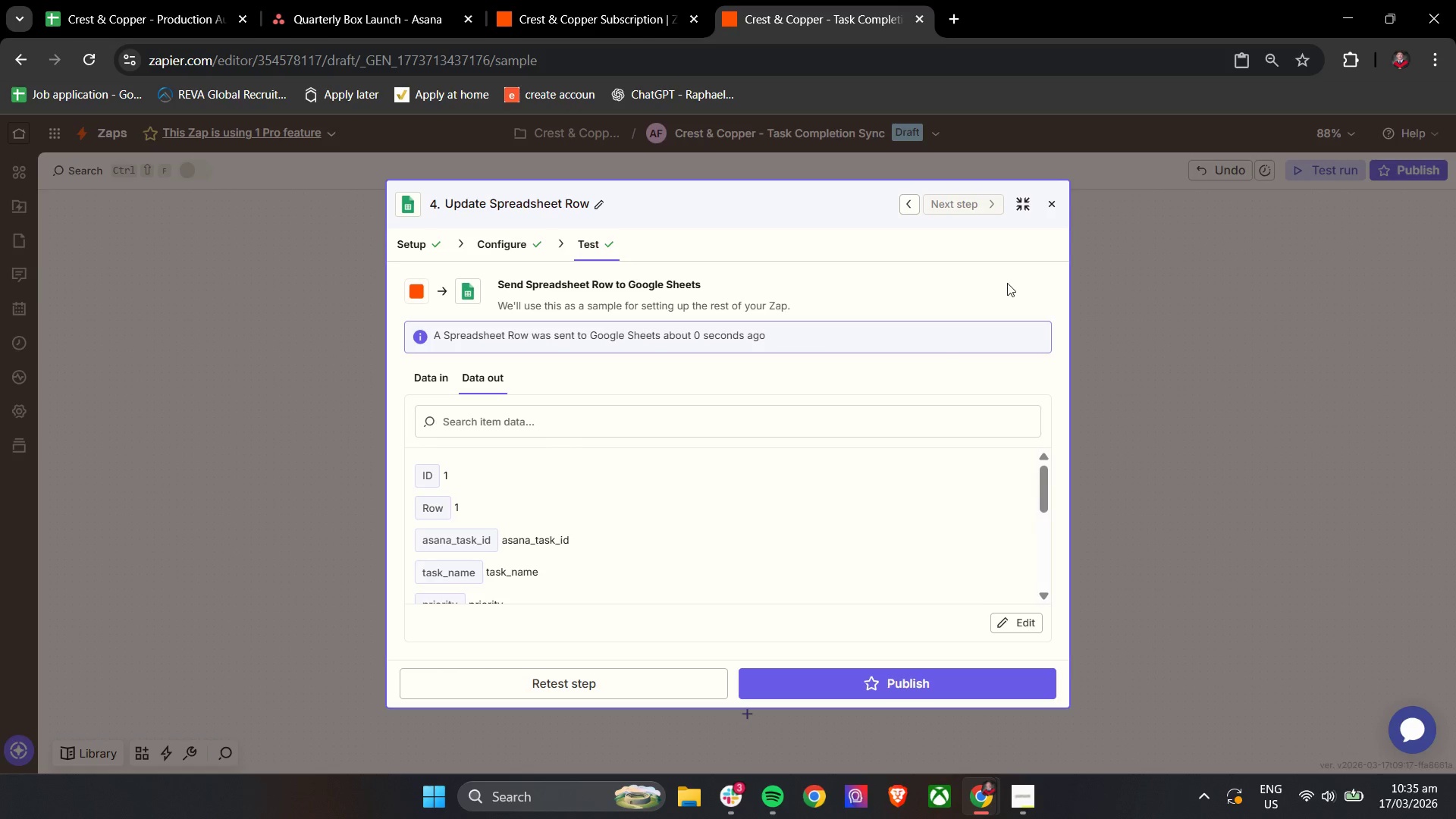 
scroll: coordinate [563, 559], scroll_direction: down, amount: 15.0
 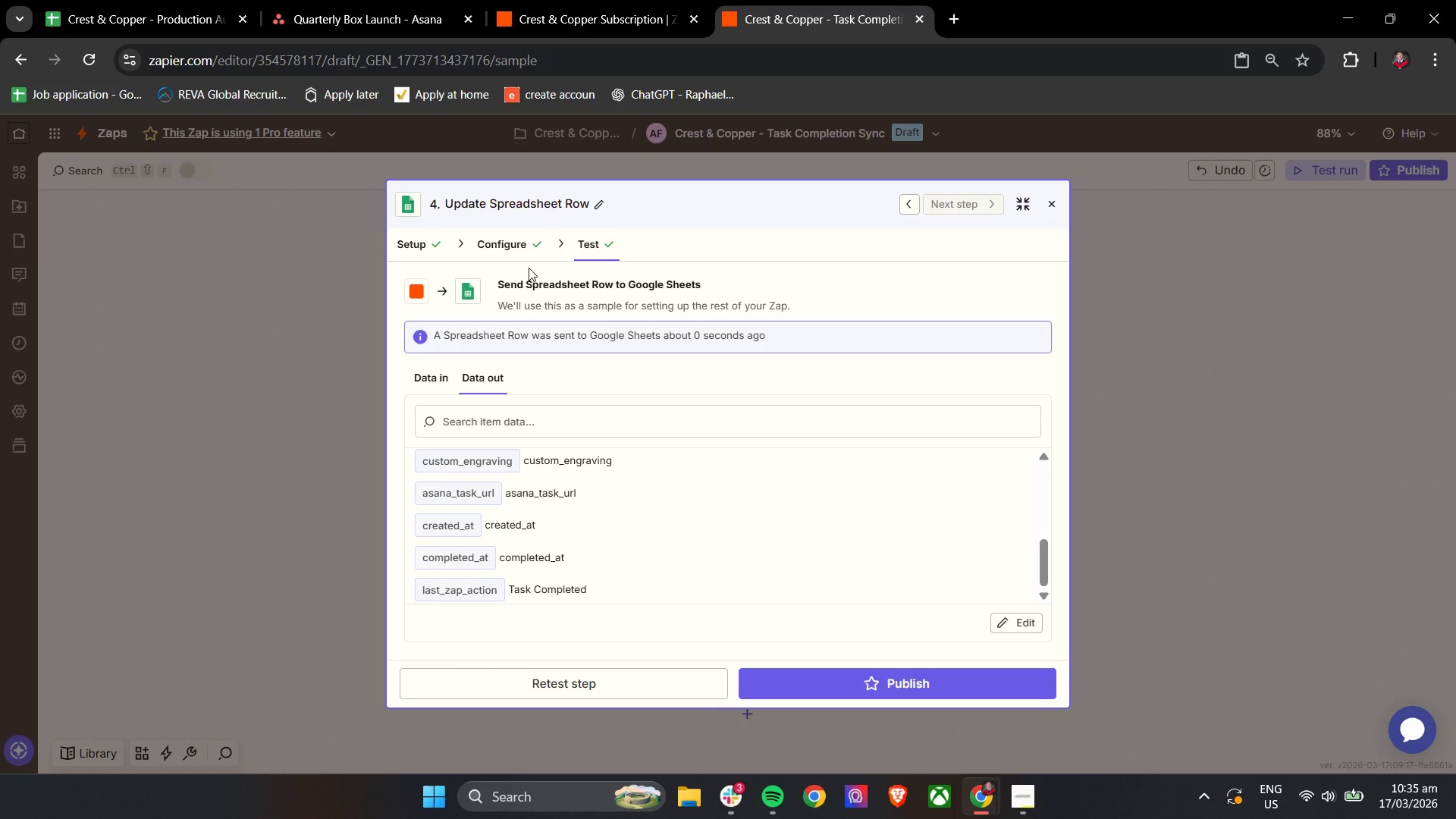 
left_click([507, 244])
 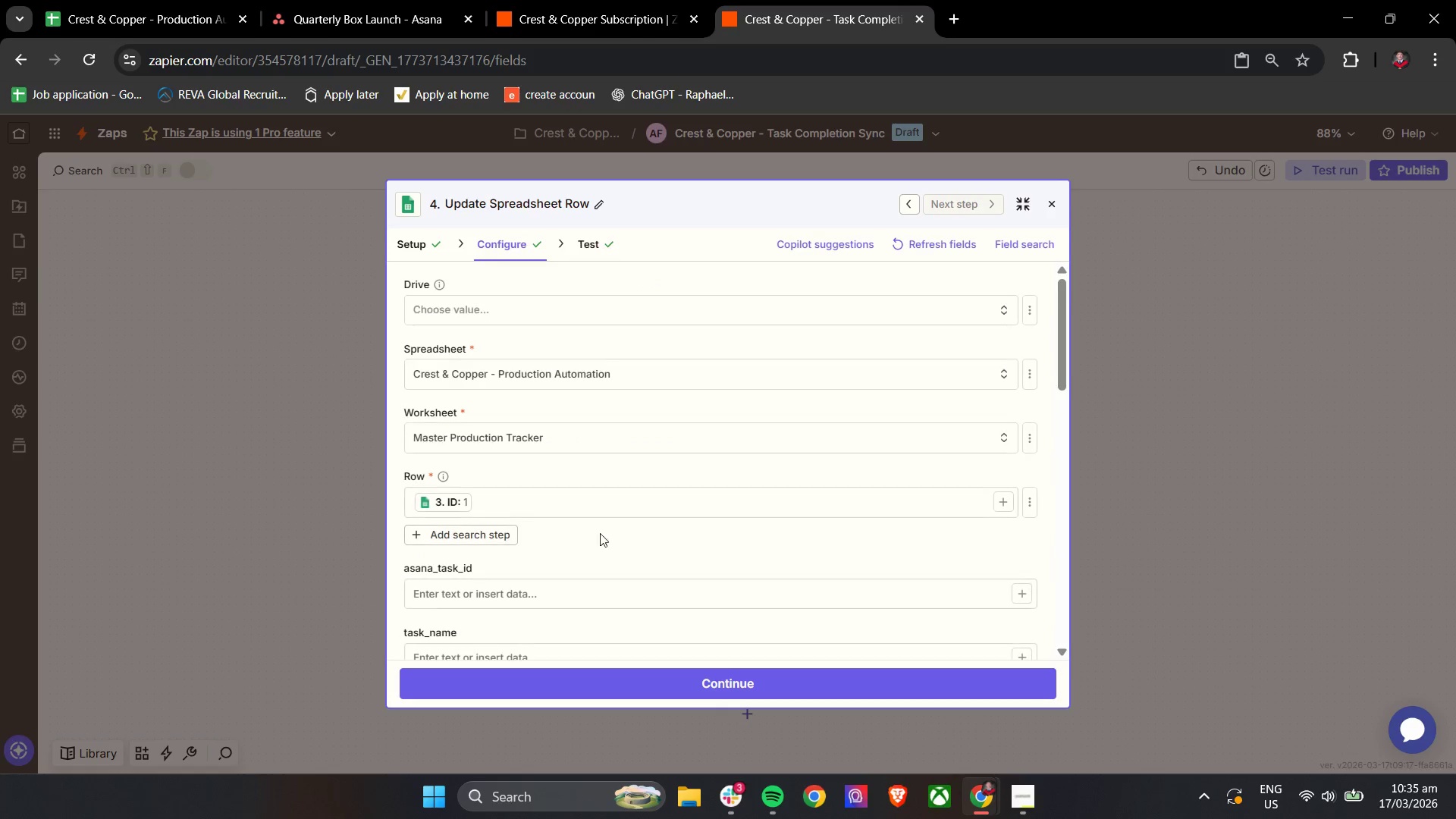 
scroll: coordinate [613, 536], scroll_direction: down, amount: 5.0
 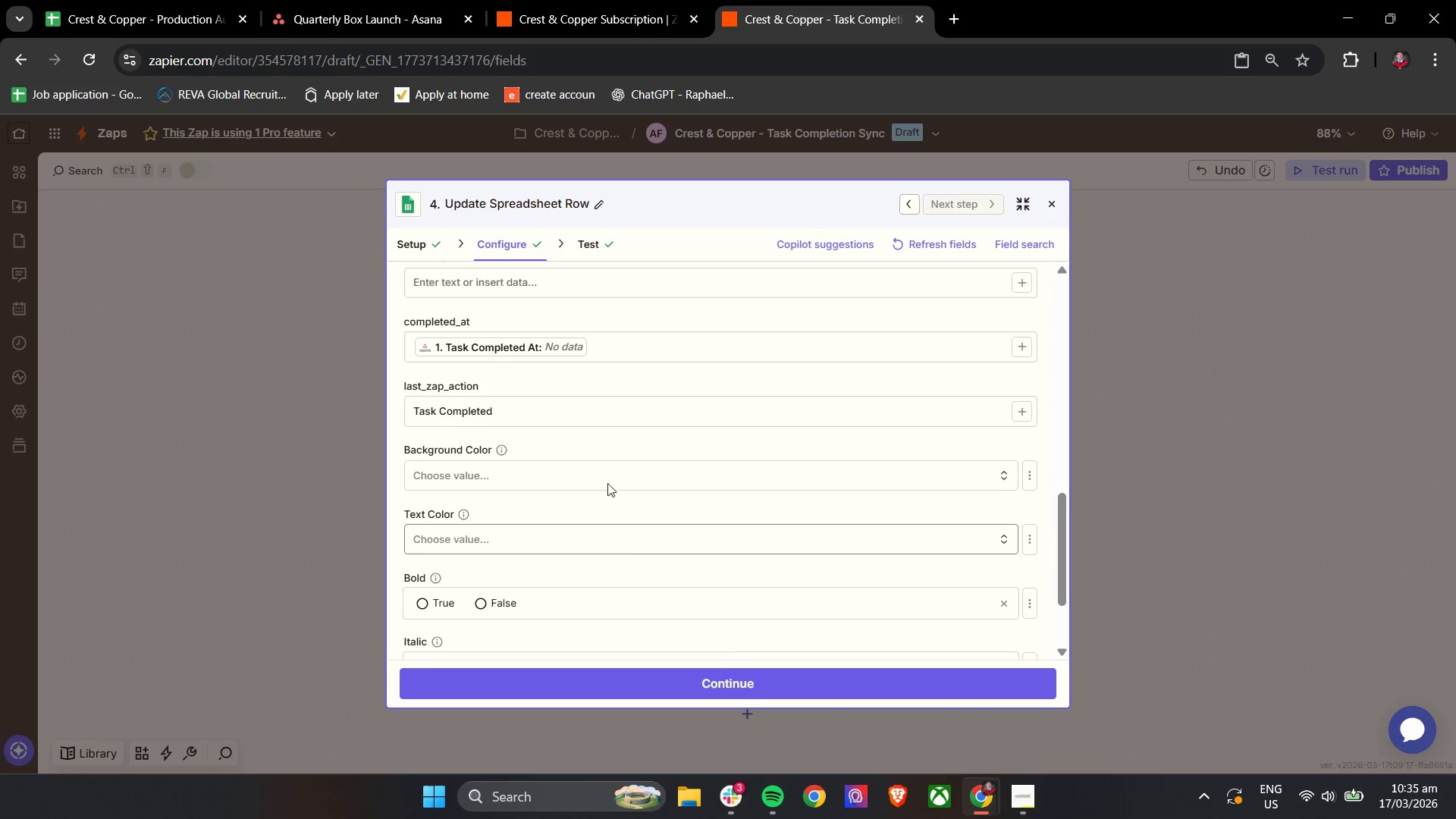 
double_click([561, 419])
 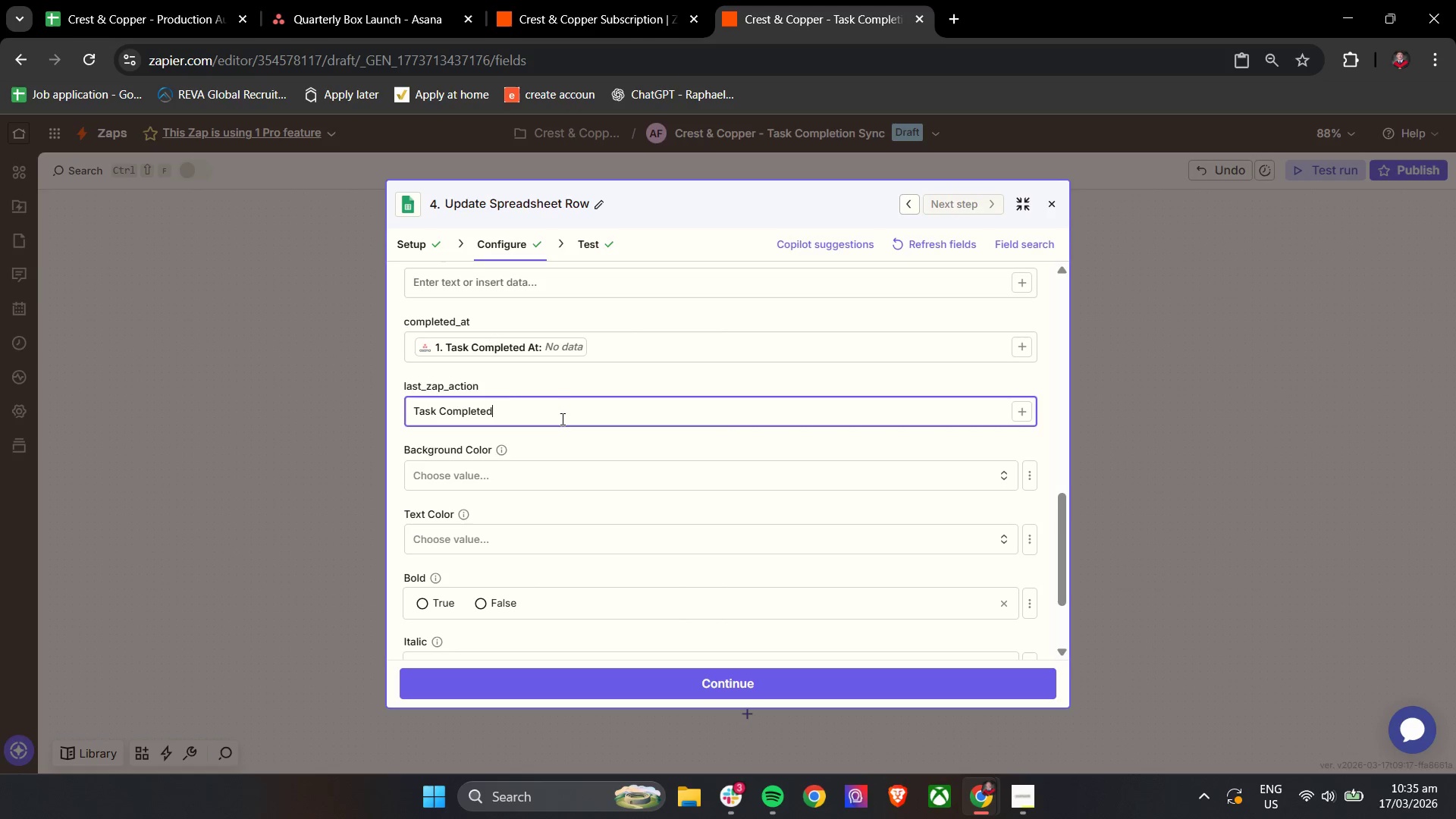 
triple_click([561, 419])
 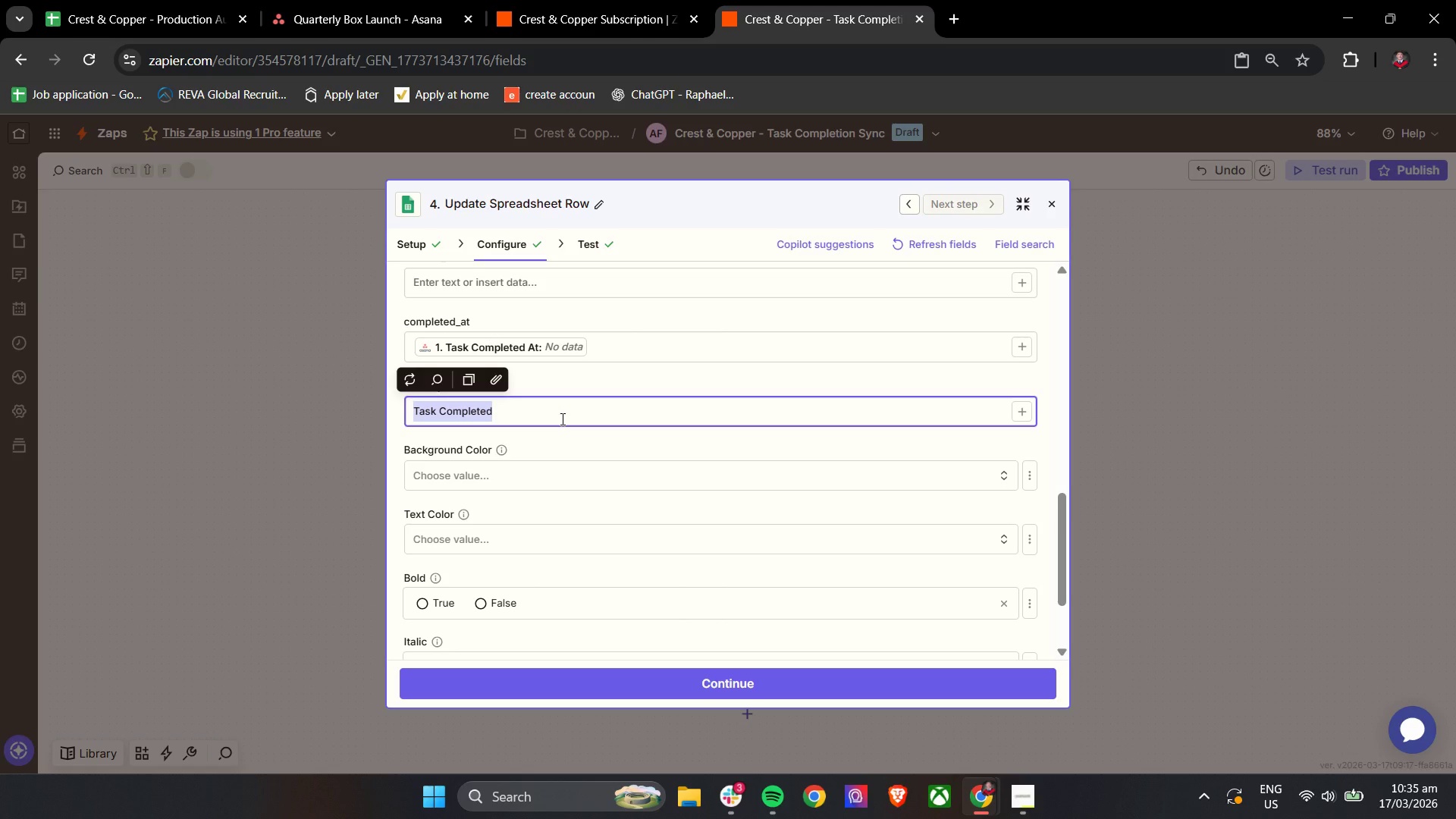 
left_click([623, 375])
 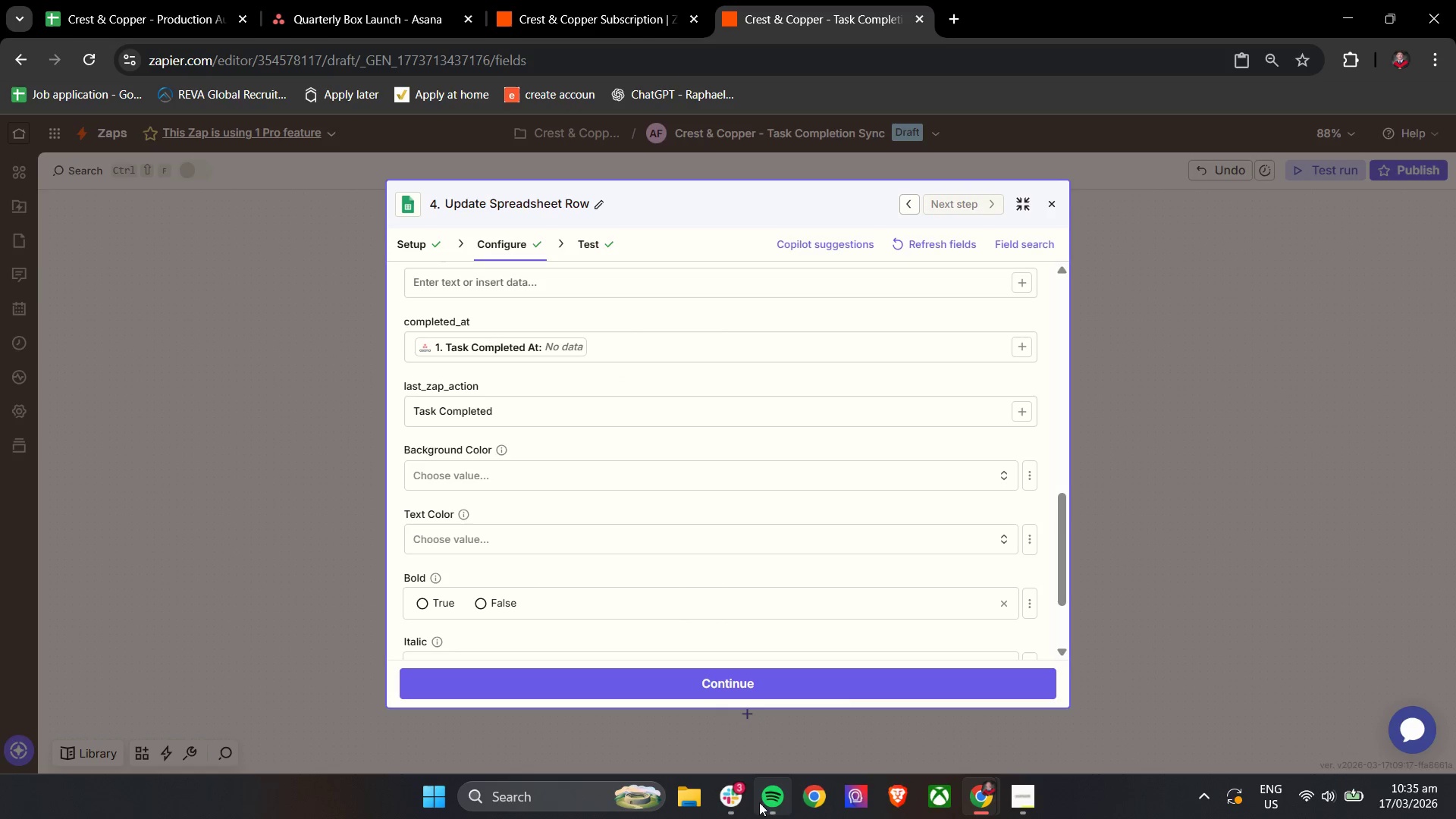 
wait(5.8)
 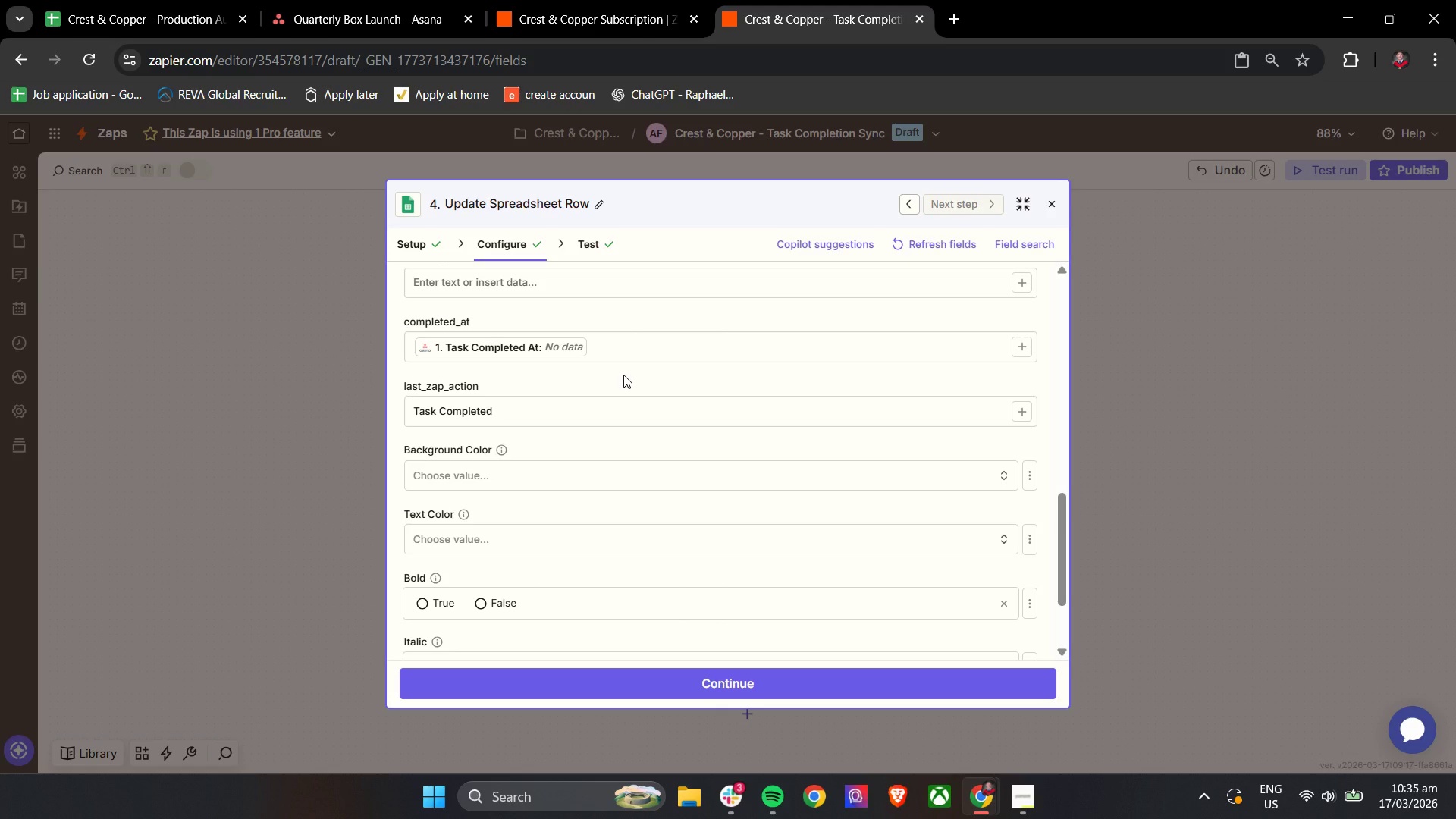 
left_click([584, 0])
 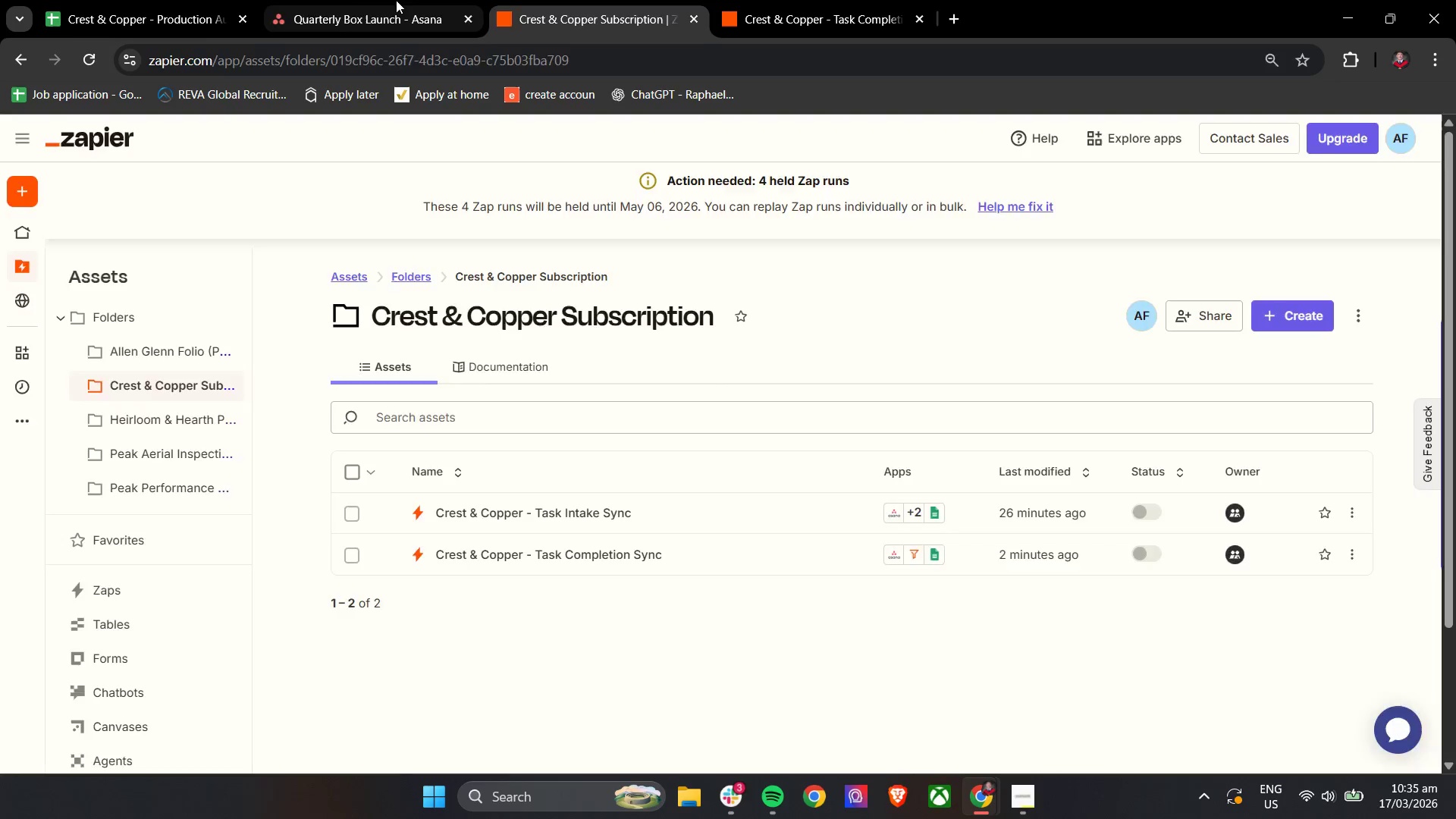 
double_click([548, 0])
 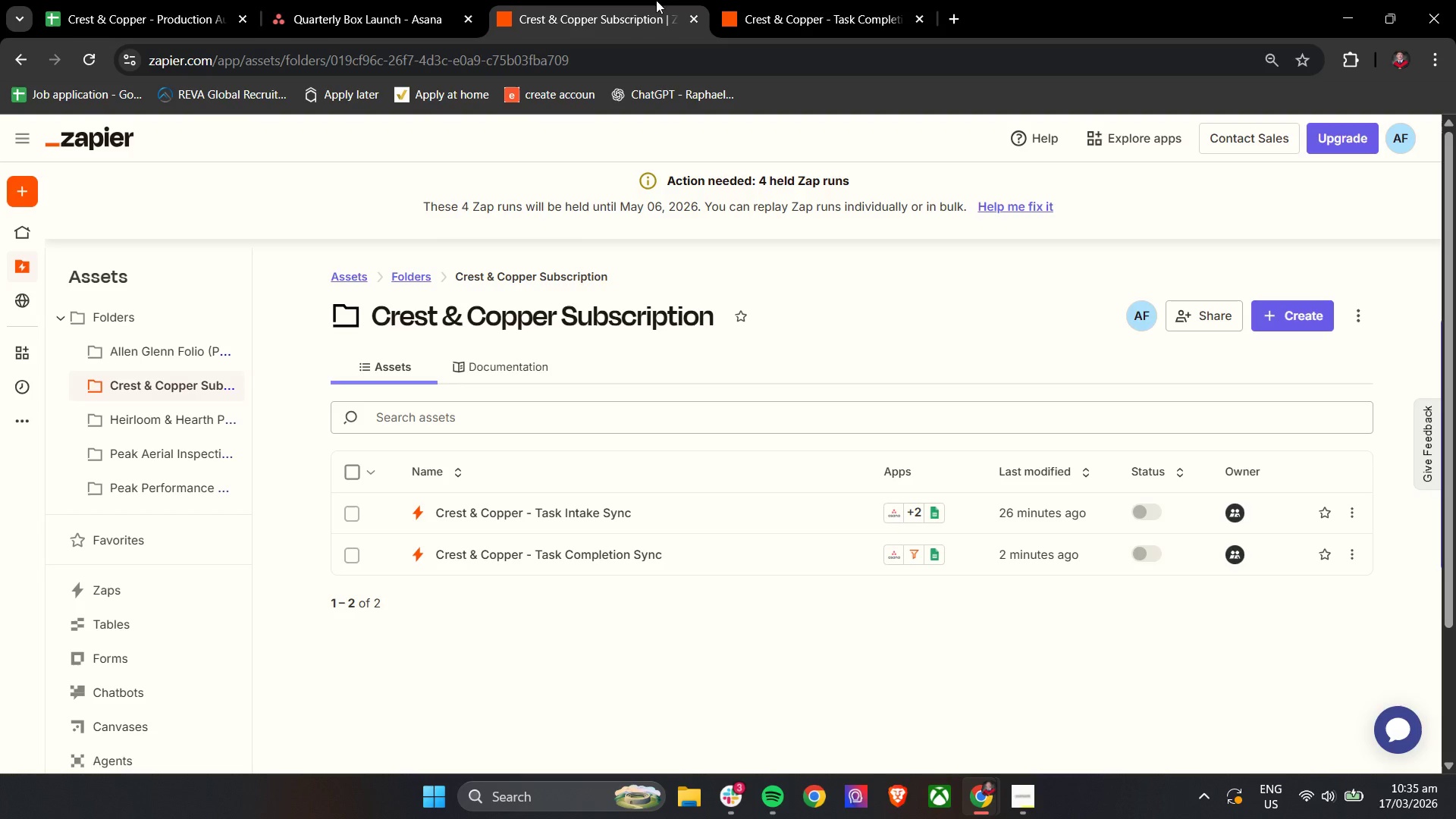 
triple_click([717, 0])
 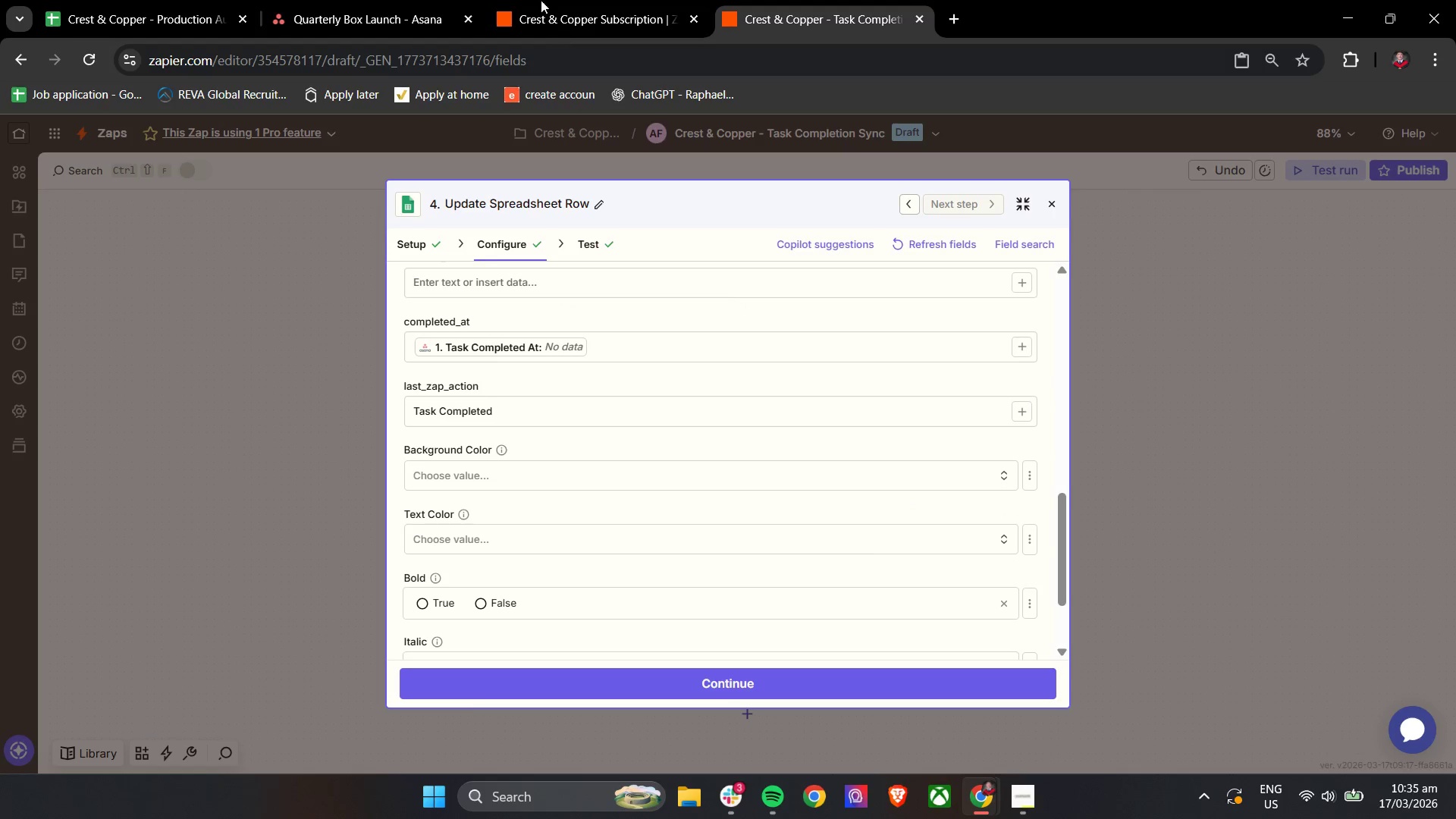 
left_click([138, 0])
 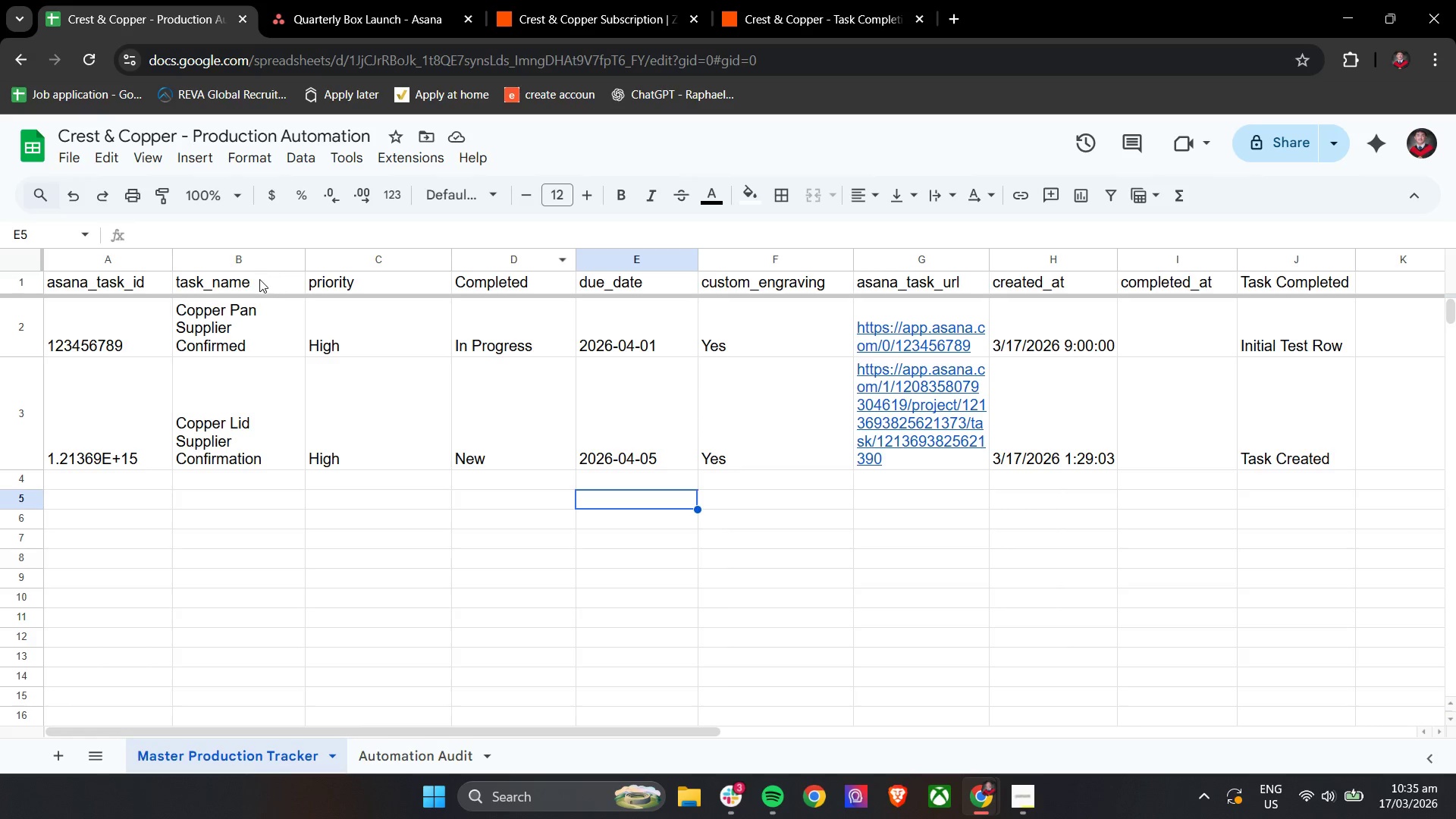 
left_click([126, 279])
 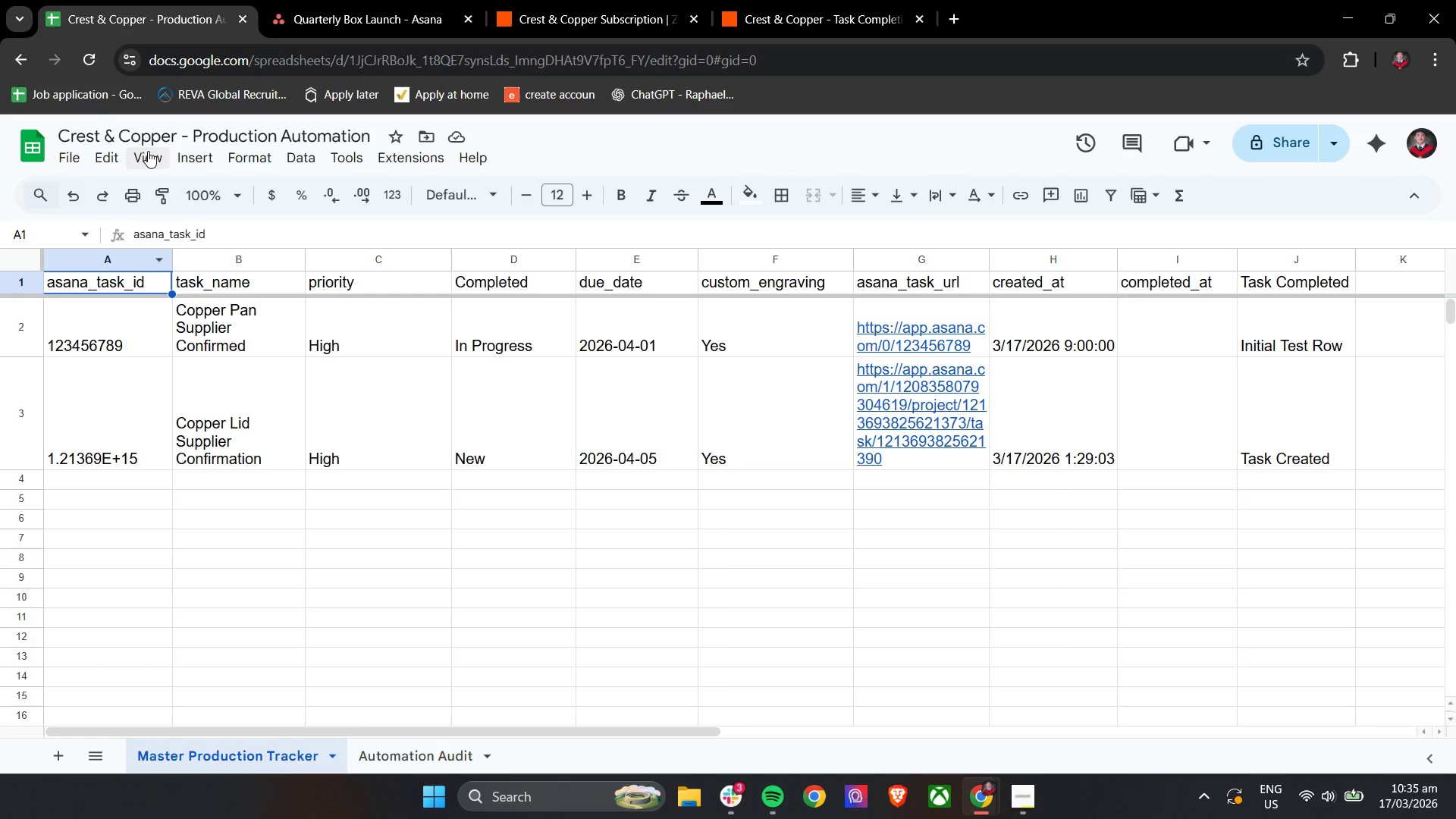 
left_click([146, 158])
 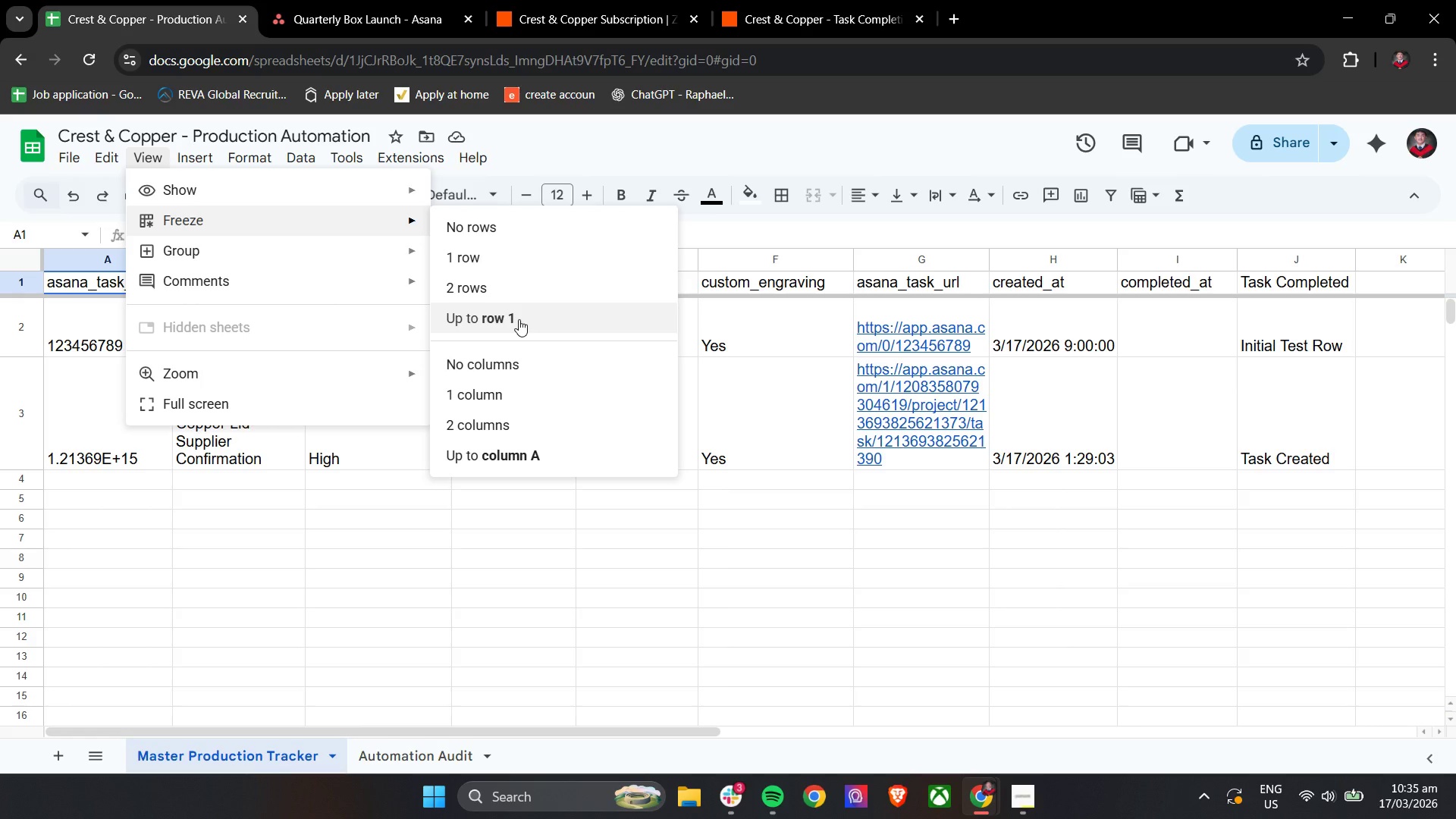 
wait(5.59)
 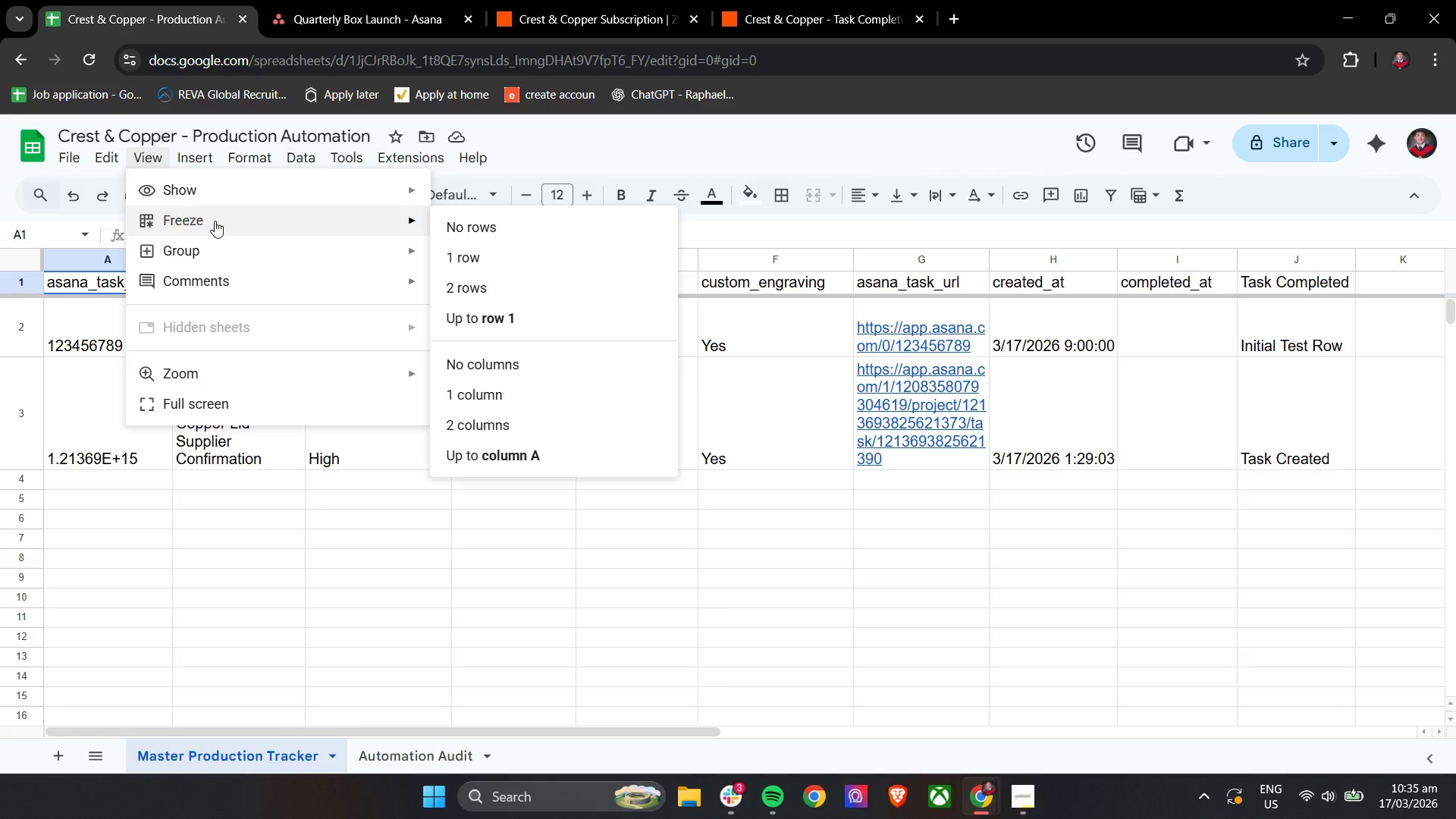 
left_click([522, 270])
 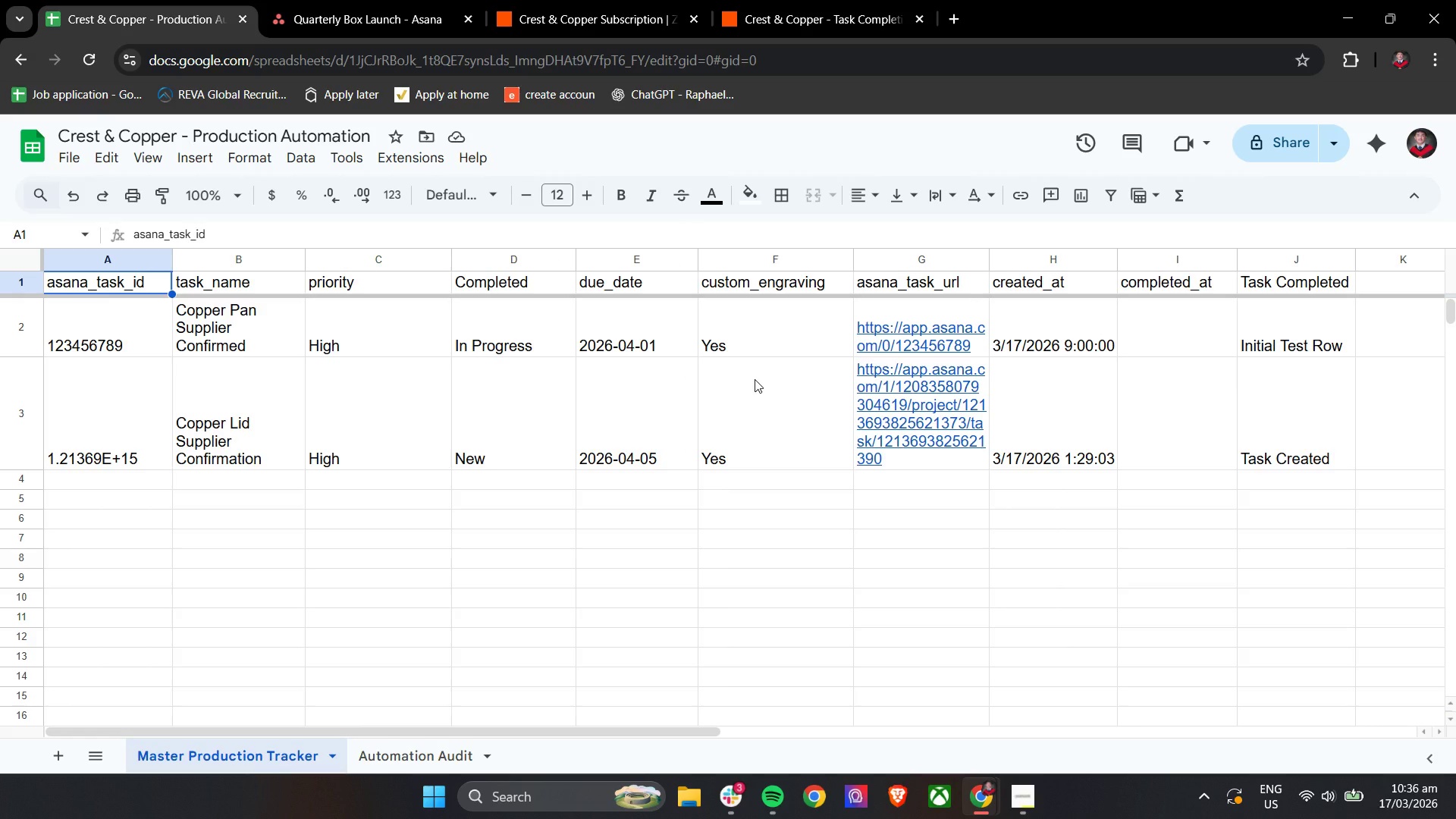 
wait(30.7)
 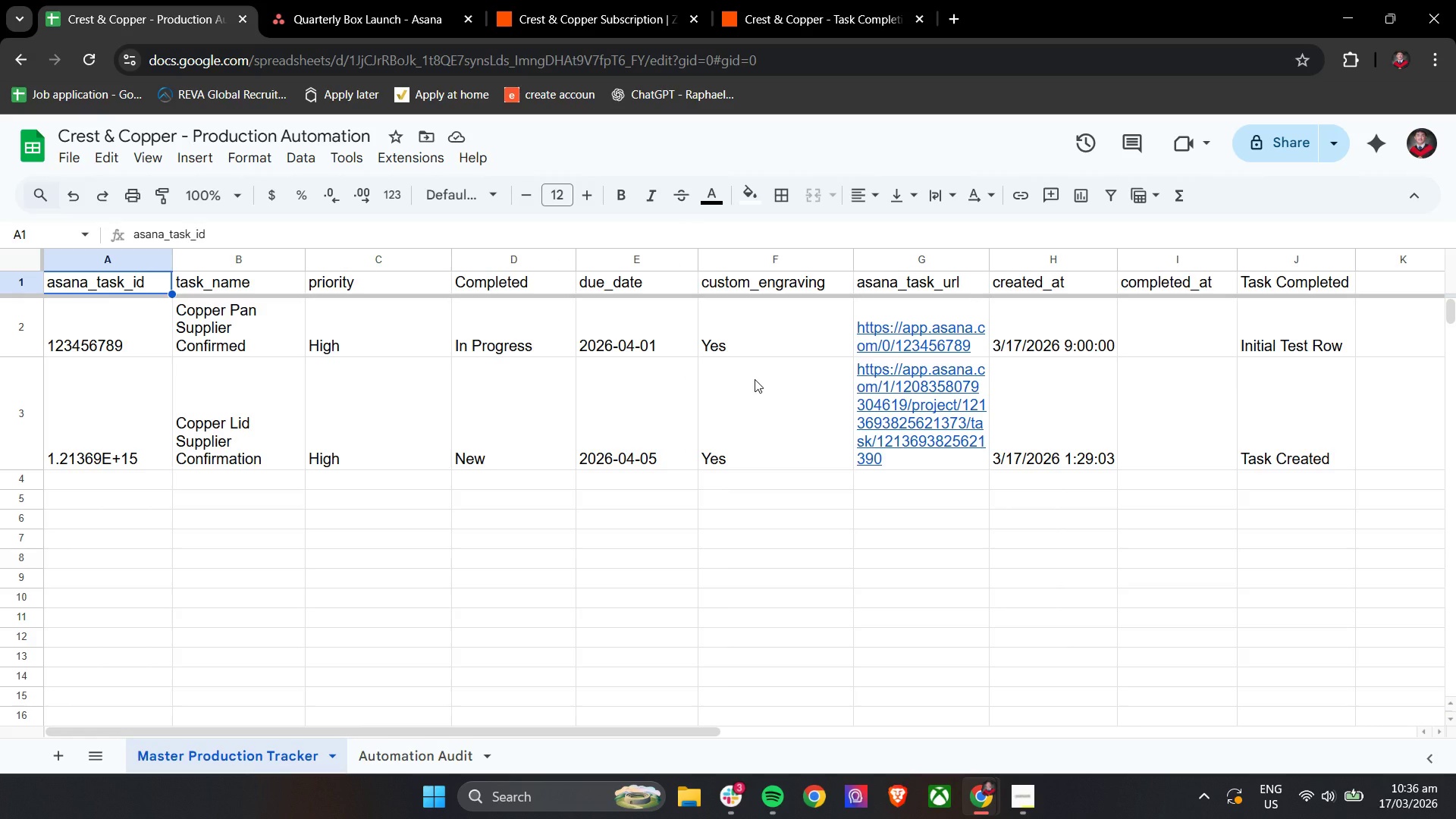 
scroll: coordinate [547, 485], scroll_direction: up, amount: 2.0
 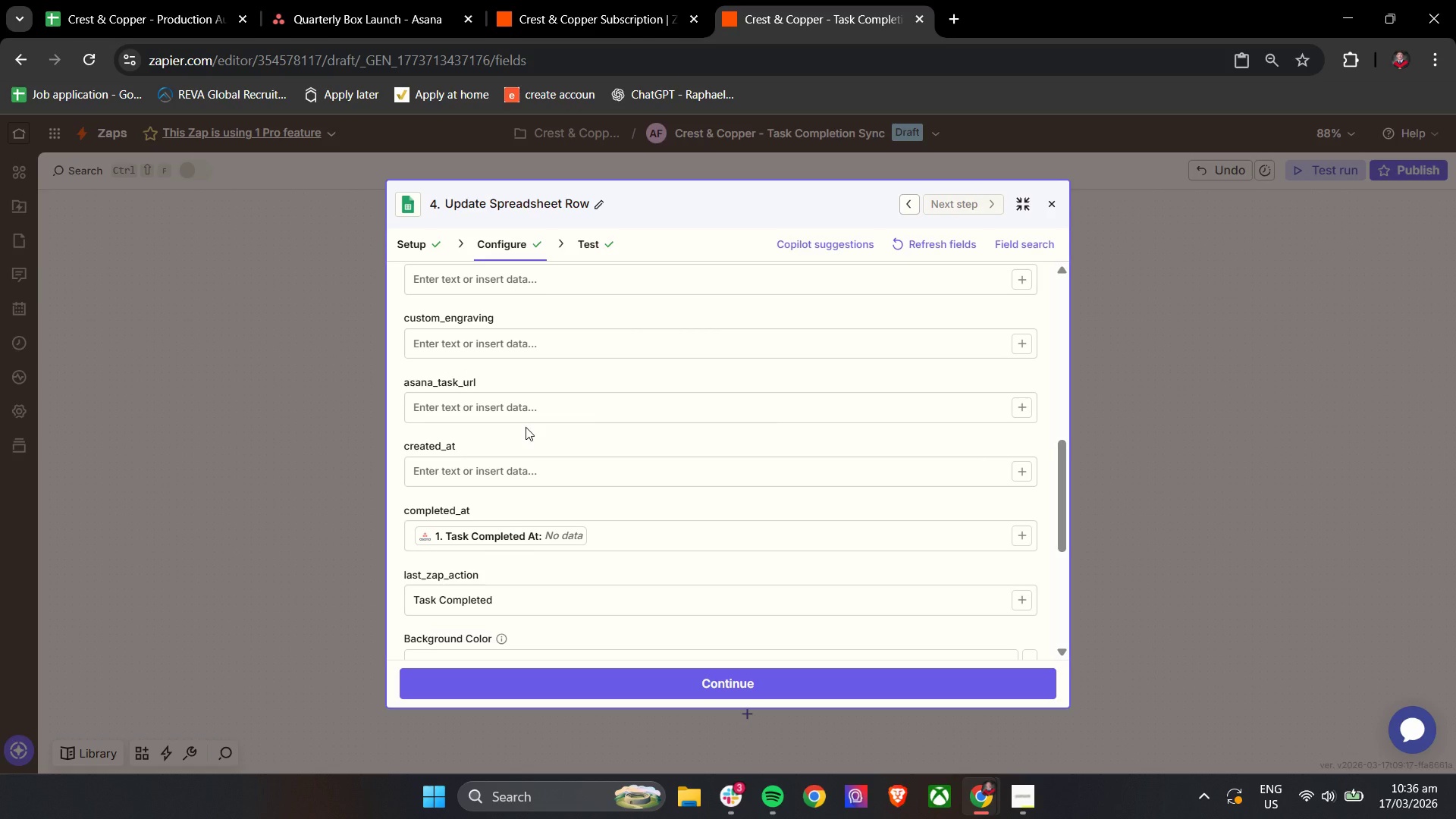 
wait(19.39)
 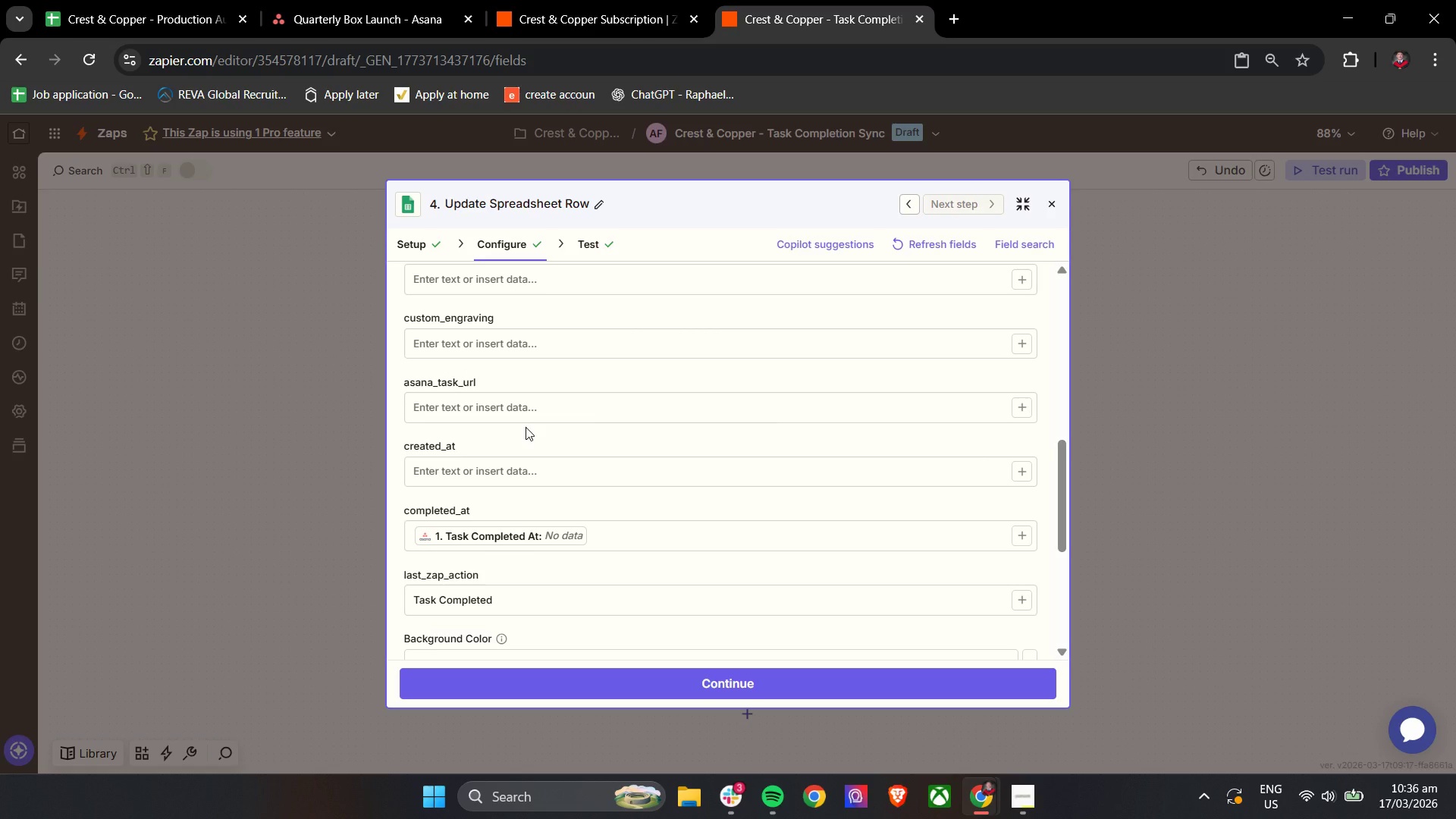 
scroll: coordinate [646, 323], scroll_direction: up, amount: 8.0
 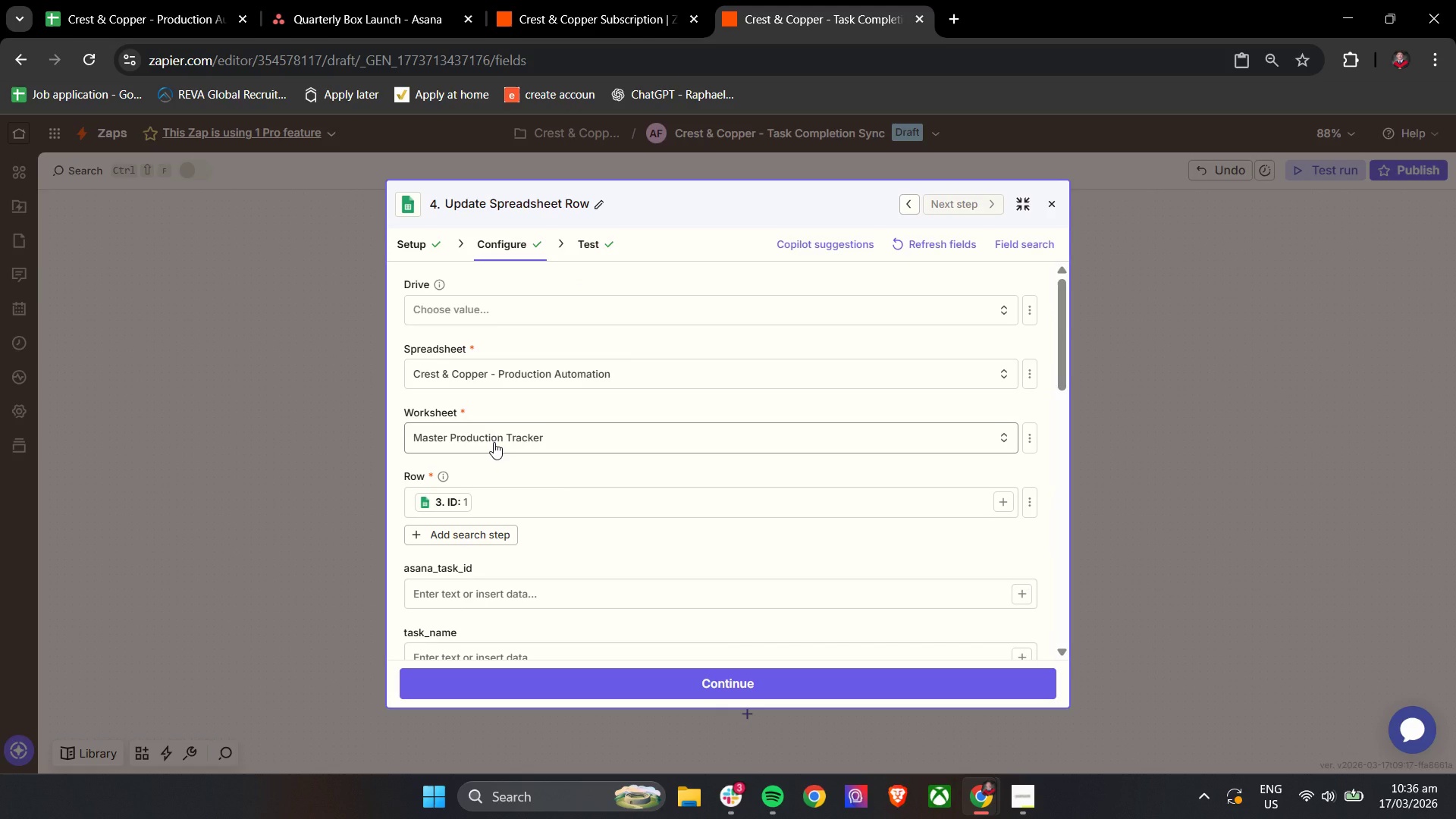 
wait(9.82)
 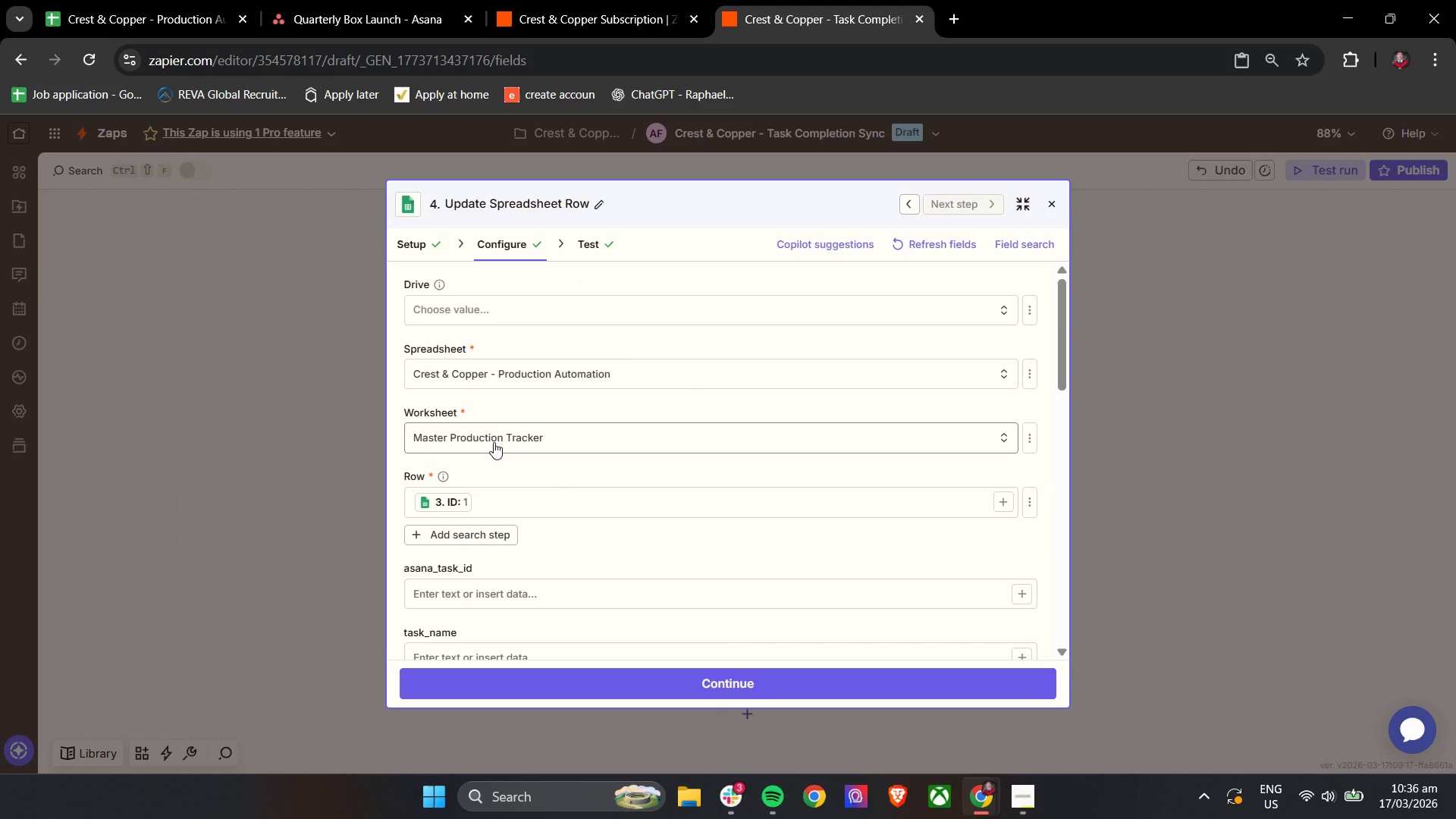 
double_click([557, 507])
 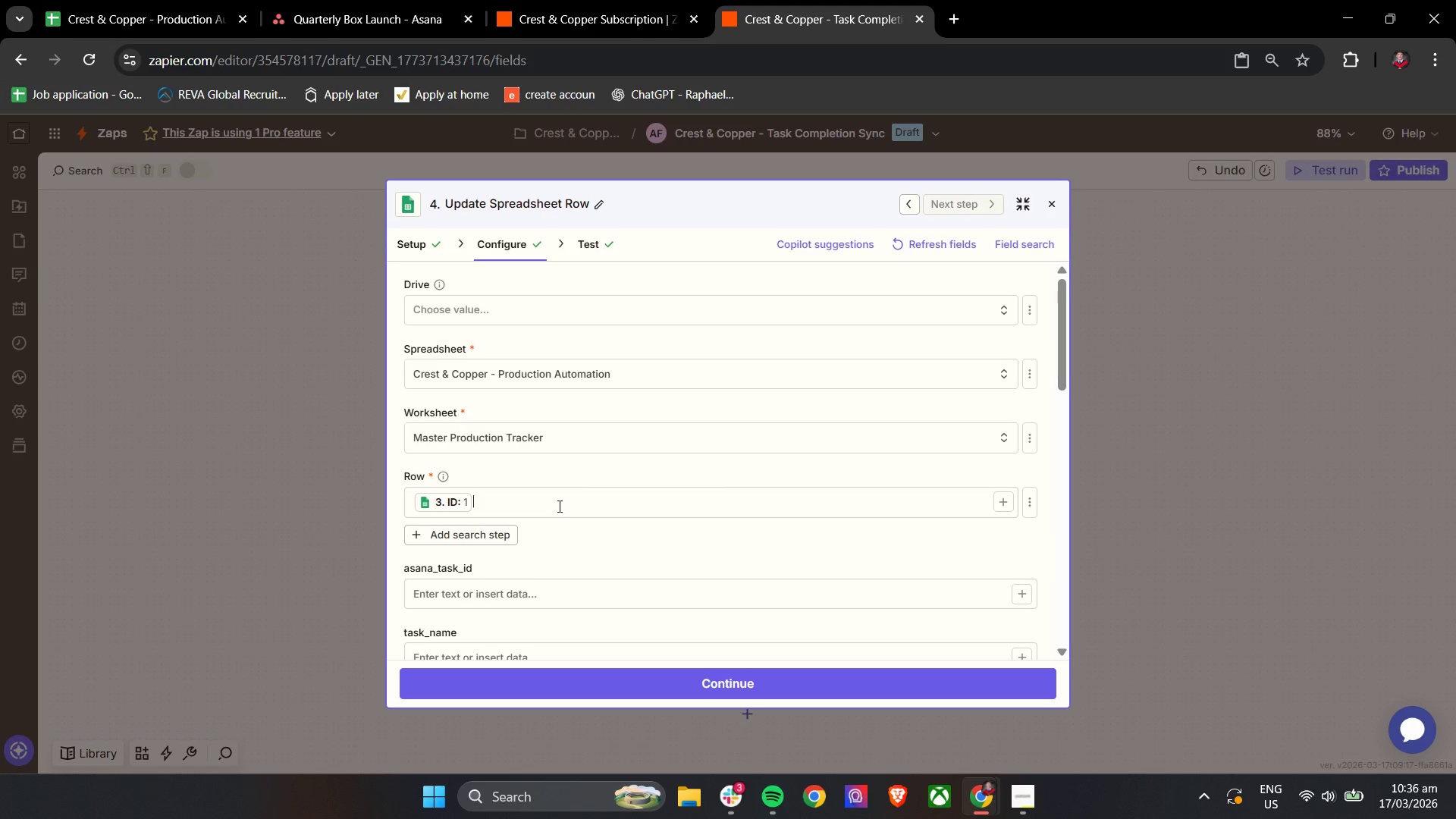 
triple_click([558, 506])
 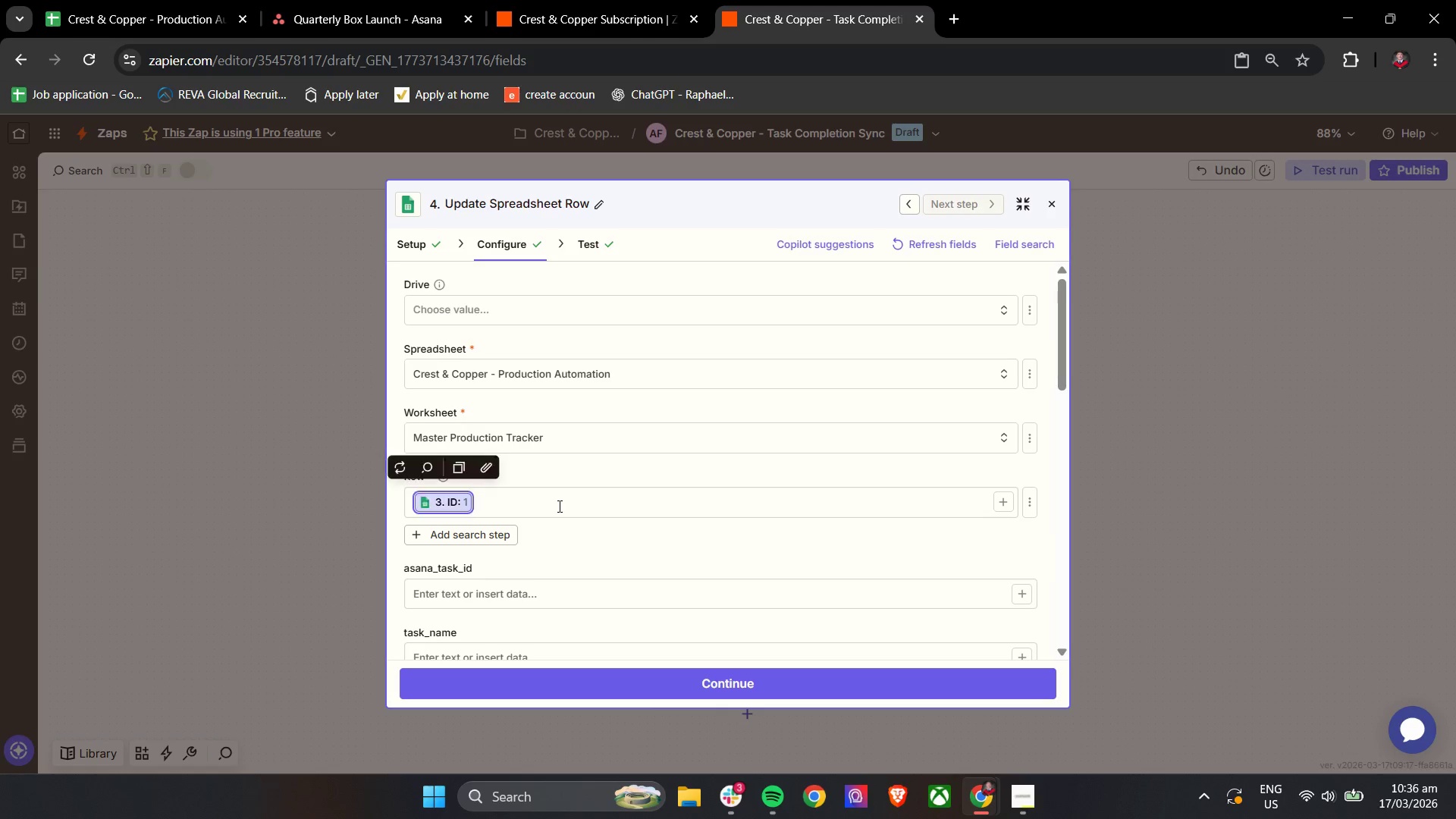 
triple_click([558, 506])
 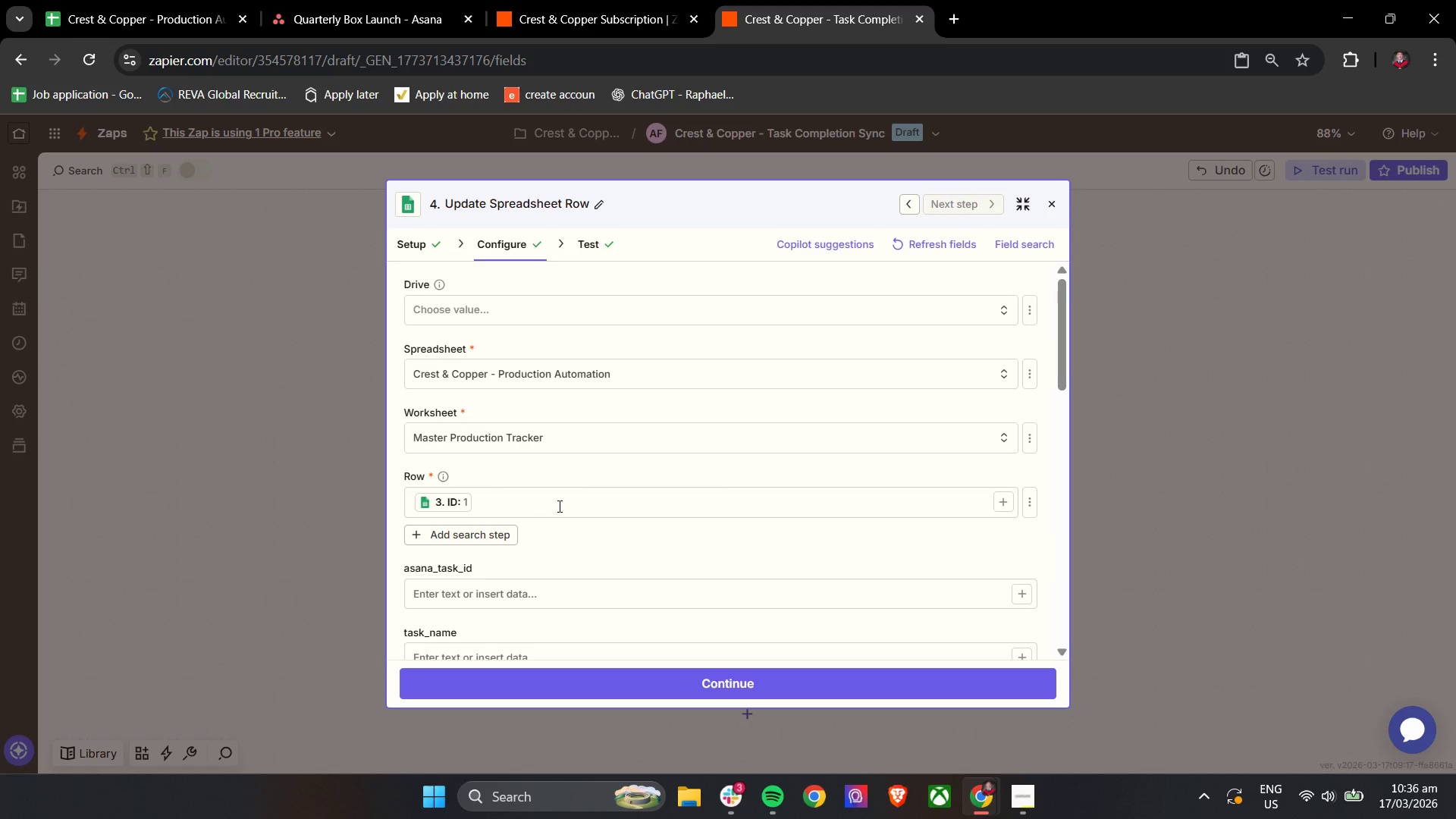 
double_click([558, 506])
 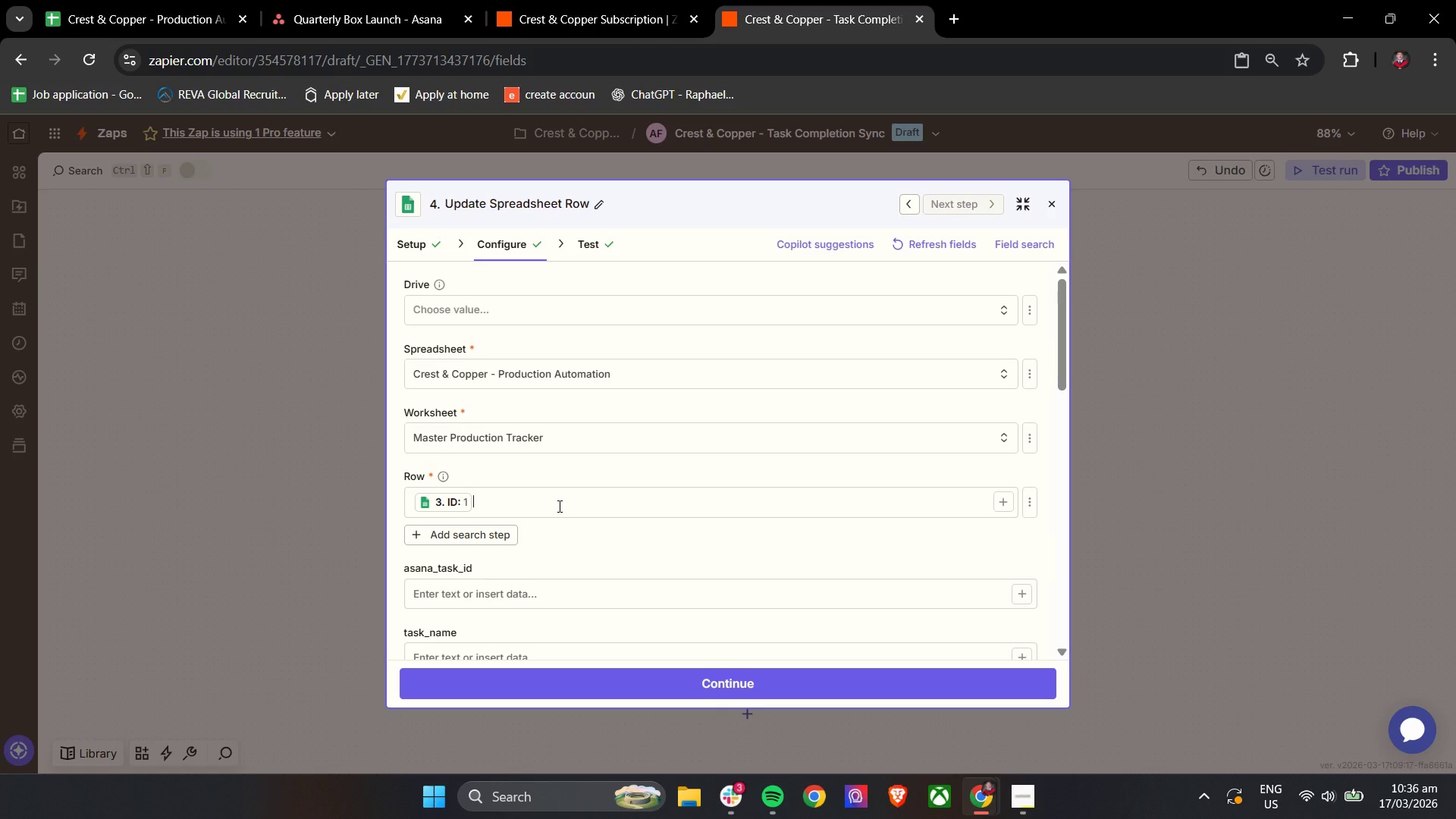 
key(Backspace)
 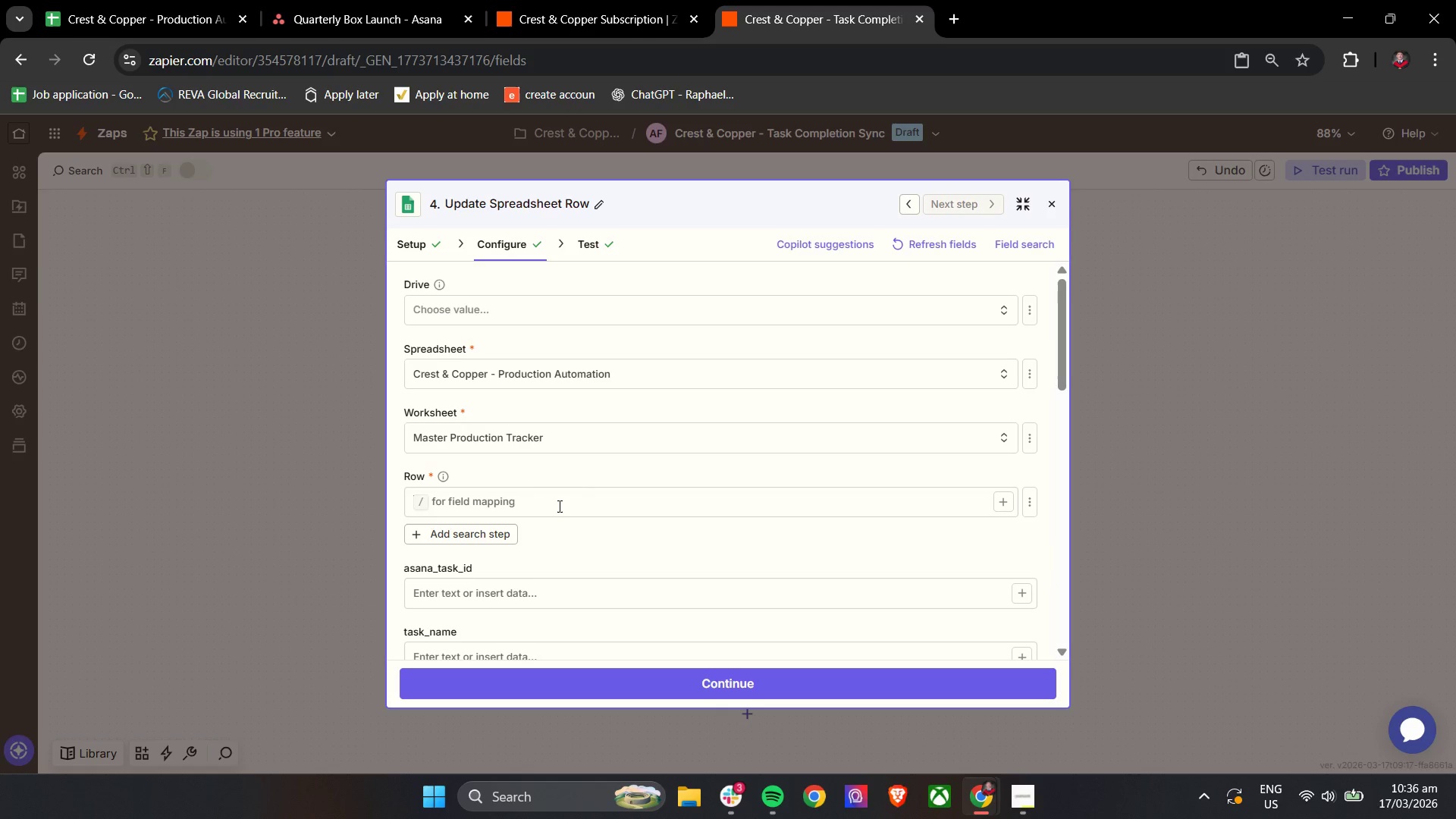 
key(Backspace)
 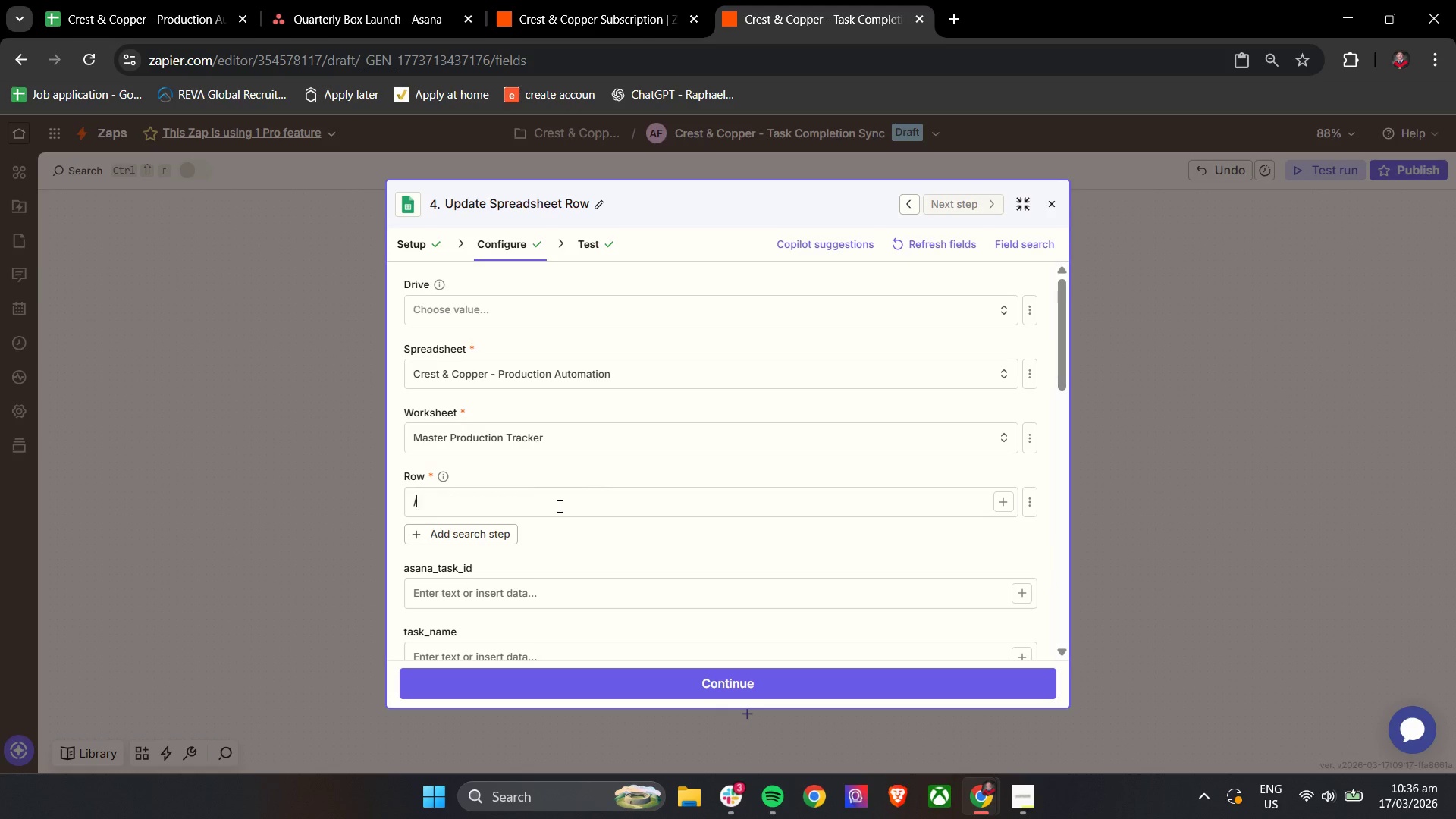 
key(Slash)
 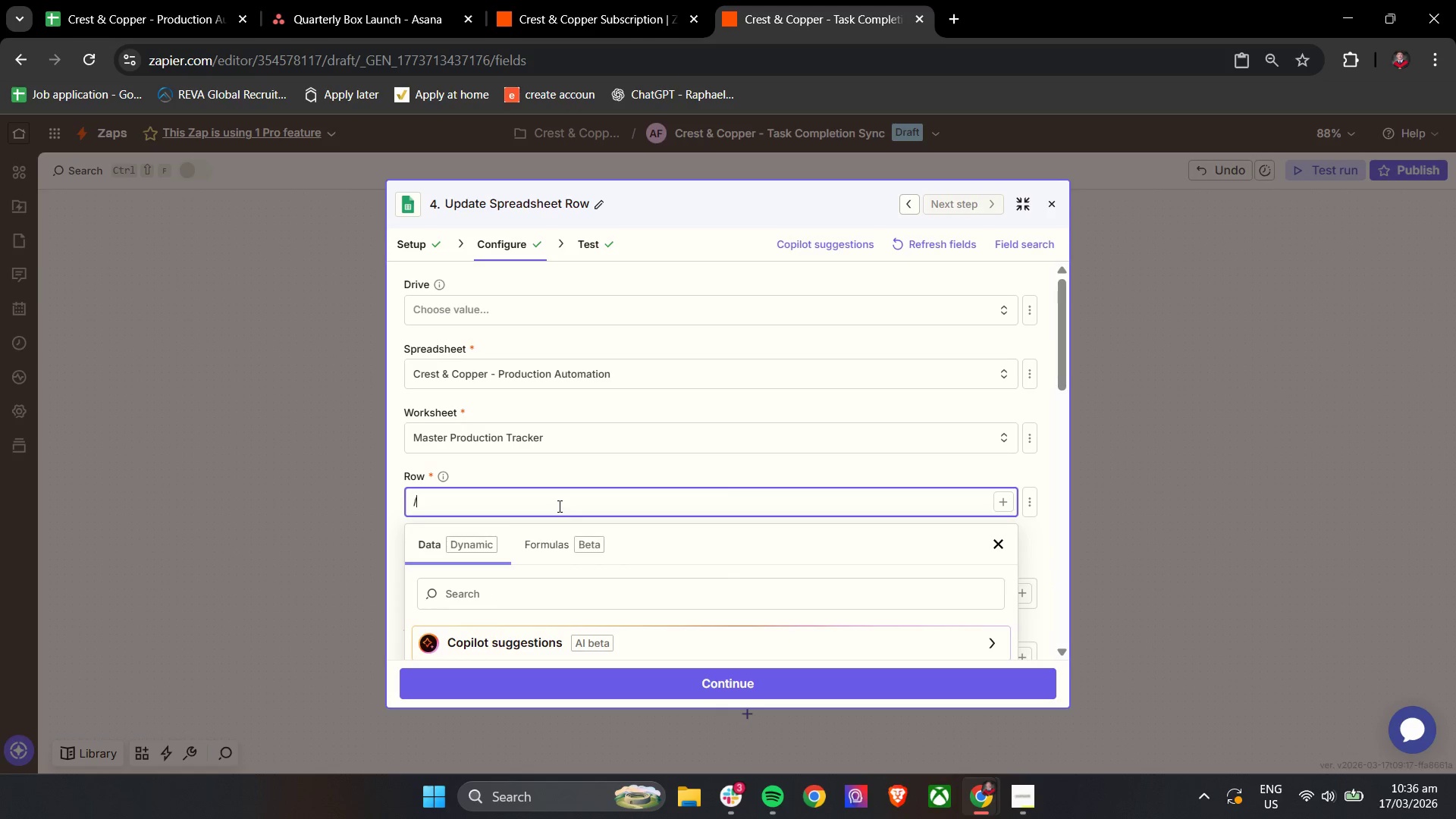 
scroll: coordinate [558, 506], scroll_direction: down, amount: 3.0
 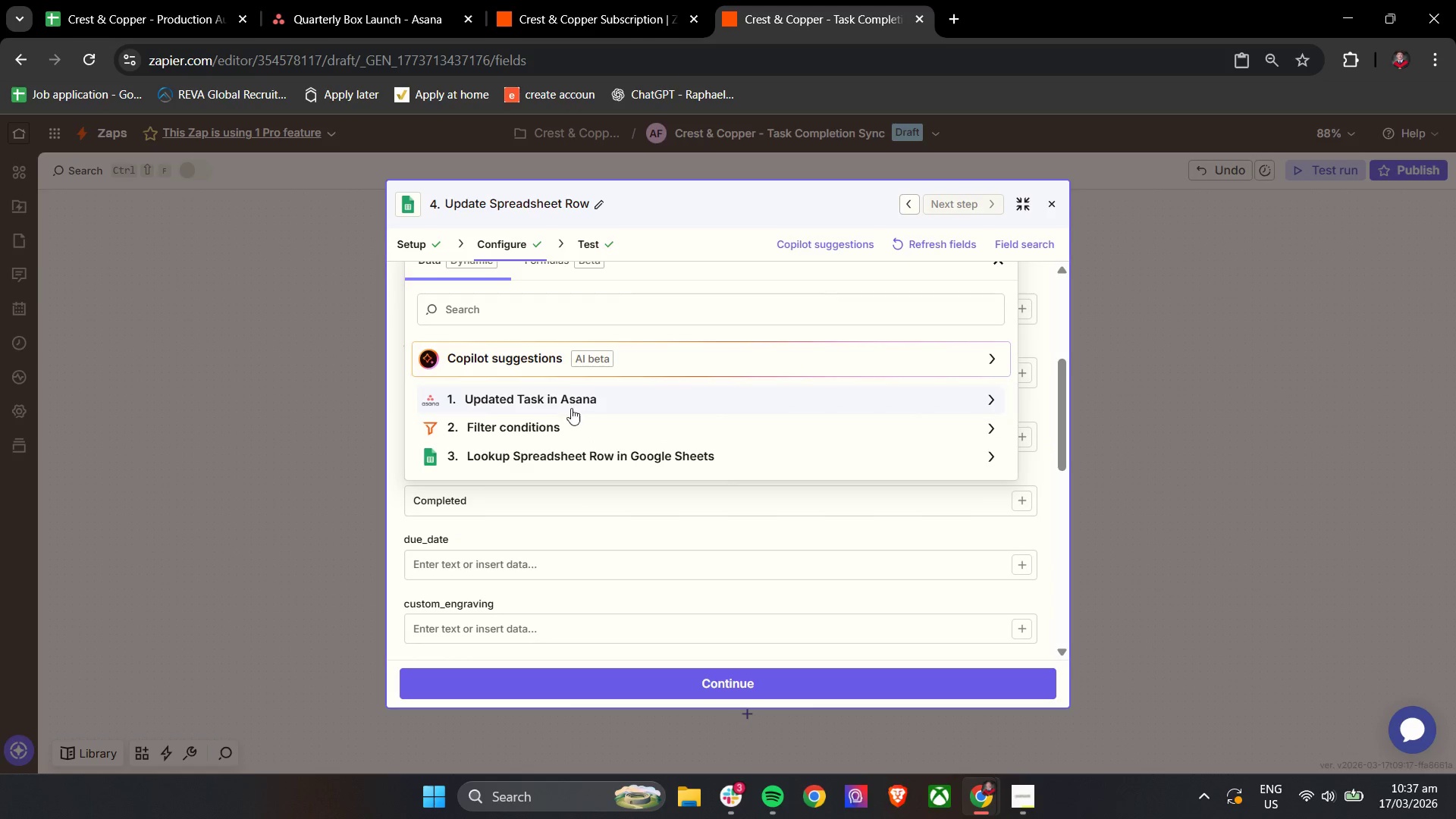 
left_click([579, 454])
 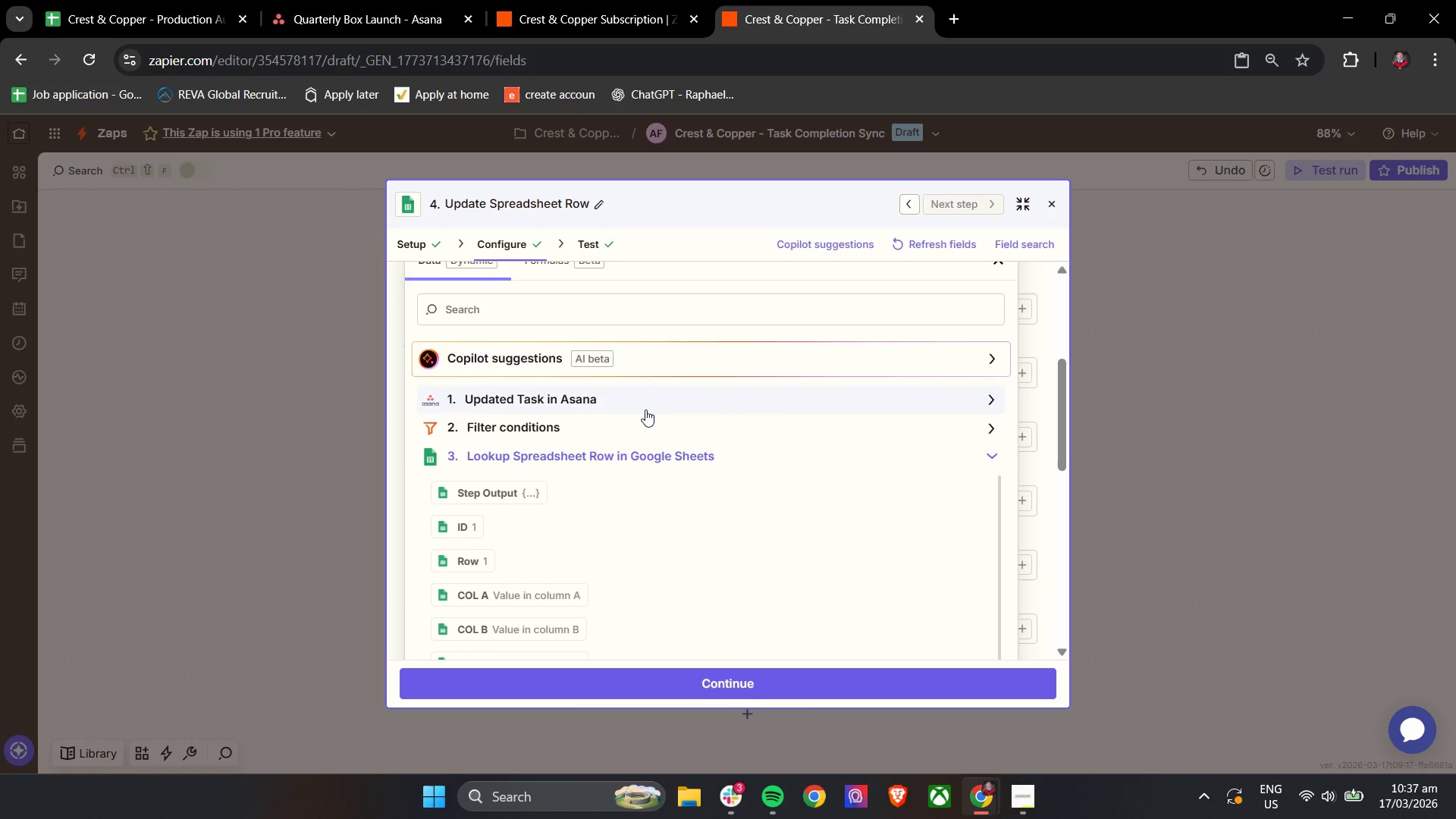 
scroll: coordinate [645, 410], scroll_direction: down, amount: 2.0
 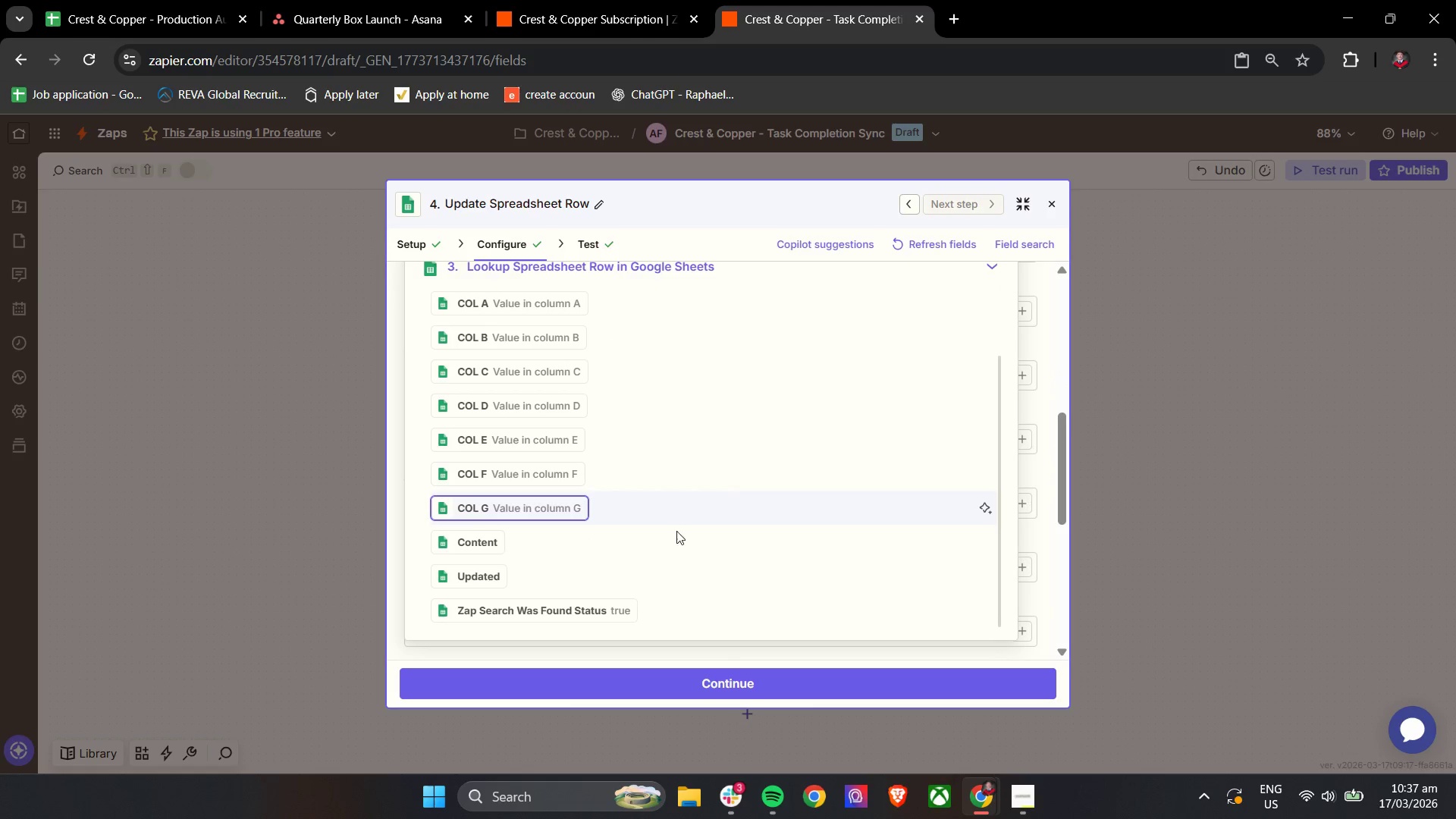 
scroll: coordinate [670, 598], scroll_direction: up, amount: 4.0
 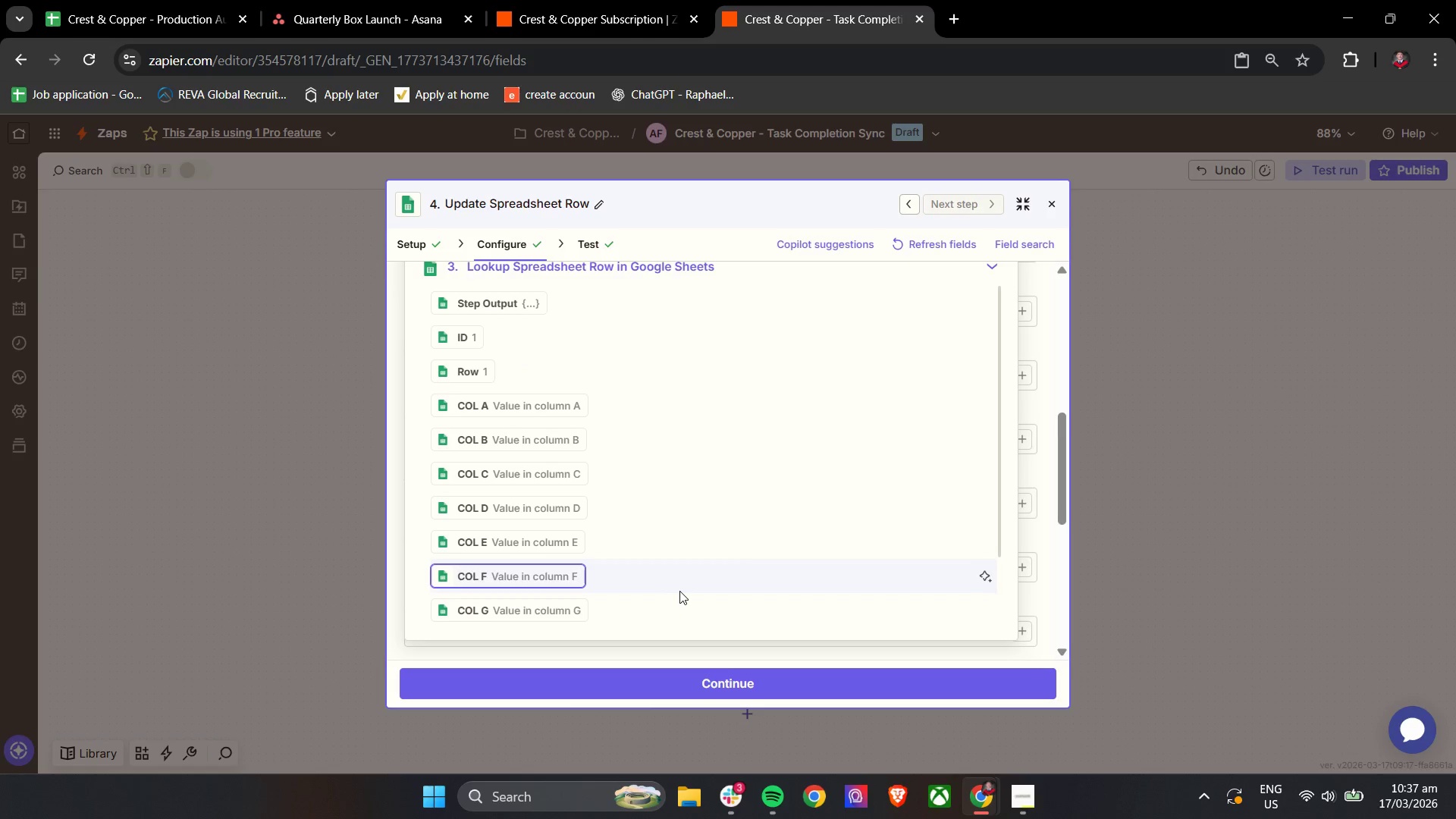 
scroll: coordinate [679, 591], scroll_direction: down, amount: 4.0
 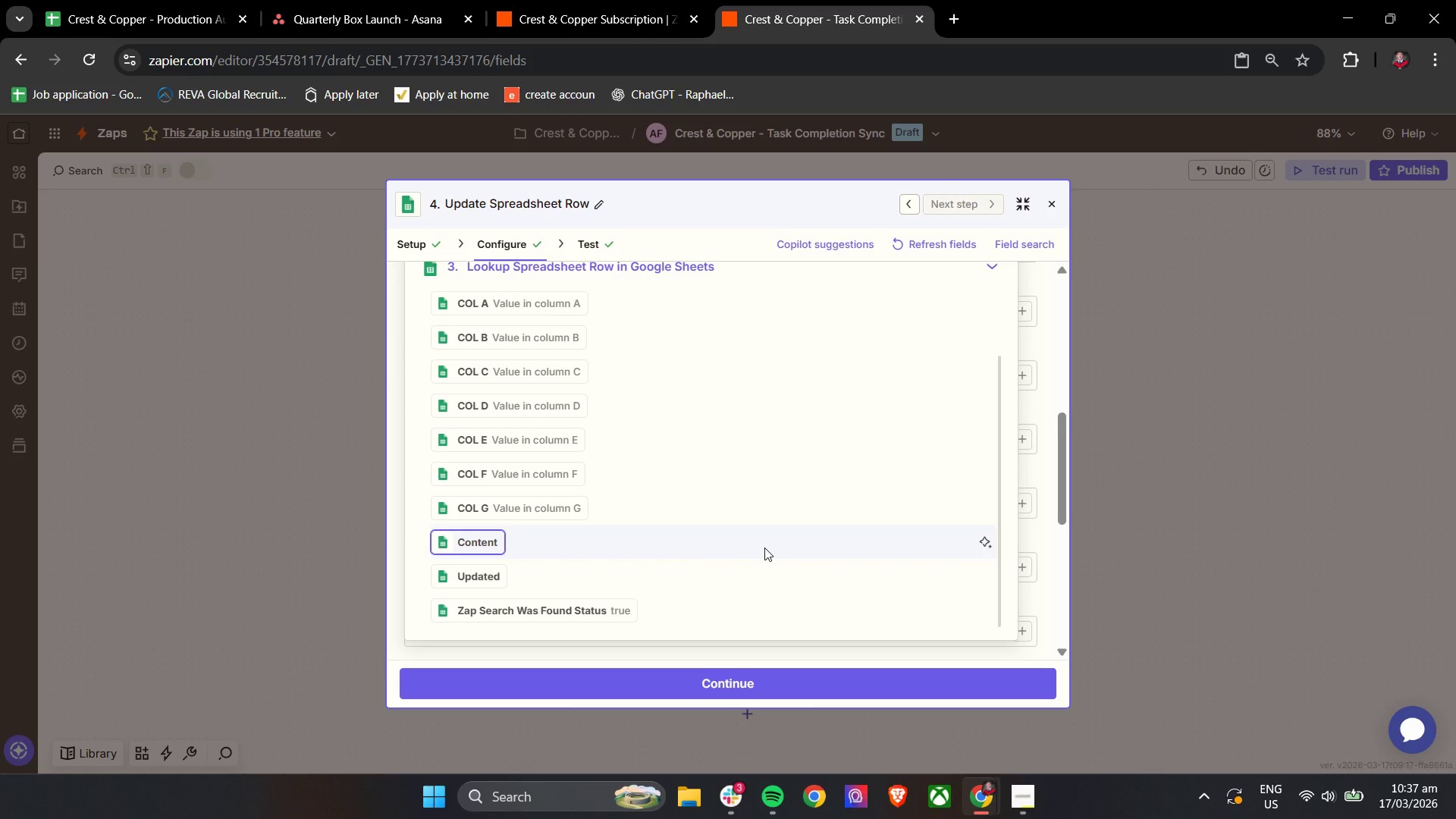 
scroll: coordinate [764, 548], scroll_direction: up, amount: 7.0
 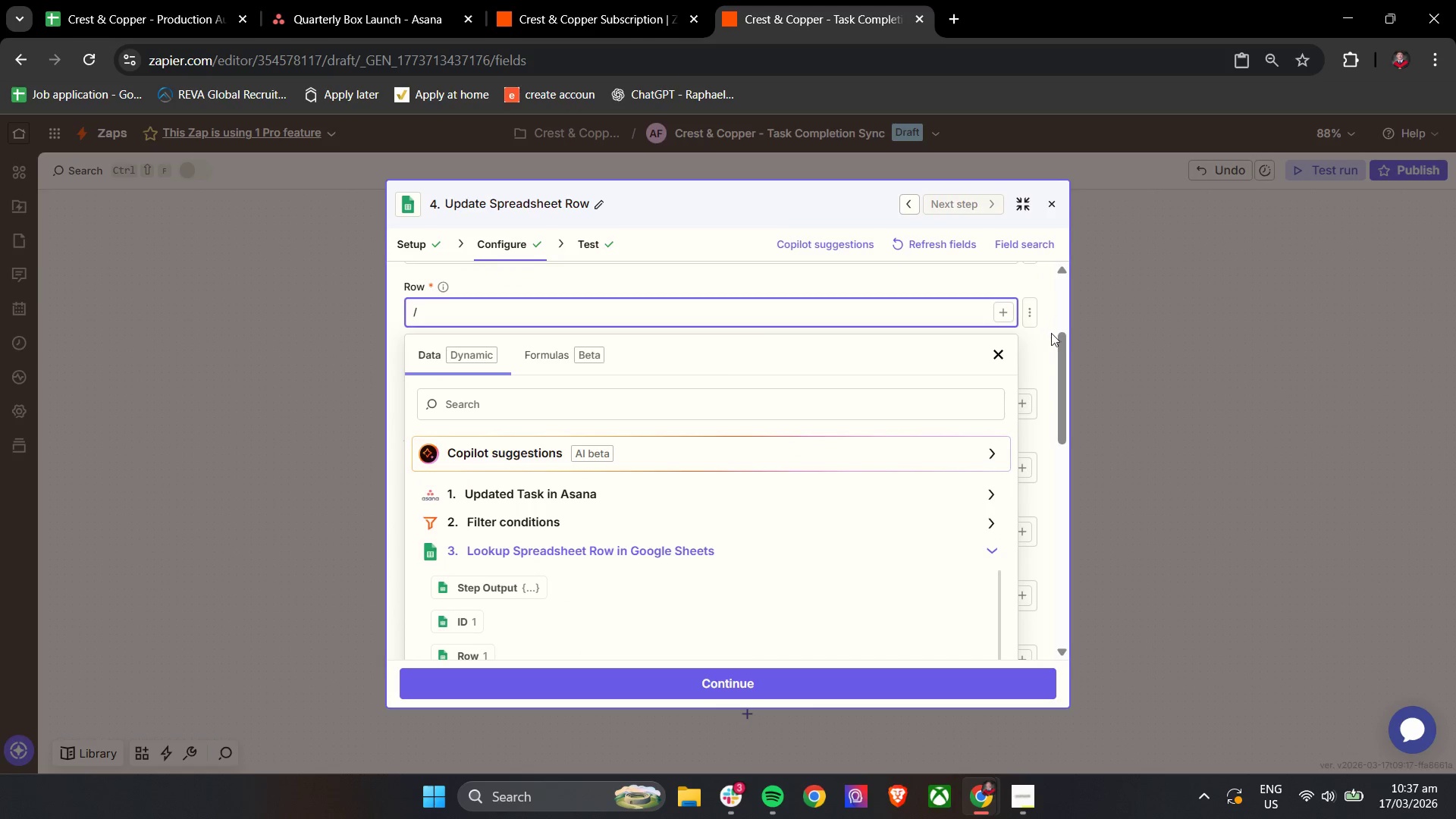 
left_click_drag(start_coordinate=[1061, 357], to_coordinate=[1098, 359])
 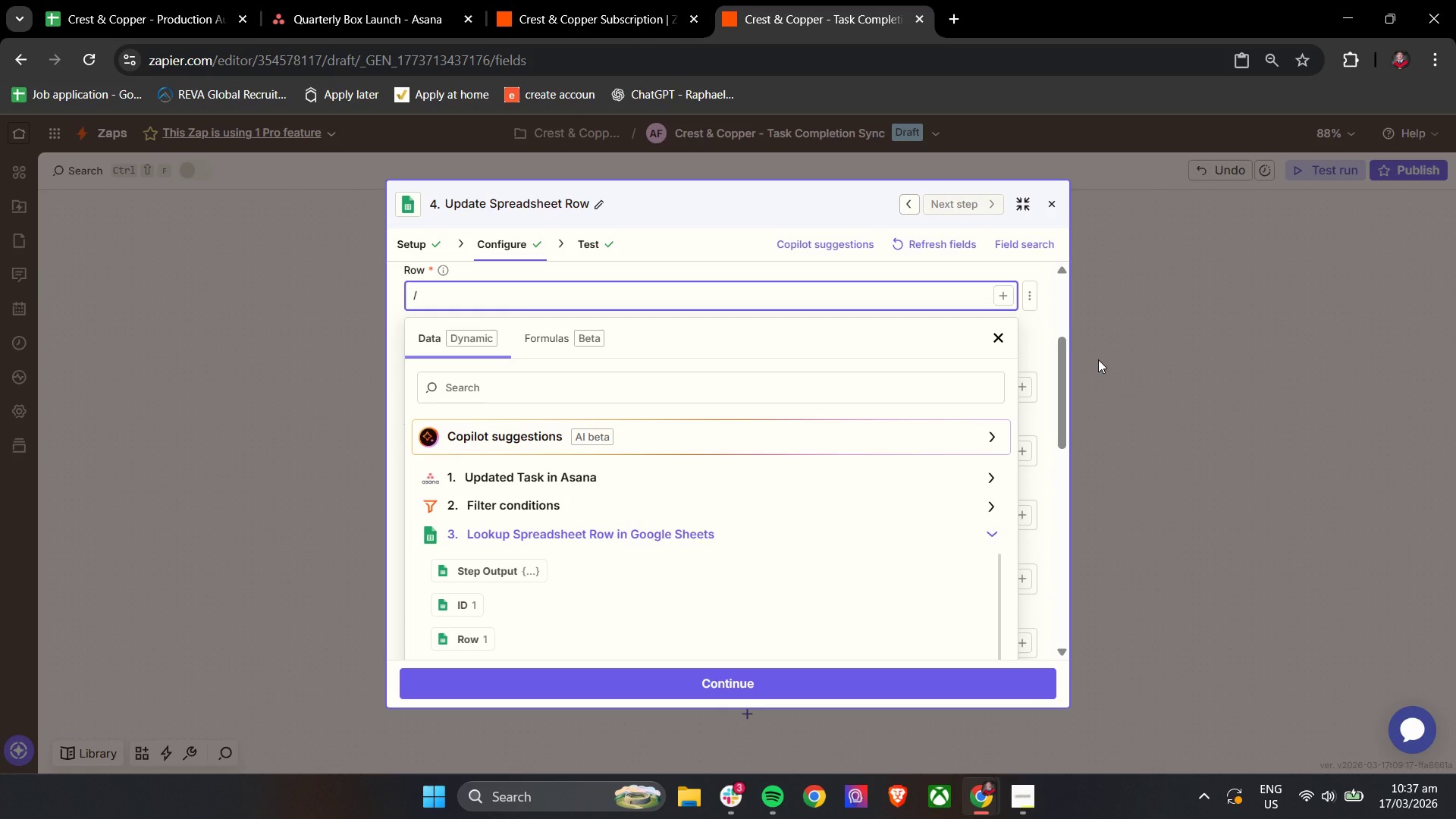 
wait(13.77)
 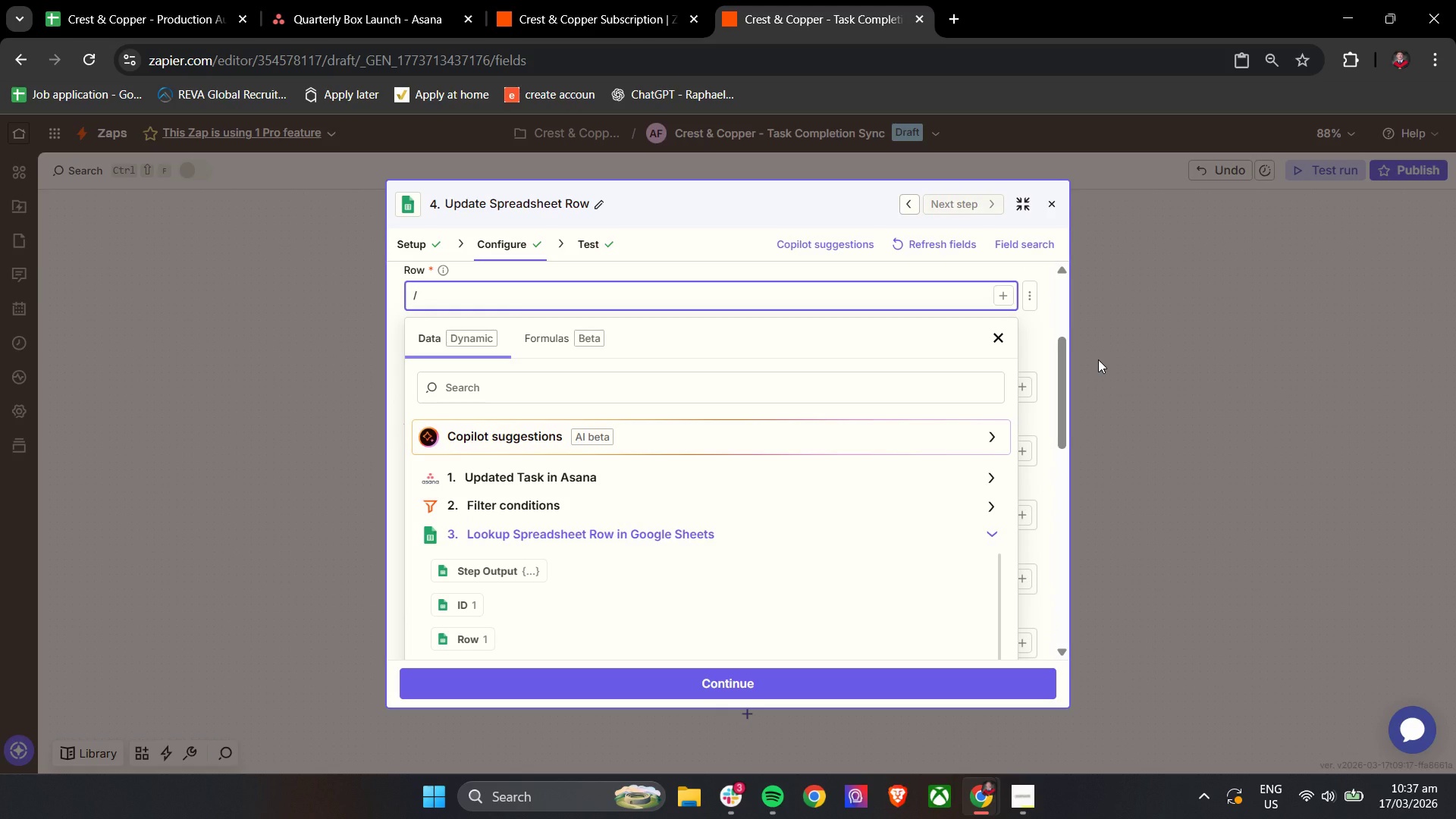 
scroll: coordinate [1003, 419], scroll_direction: down, amount: 3.0
 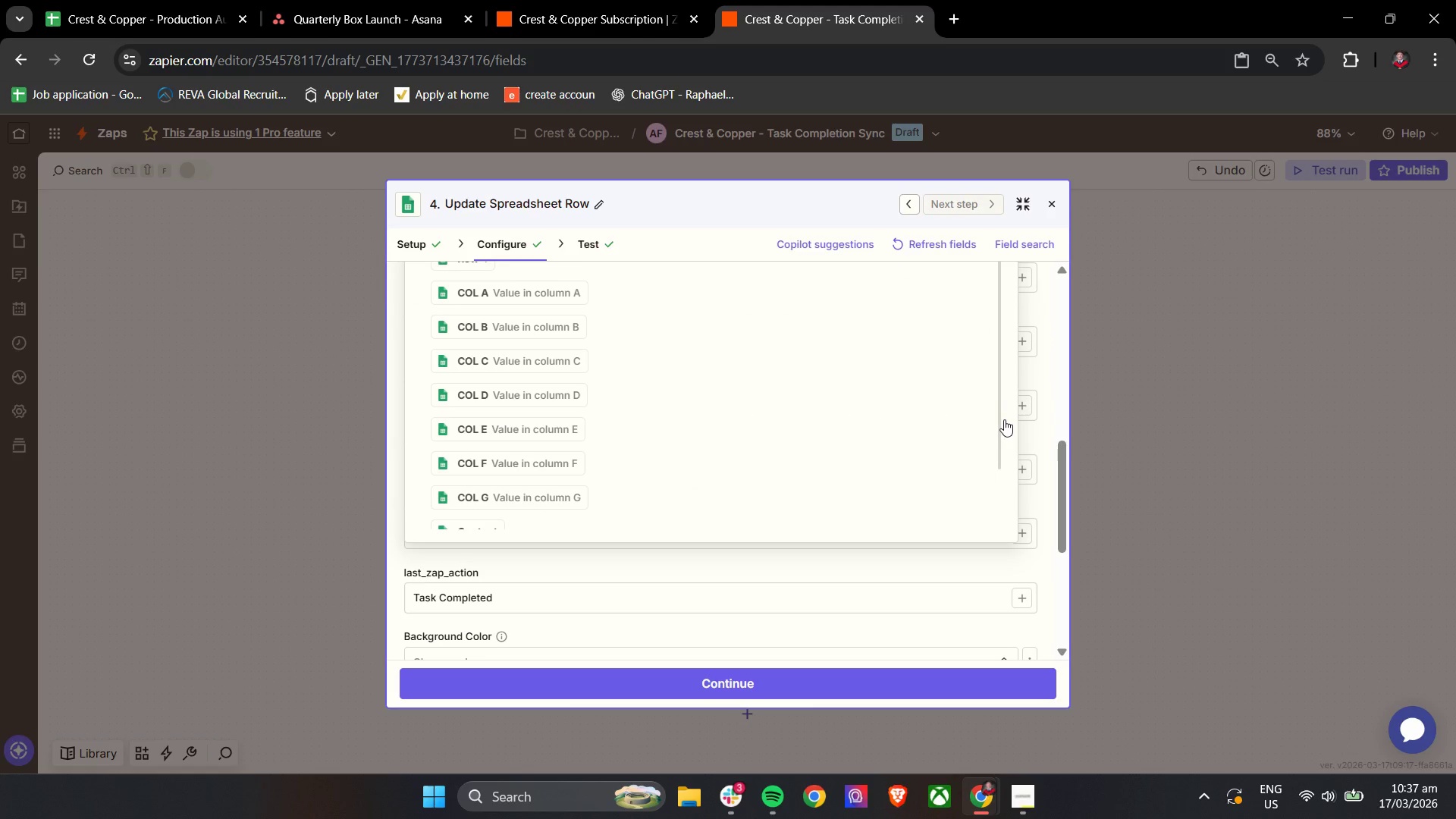 
scroll: coordinate [1046, 476], scroll_direction: up, amount: 1.0
 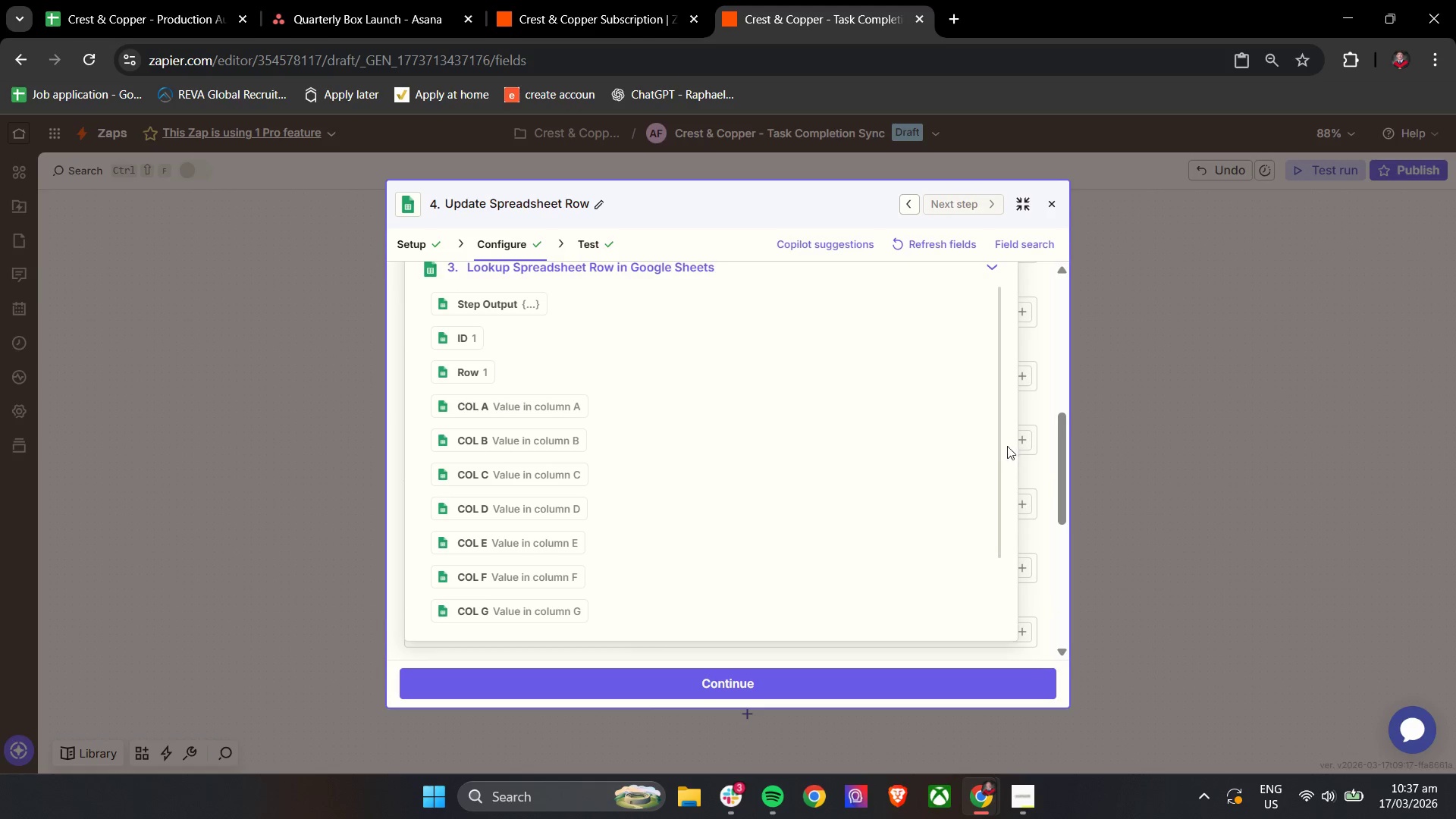 
scroll: coordinate [997, 438], scroll_direction: down, amount: 1.0
 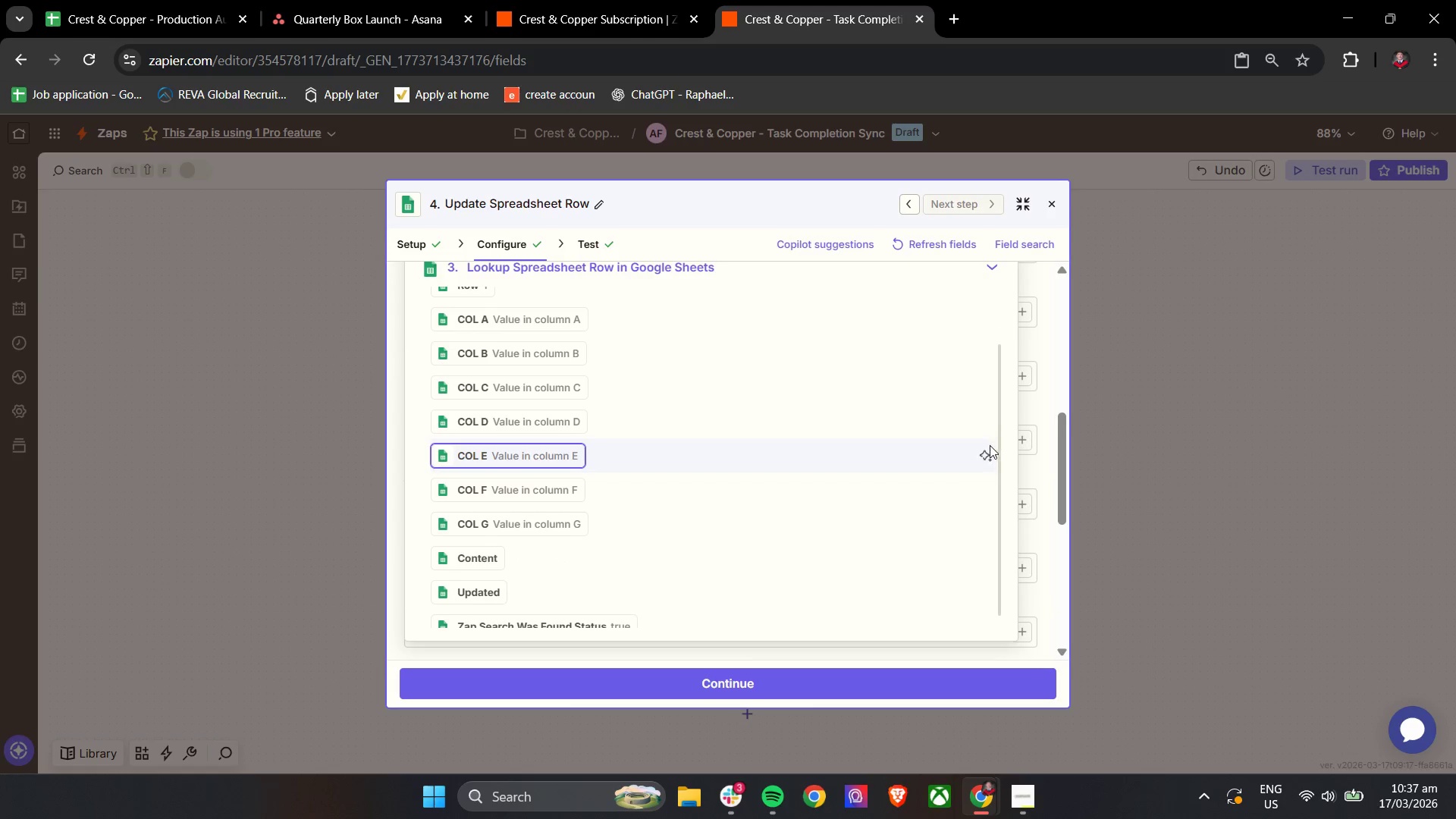 
scroll: coordinate [1034, 482], scroll_direction: up, amount: 1.0
 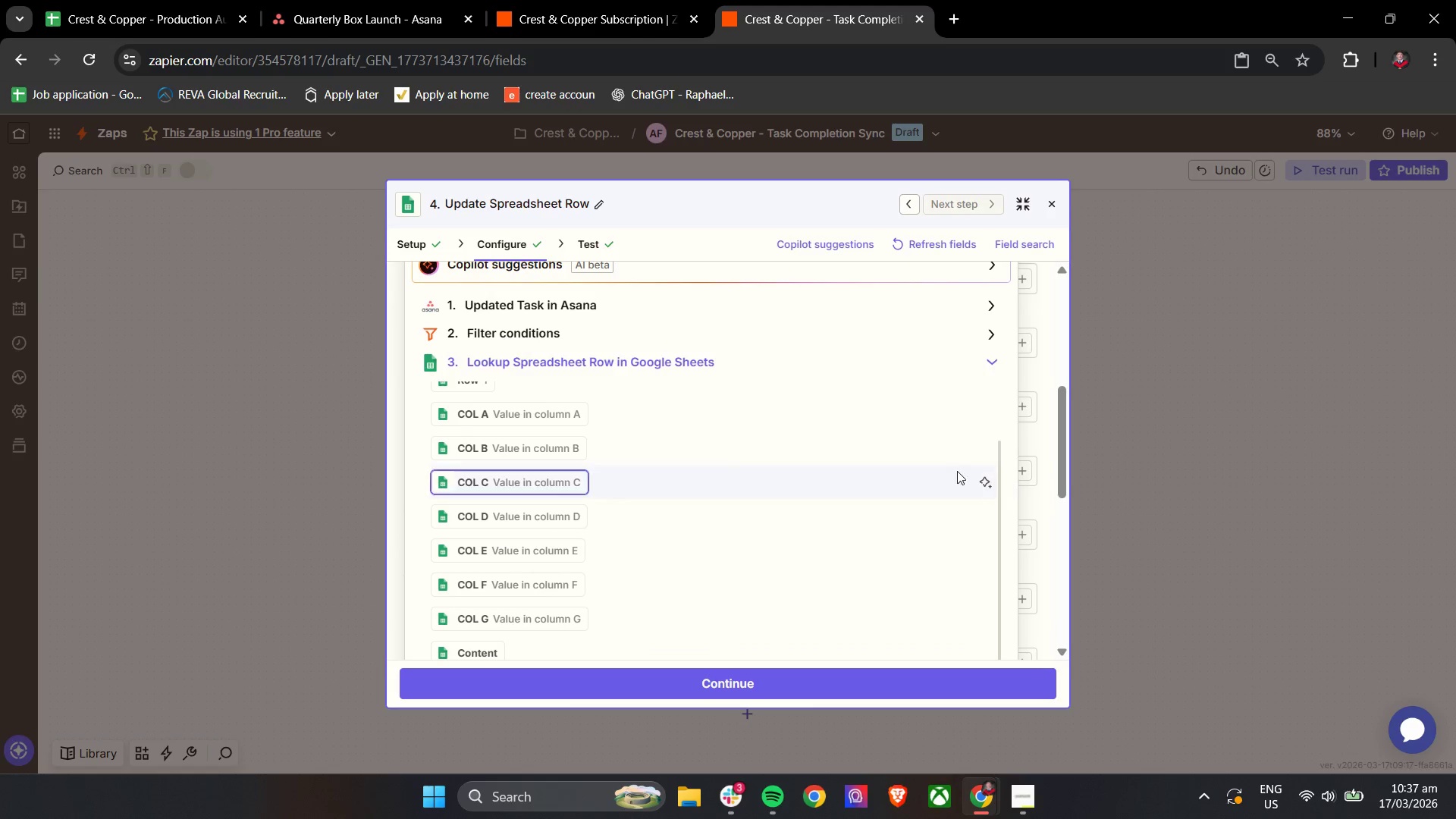 
scroll: coordinate [938, 497], scroll_direction: down, amount: 3.0
 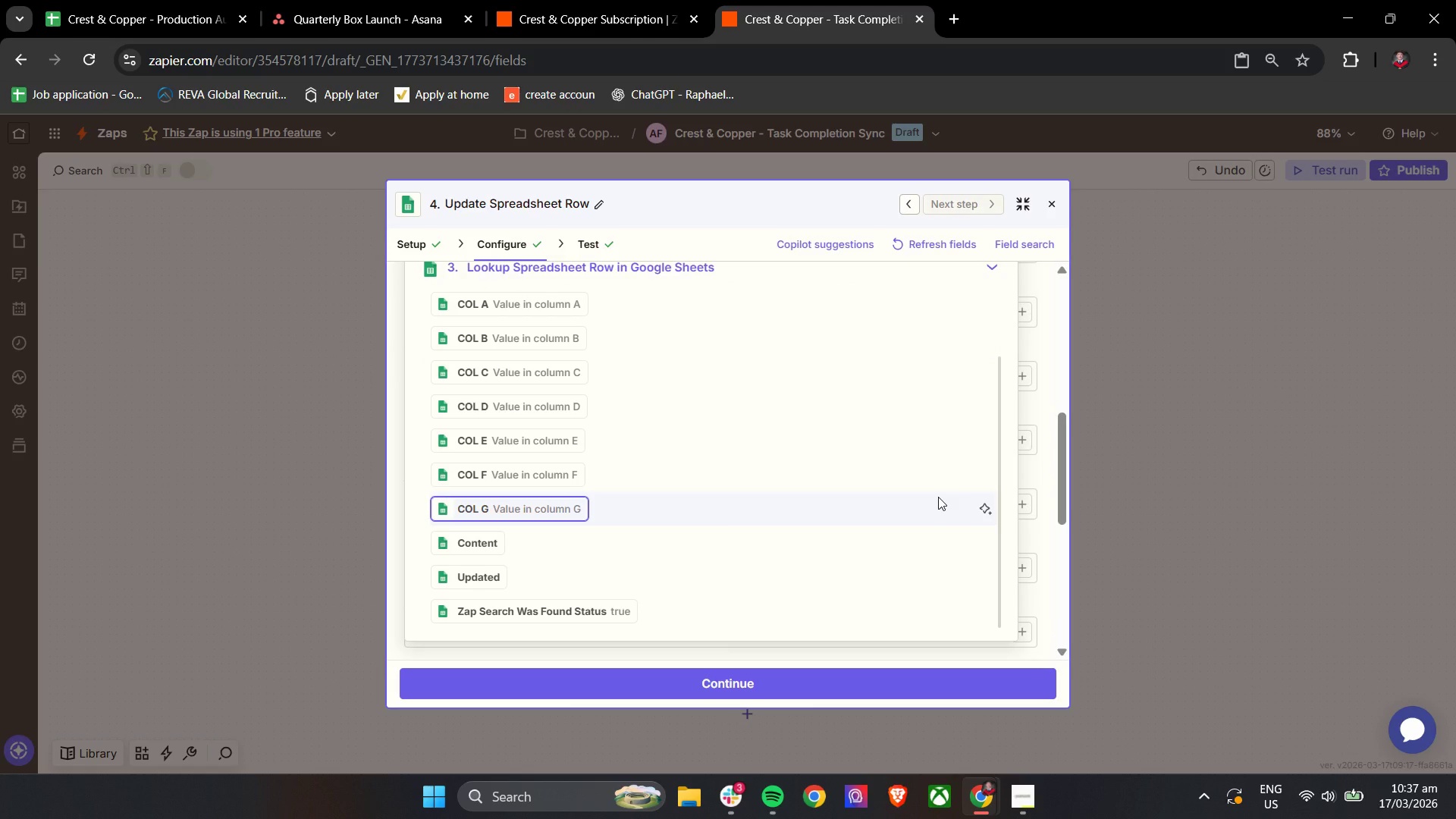 
scroll: coordinate [938, 497], scroll_direction: up, amount: 1.0
 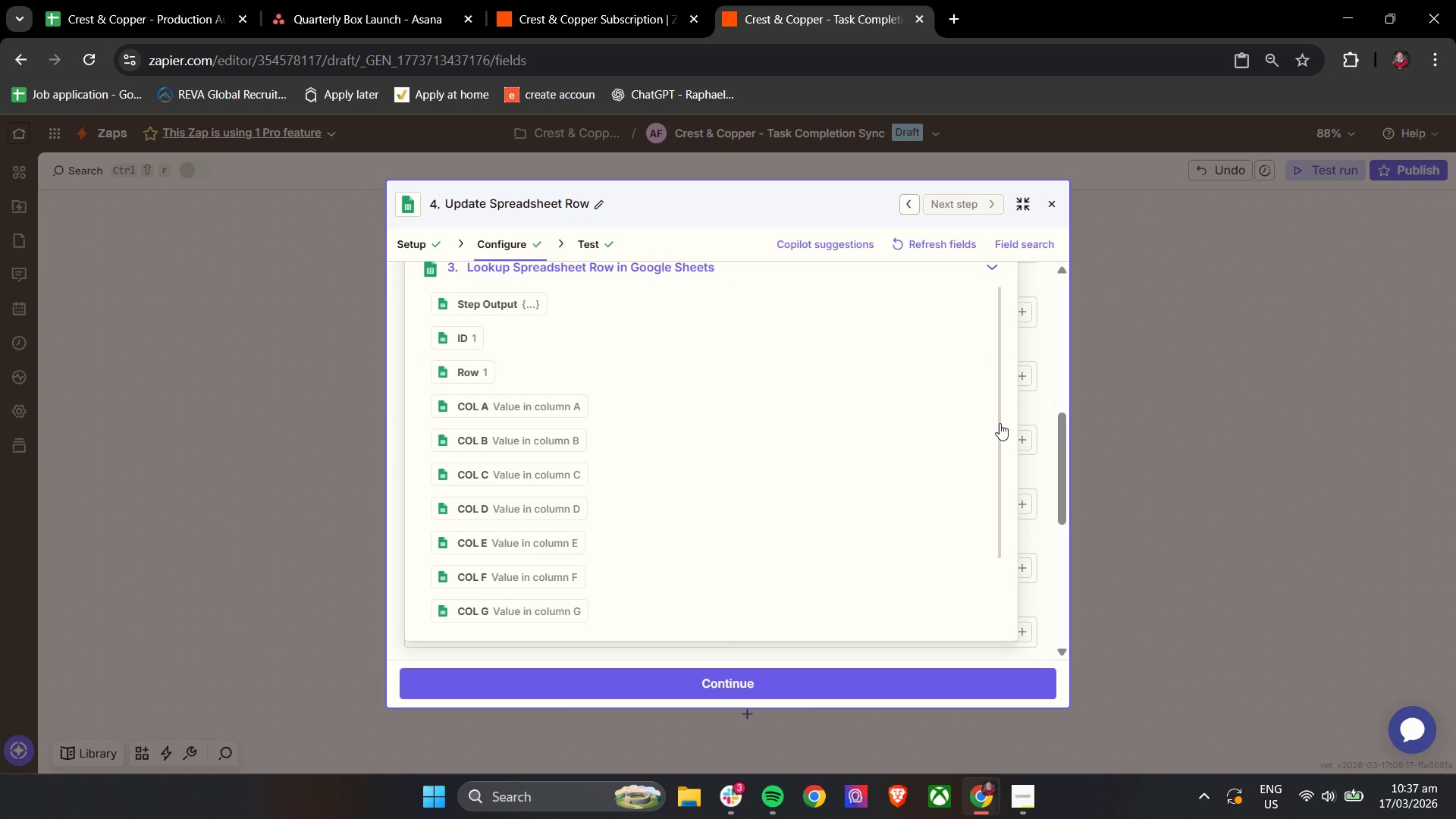 
scroll: coordinate [979, 422], scroll_direction: down, amount: 1.0
 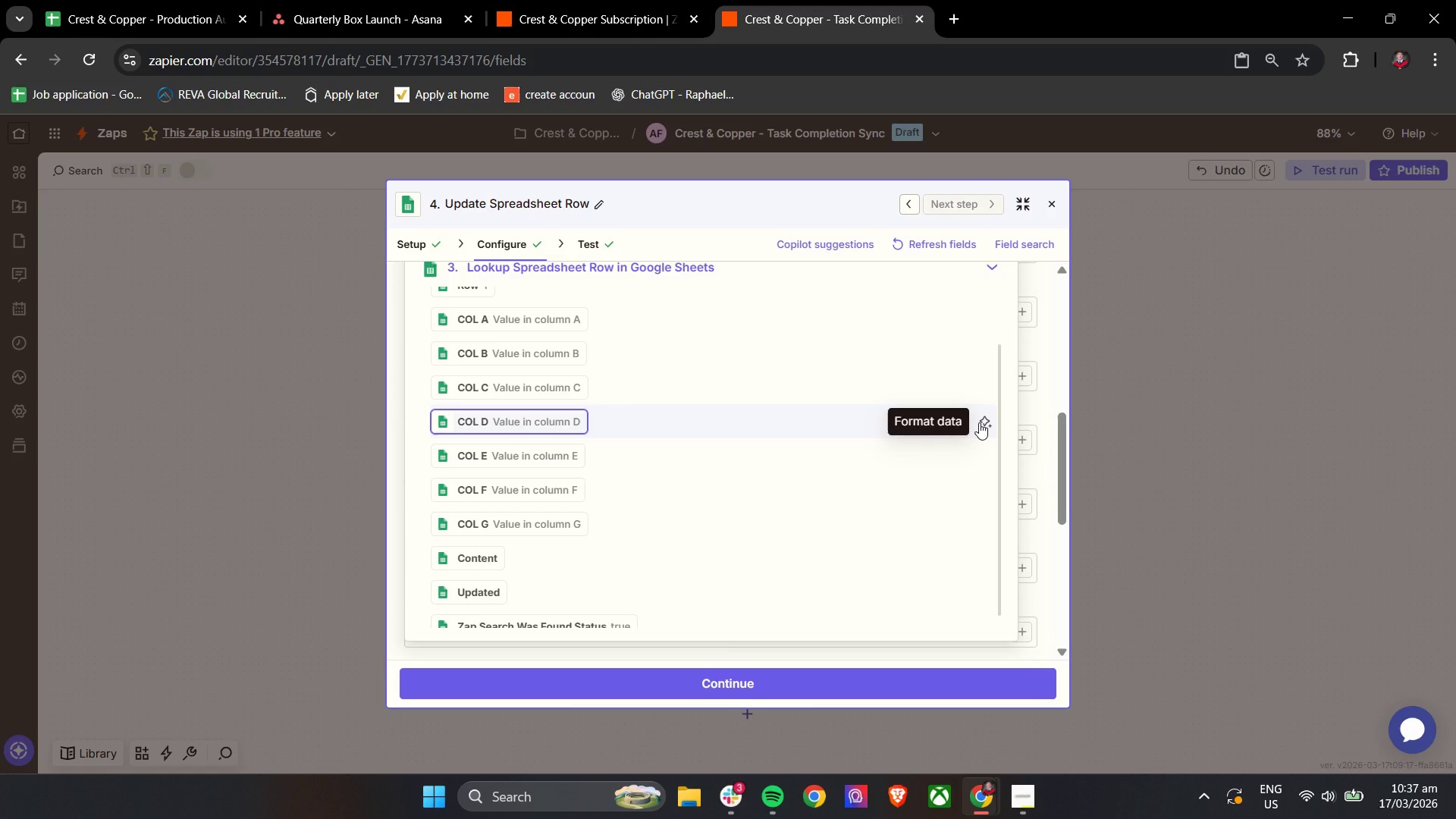 
wait(9.77)
 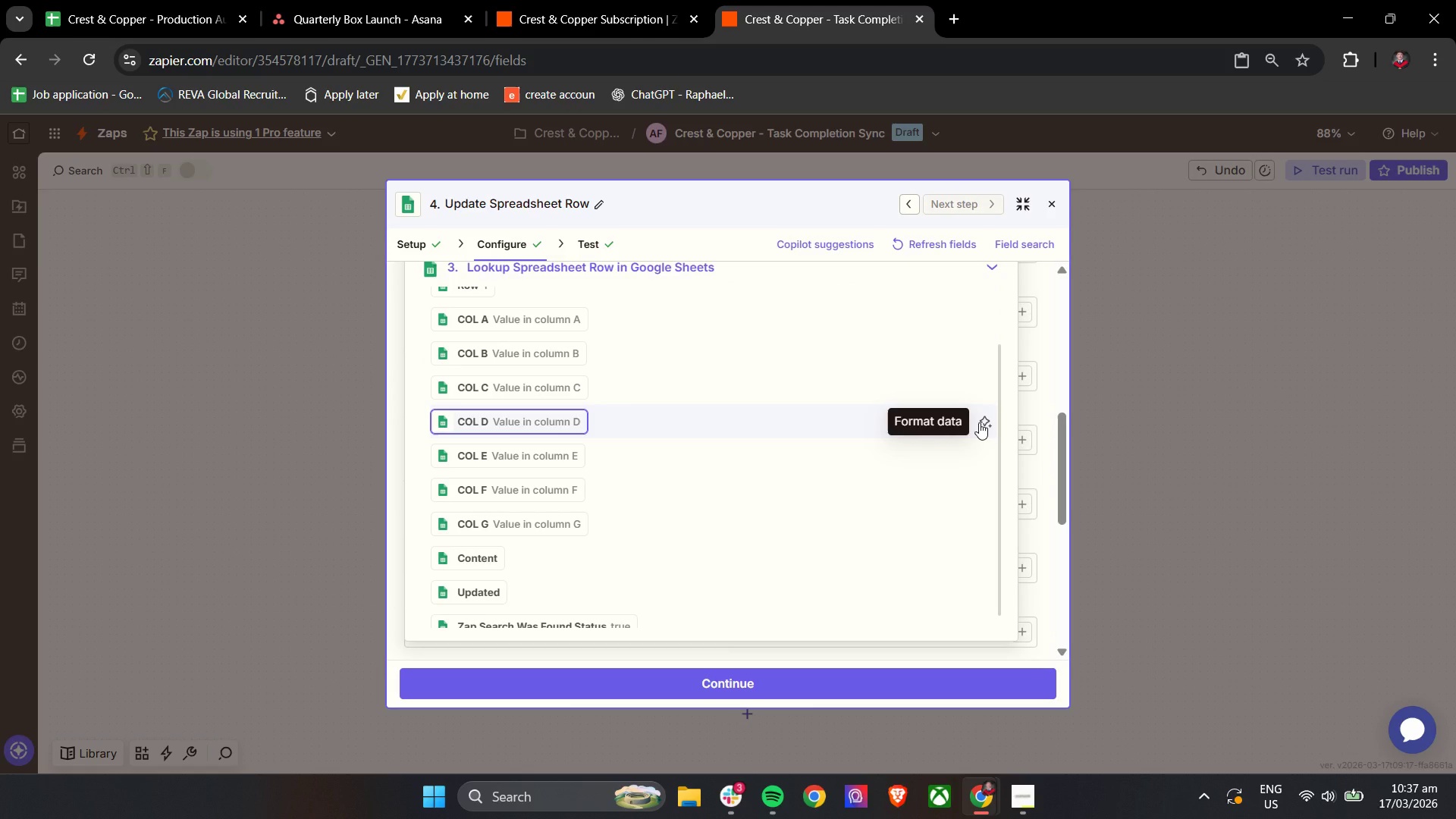 
scroll: coordinate [829, 456], scroll_direction: down, amount: 4.0
 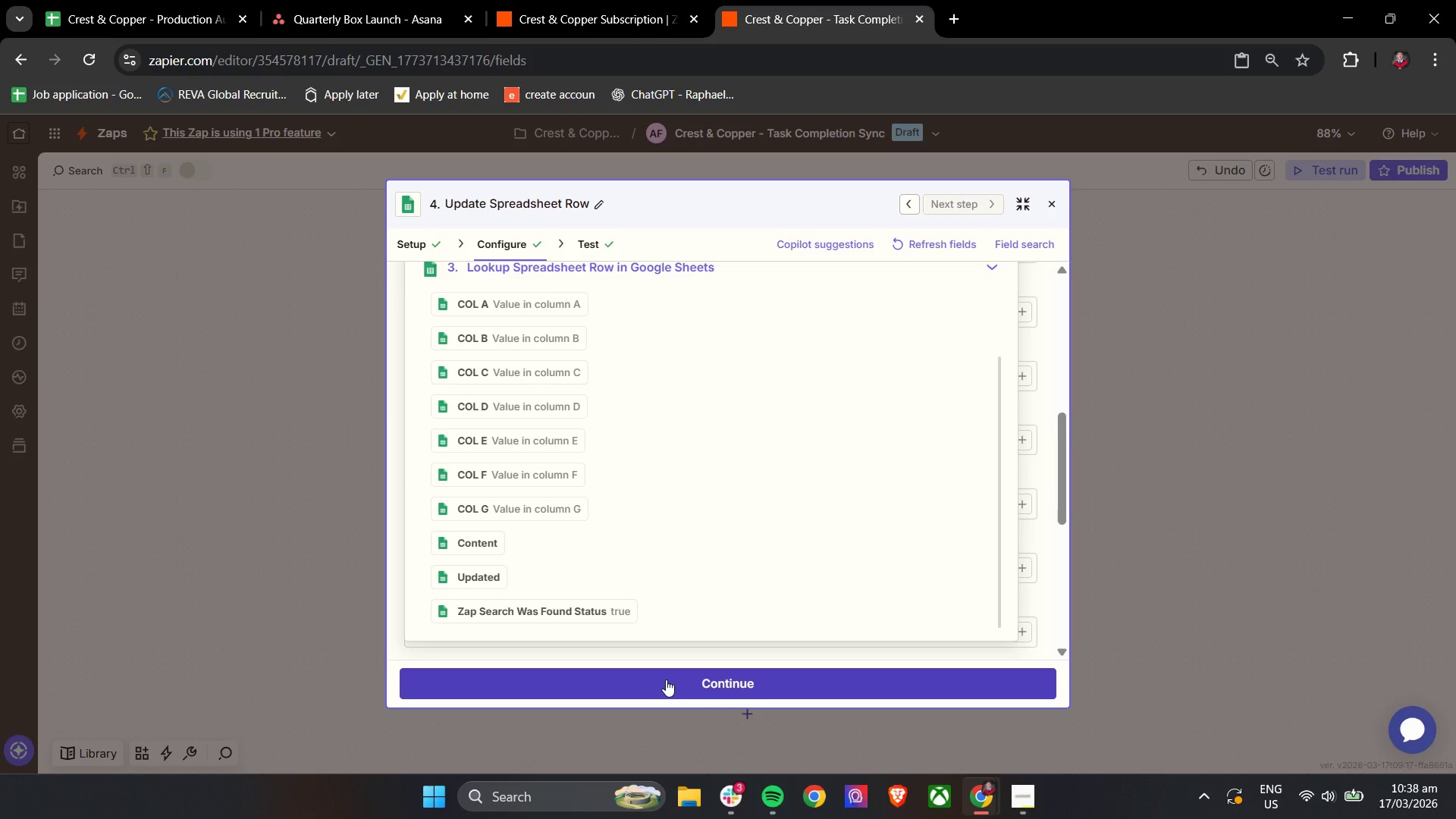 
wait(9.25)
 